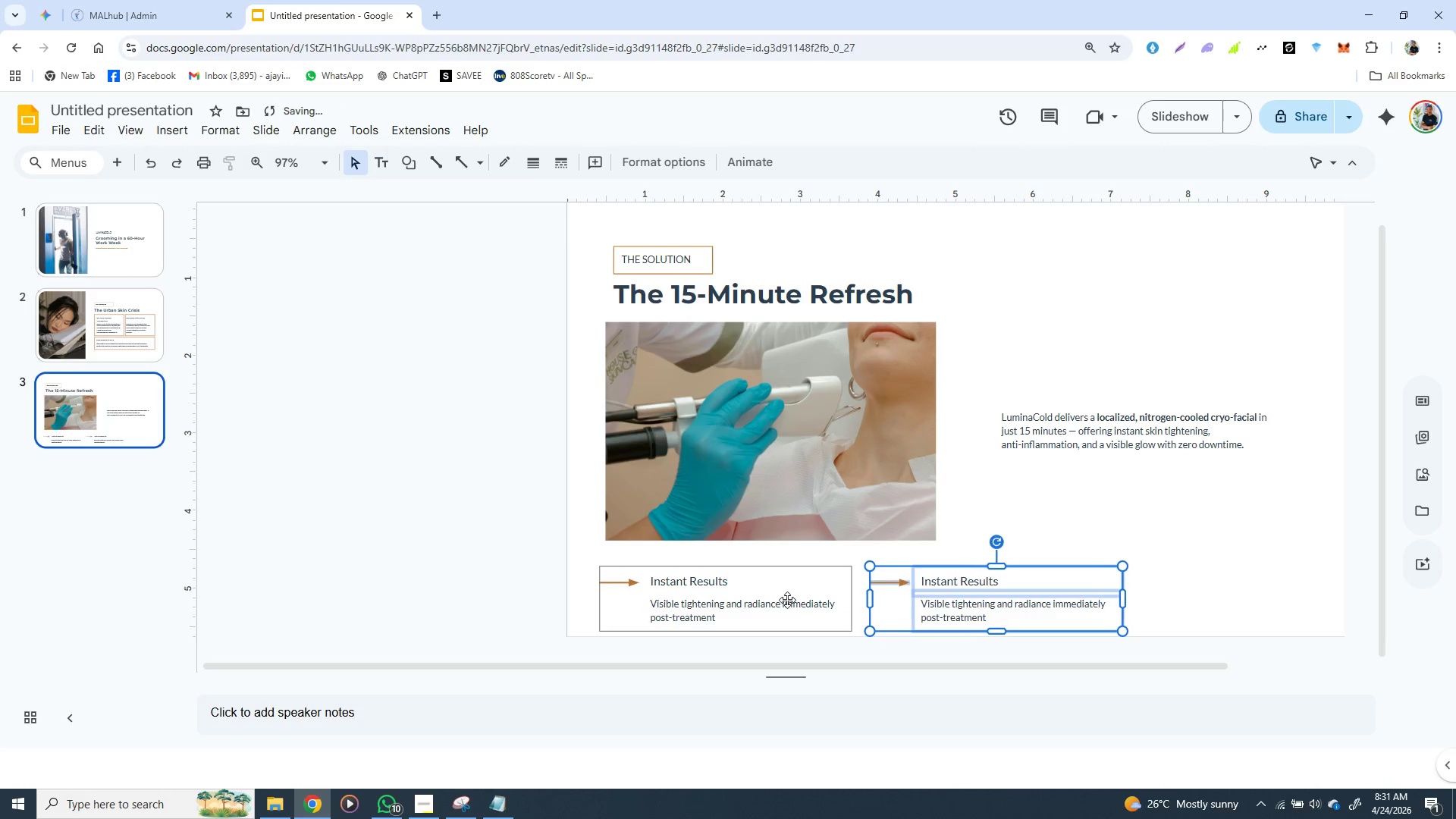 
key(Control+Z)
 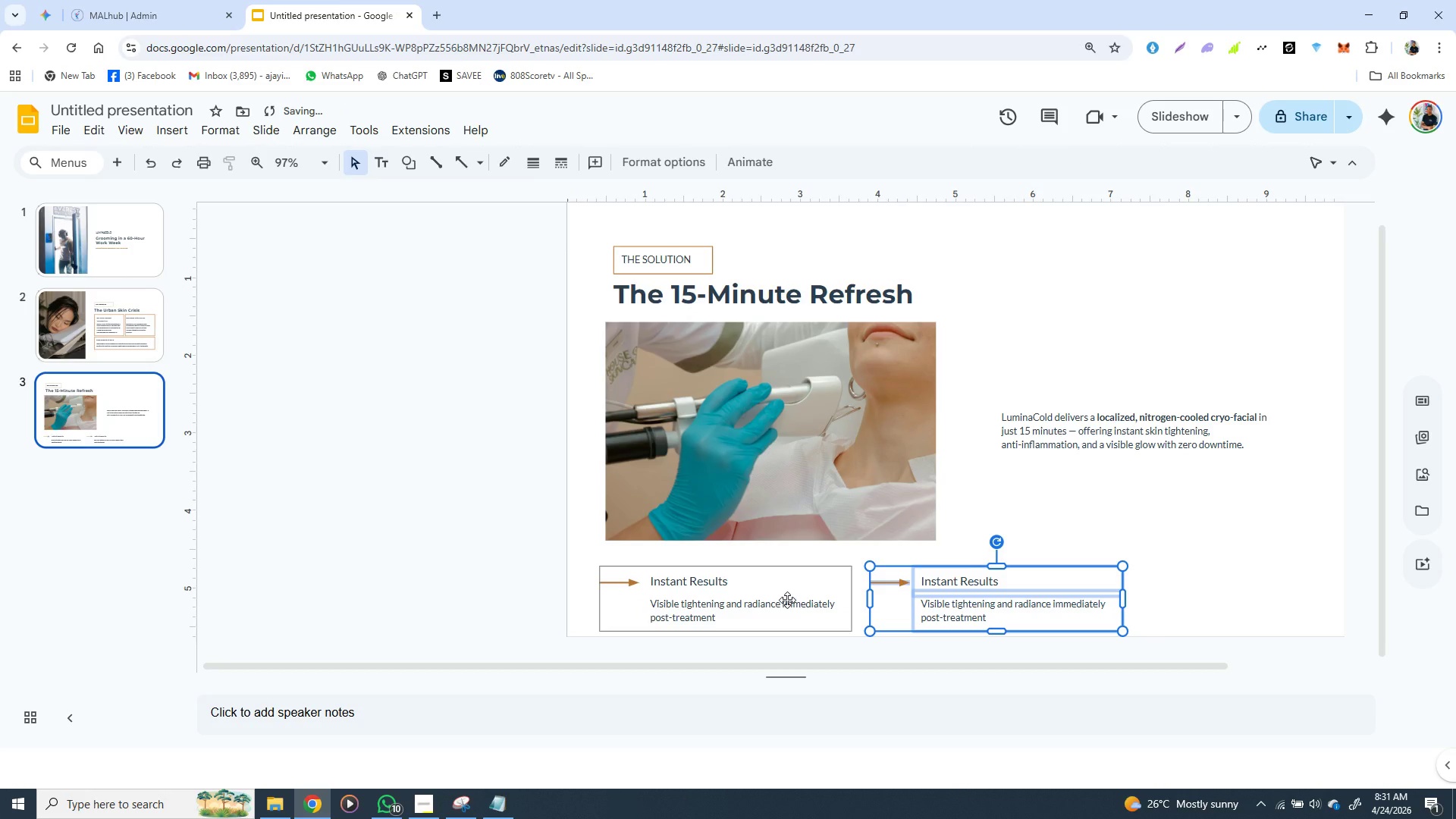 
hold_key(key=Z, duration=0.61)
 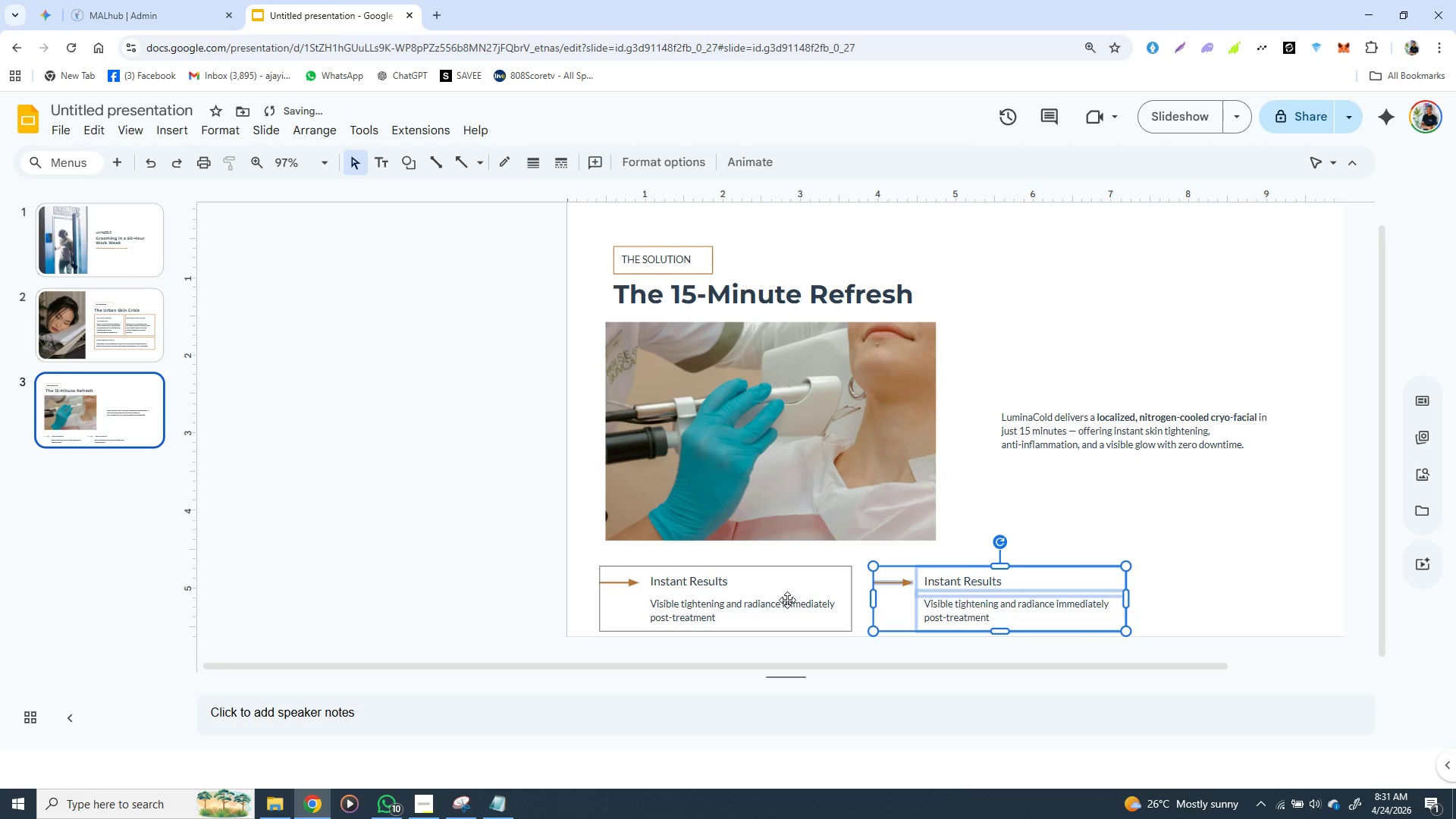 
key(Control+Z)
 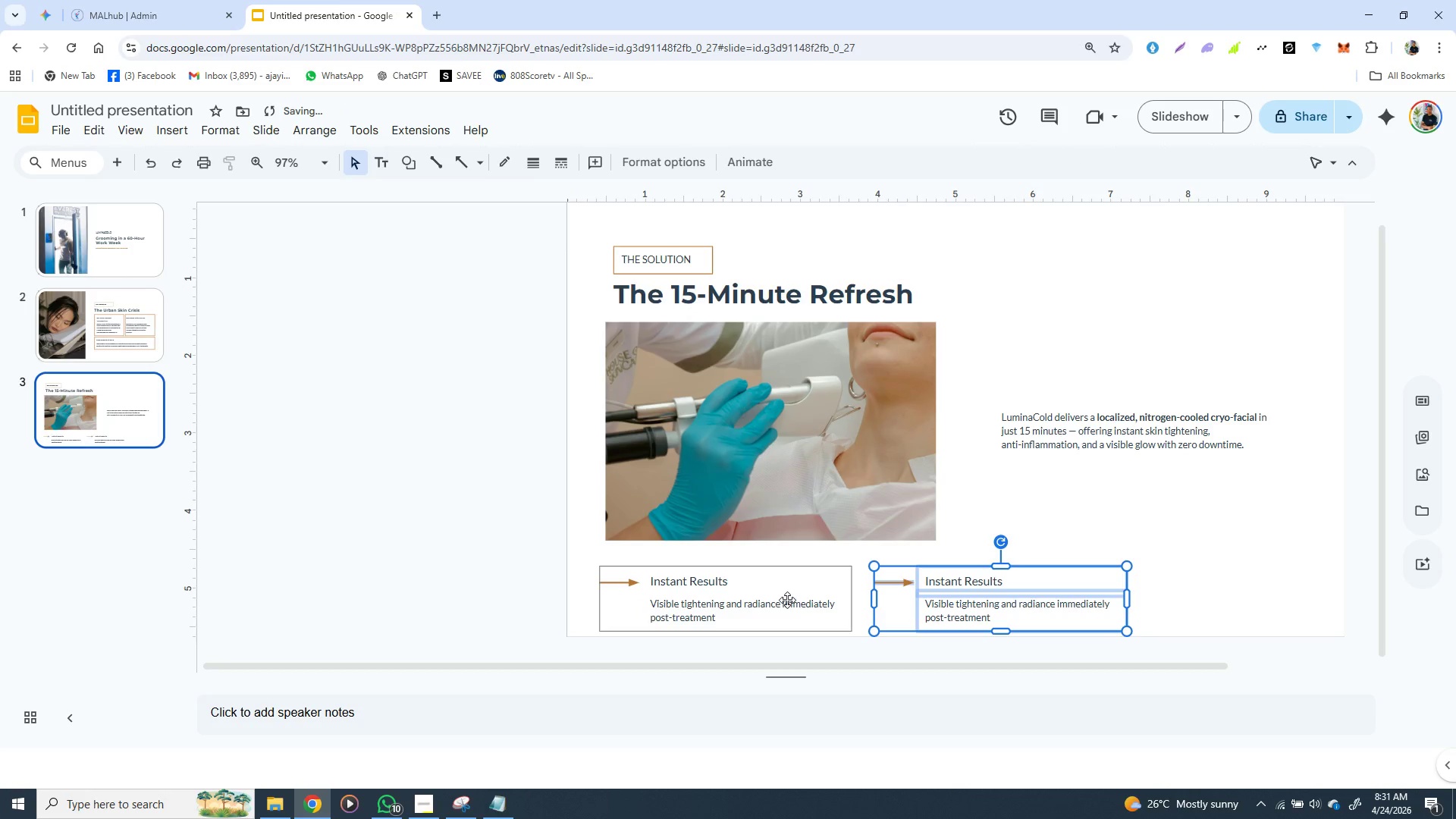 
hold_key(key=Z, duration=0.81)
 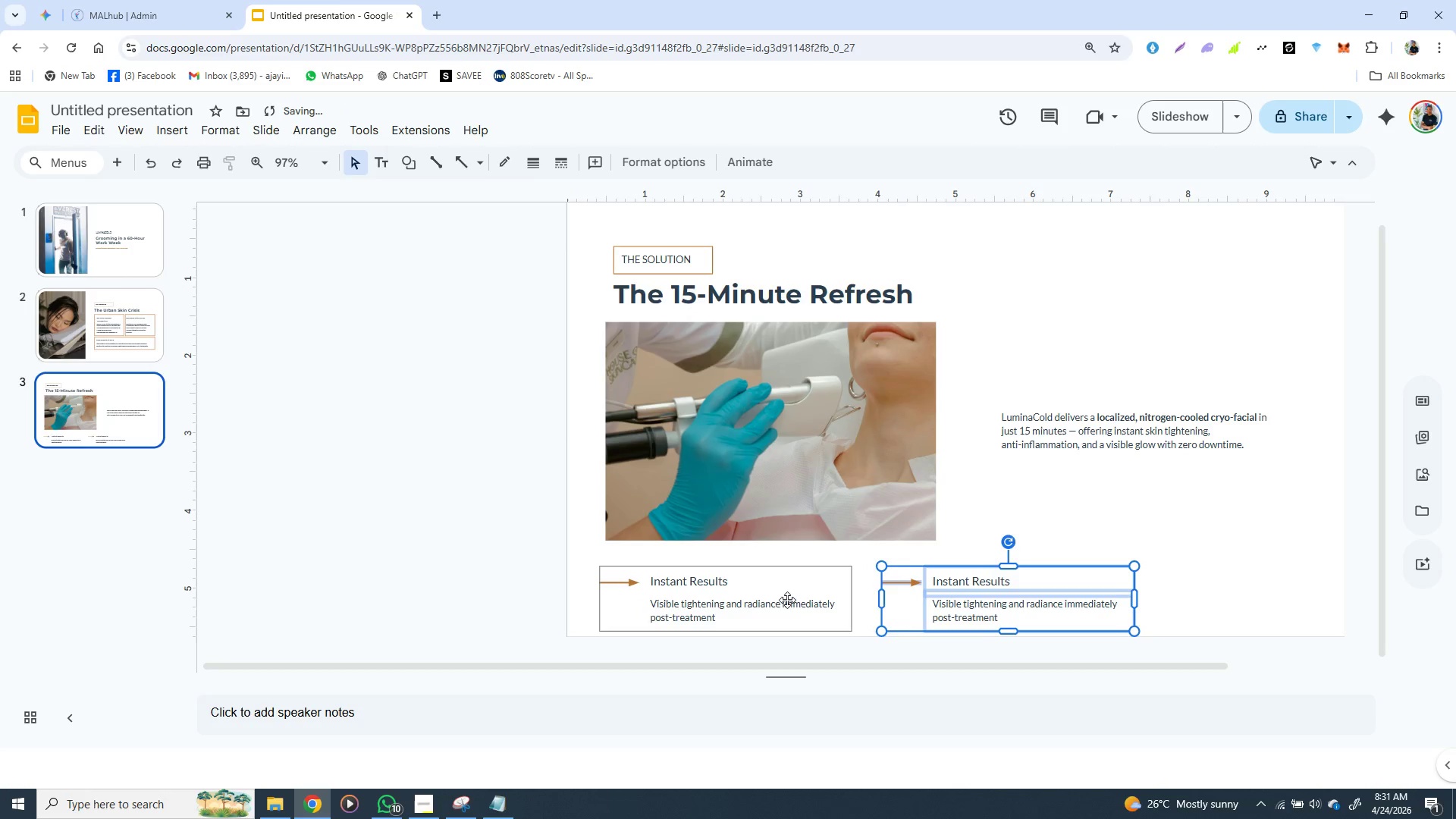 
hold_key(key=Z, duration=0.86)
 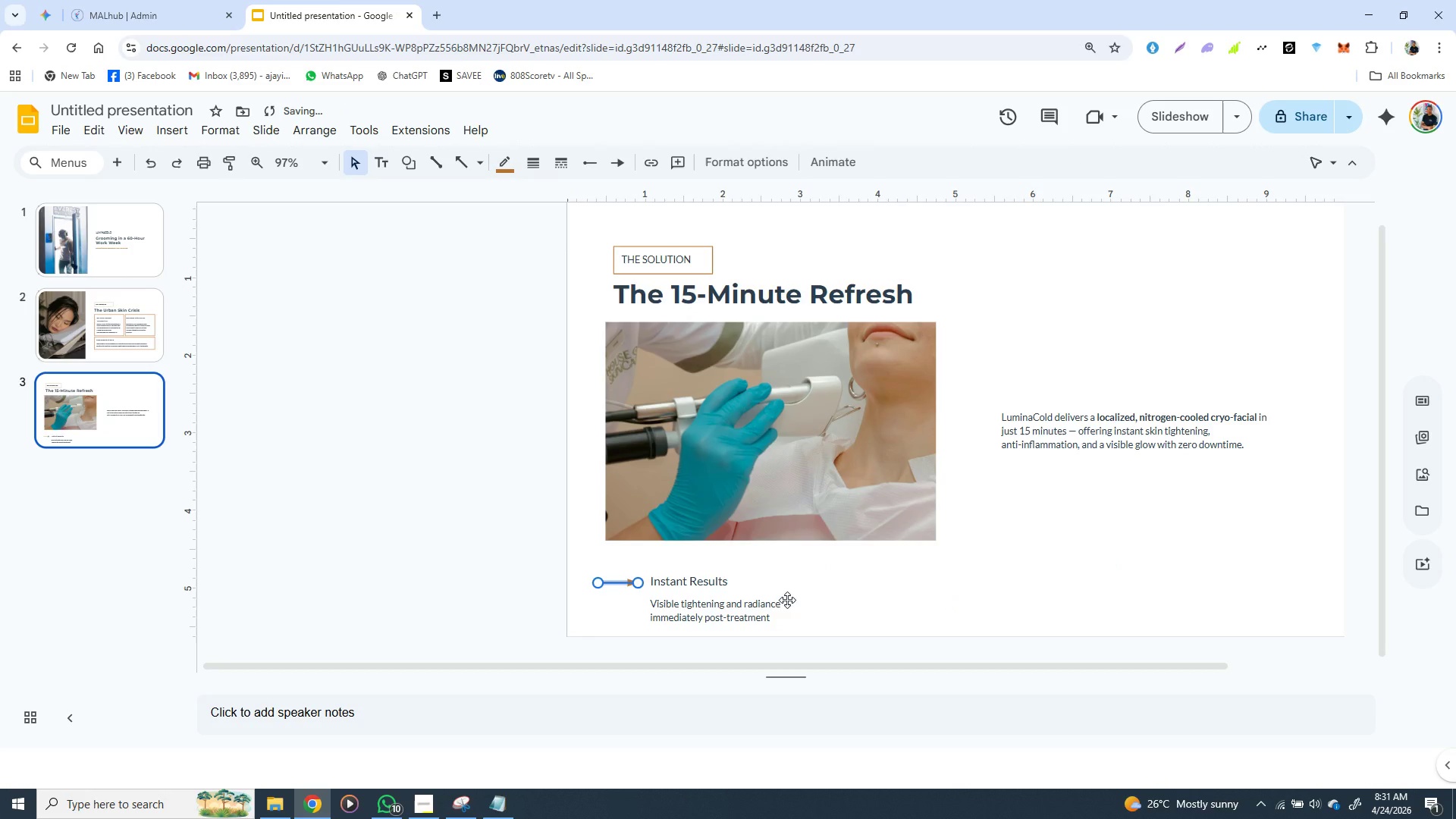 
key(Control+Y)
 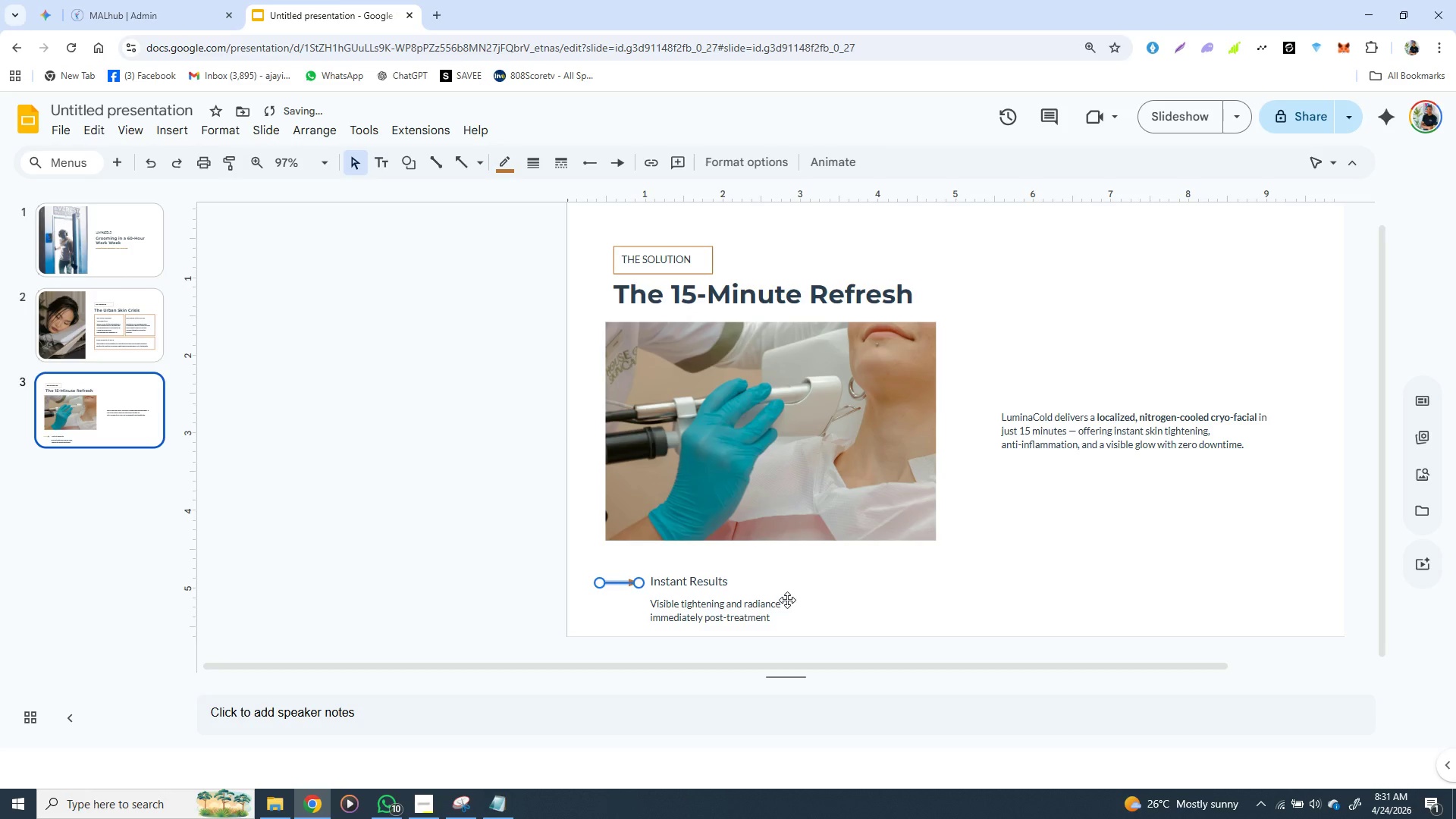 
key(Control+Y)
 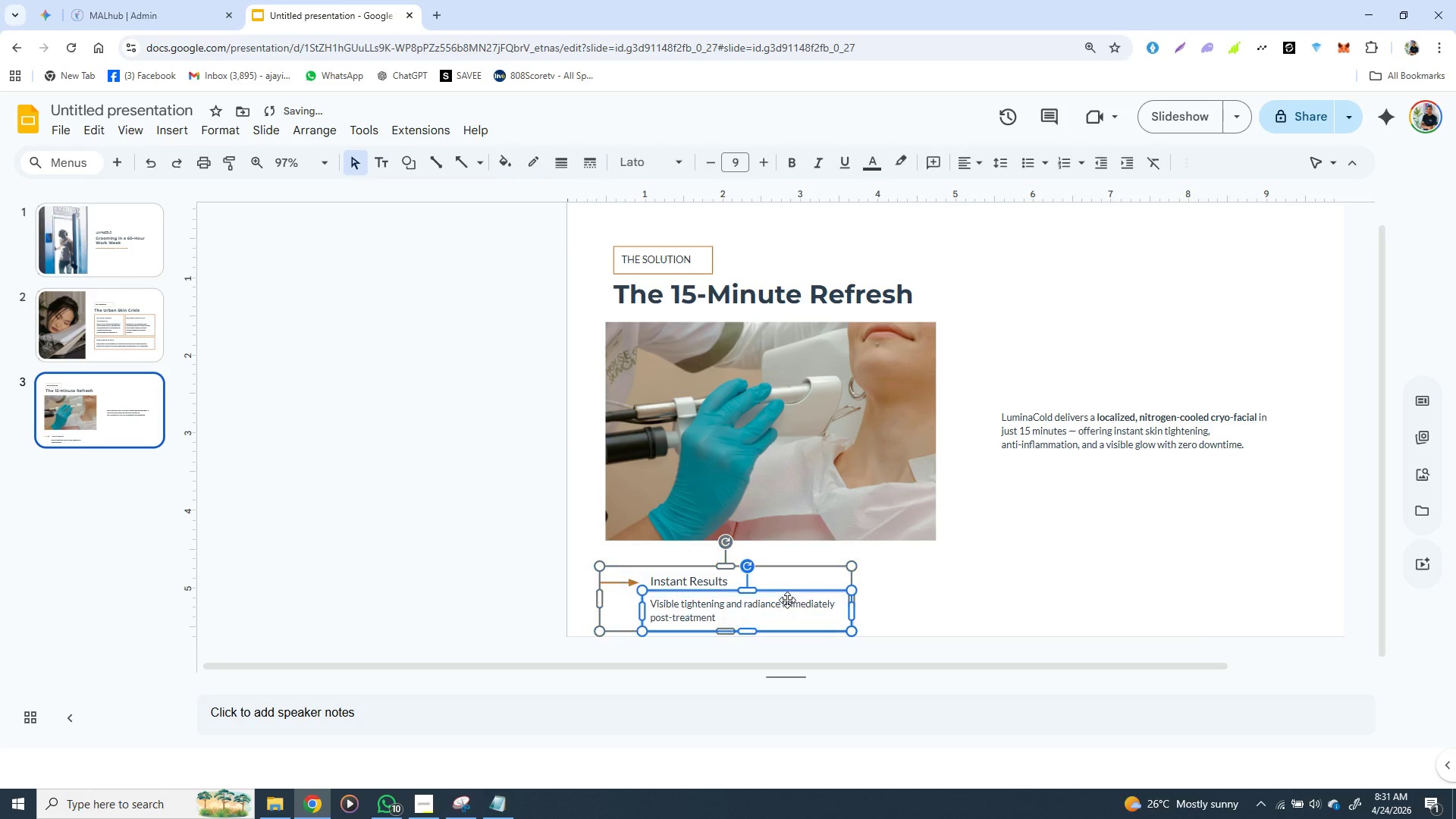 
key(Control+Y)
 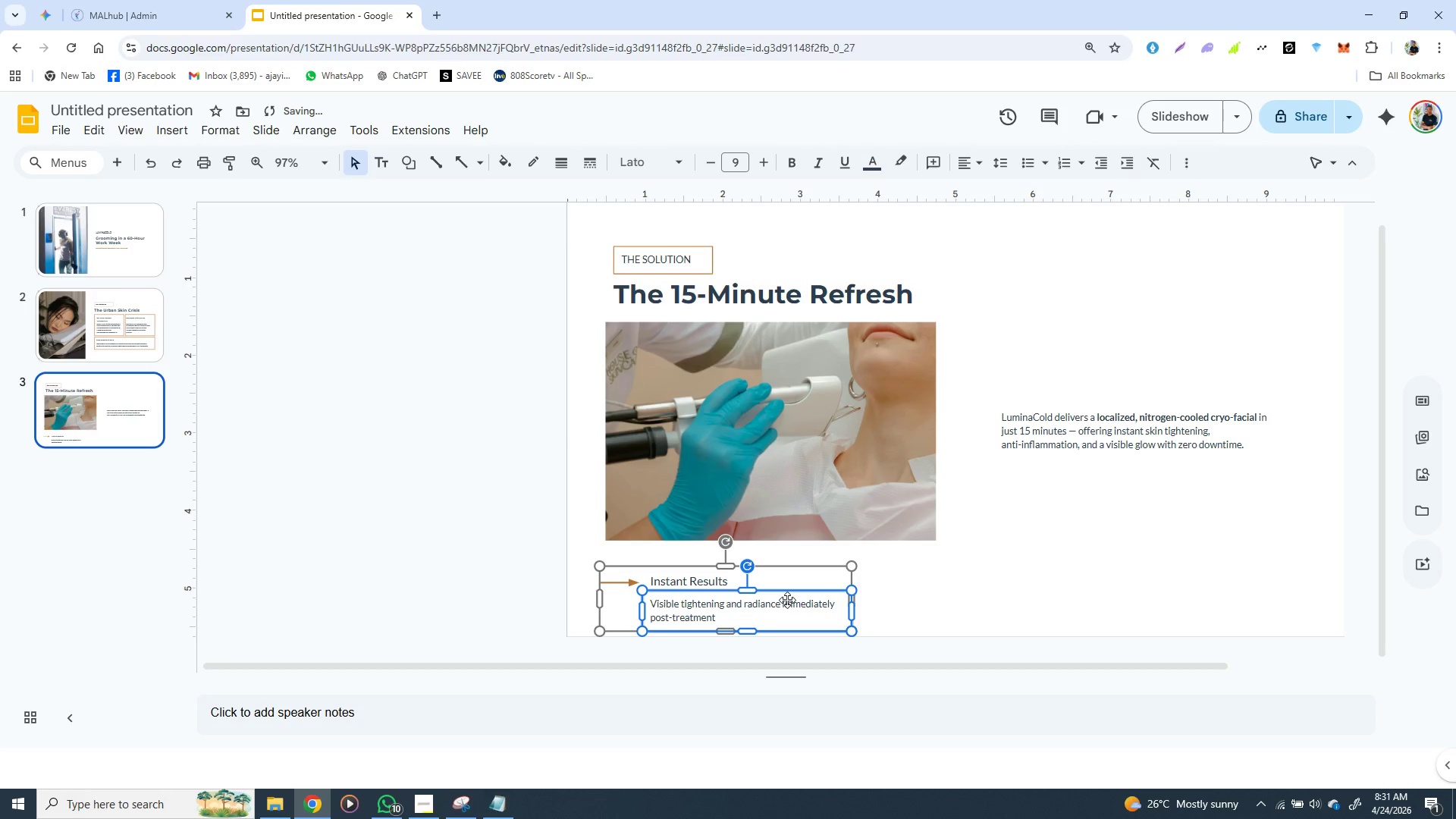 
key(Control+Y)
 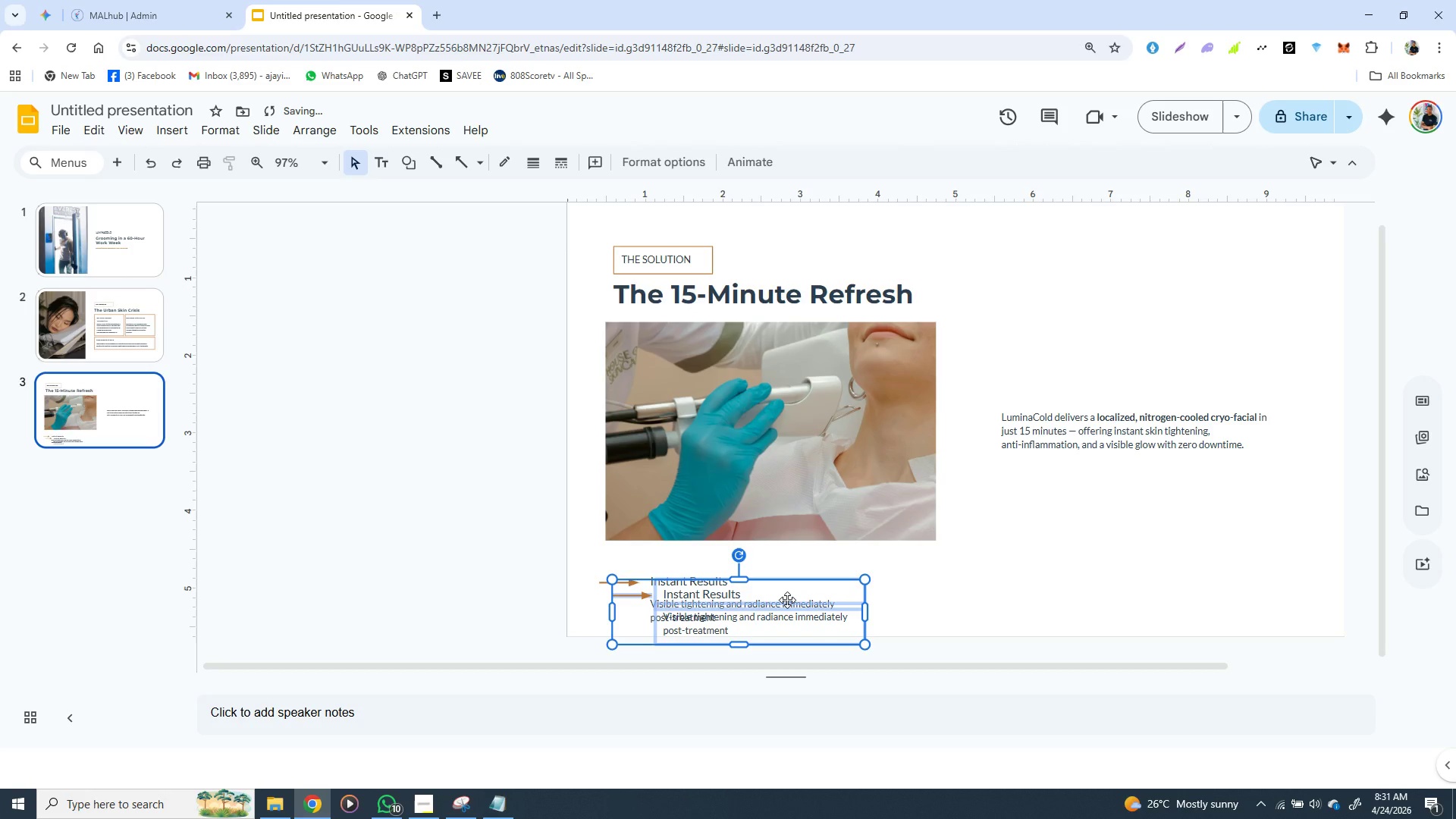 
key(Control+Y)
 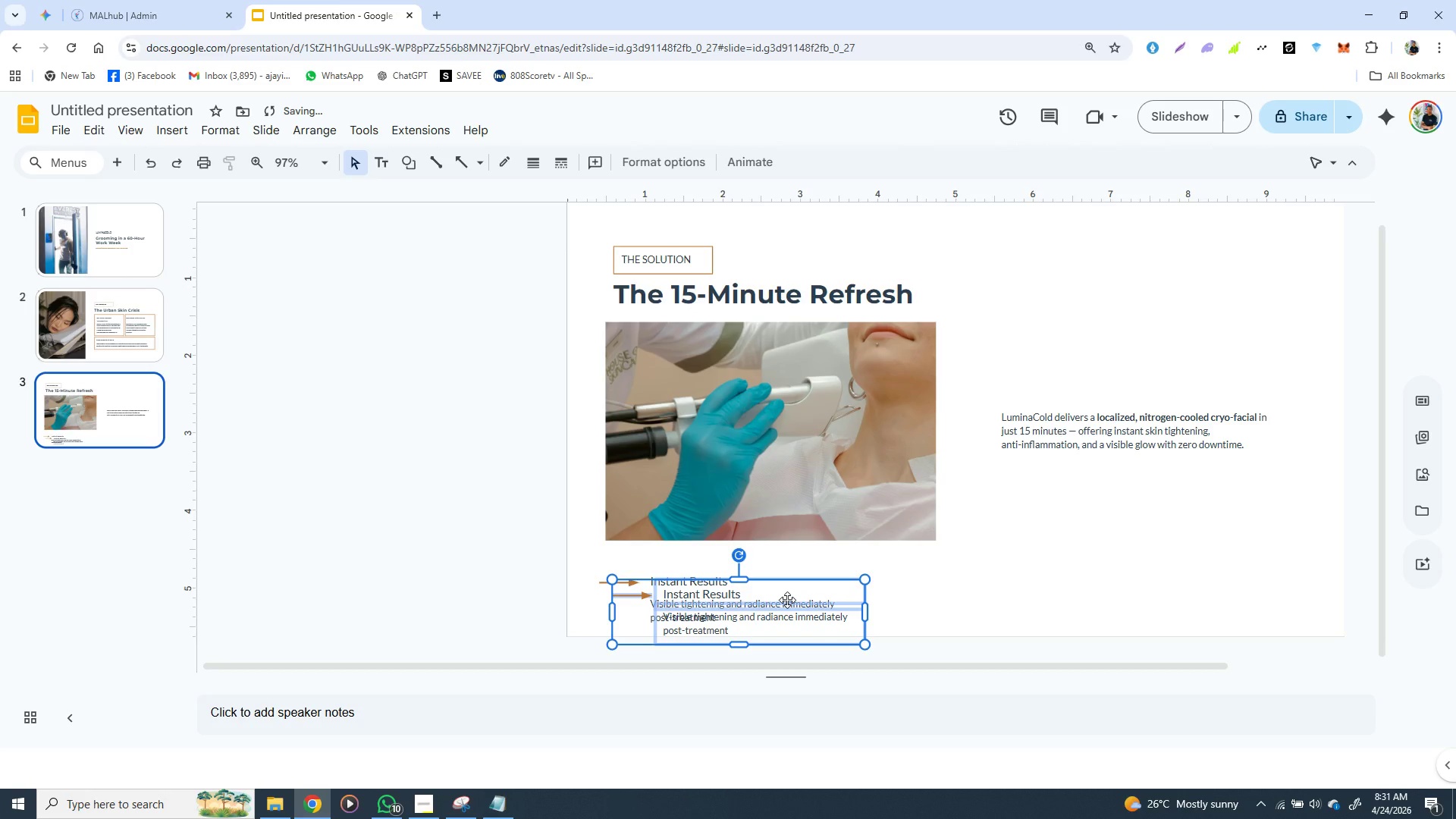 
hold_key(key=ControlLeft, duration=1.5)
 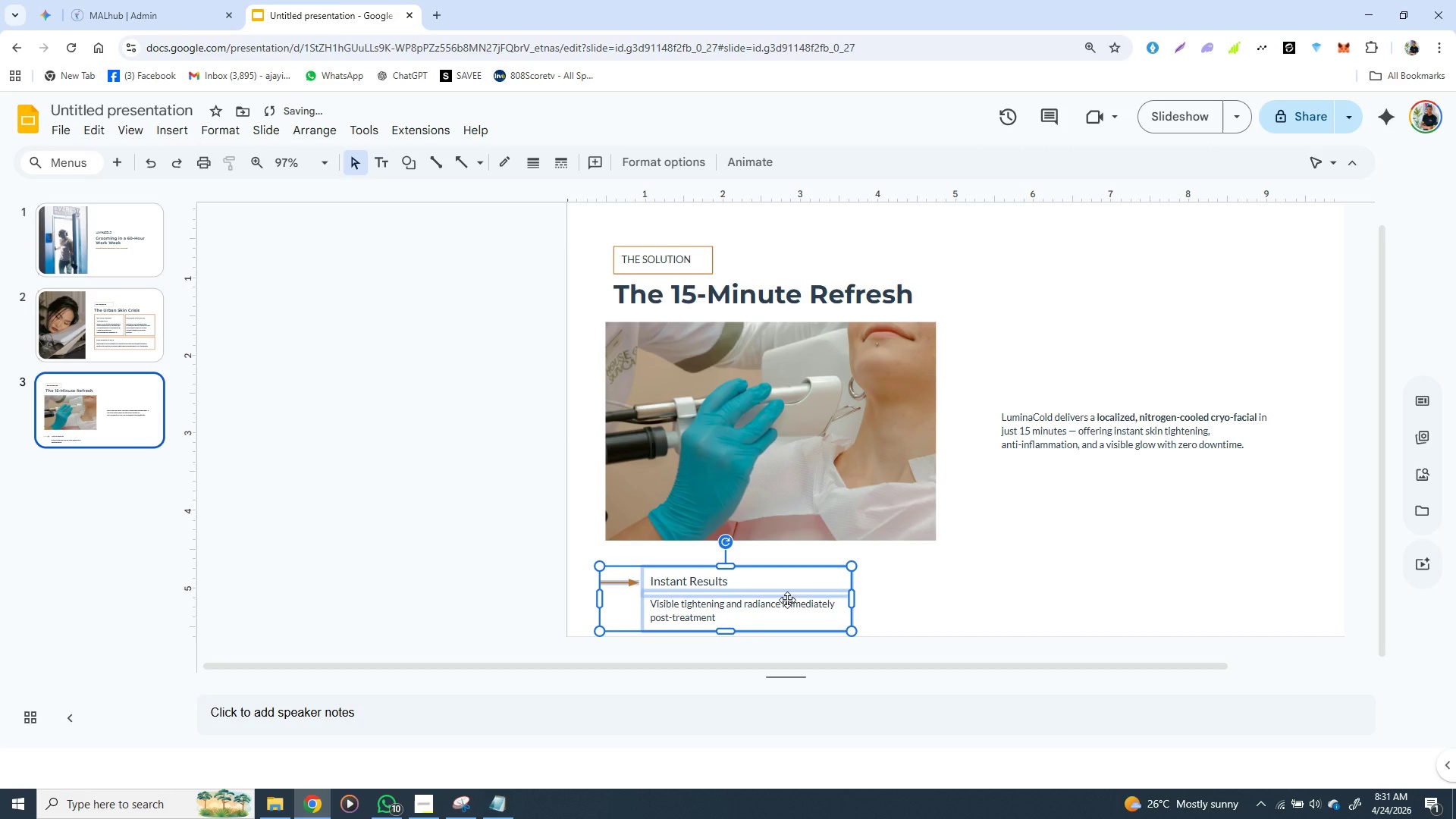 
key(Control+Z)
 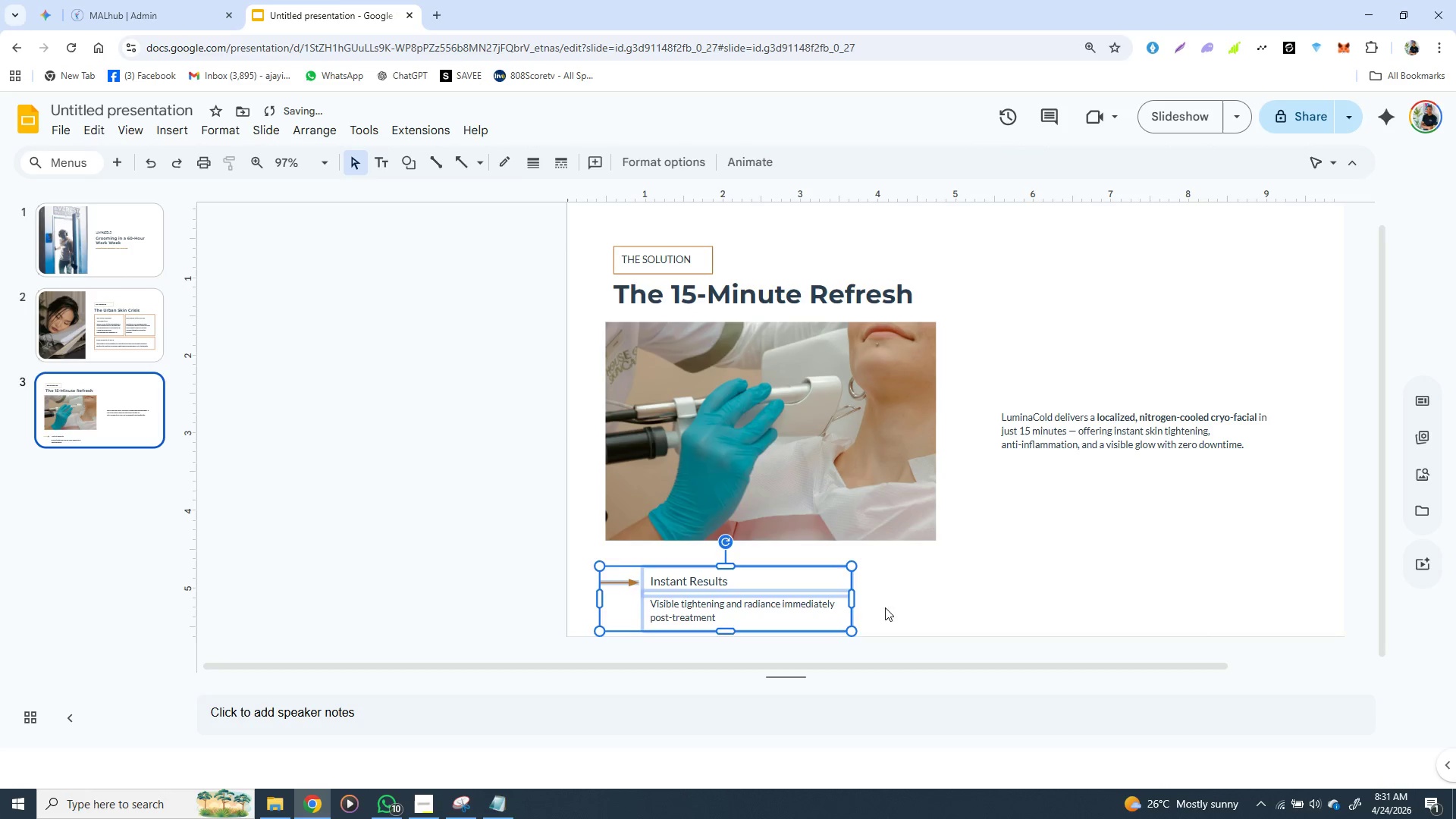 
left_click([893, 604])
 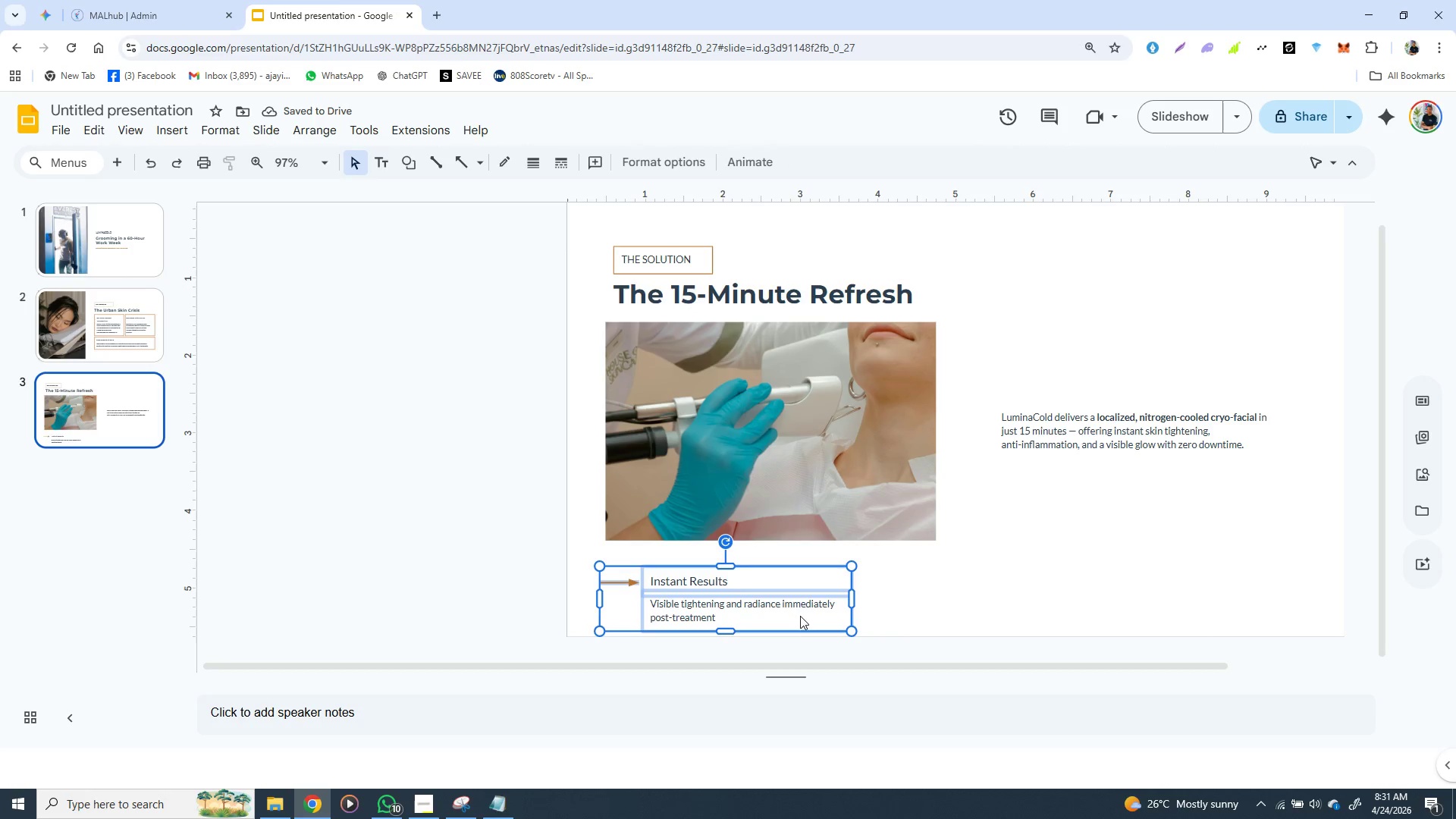 
left_click([799, 618])
 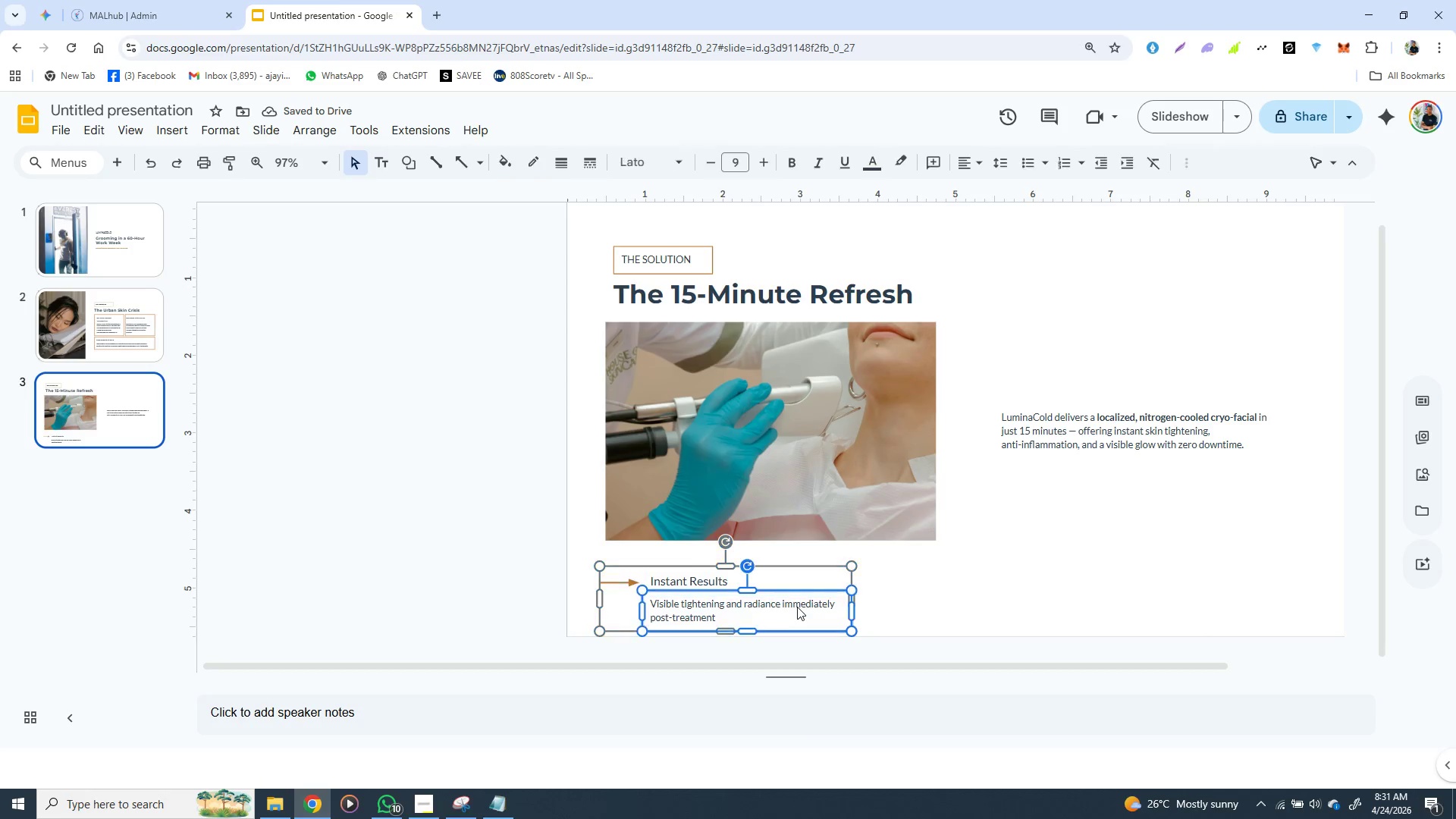 
double_click([797, 607])
 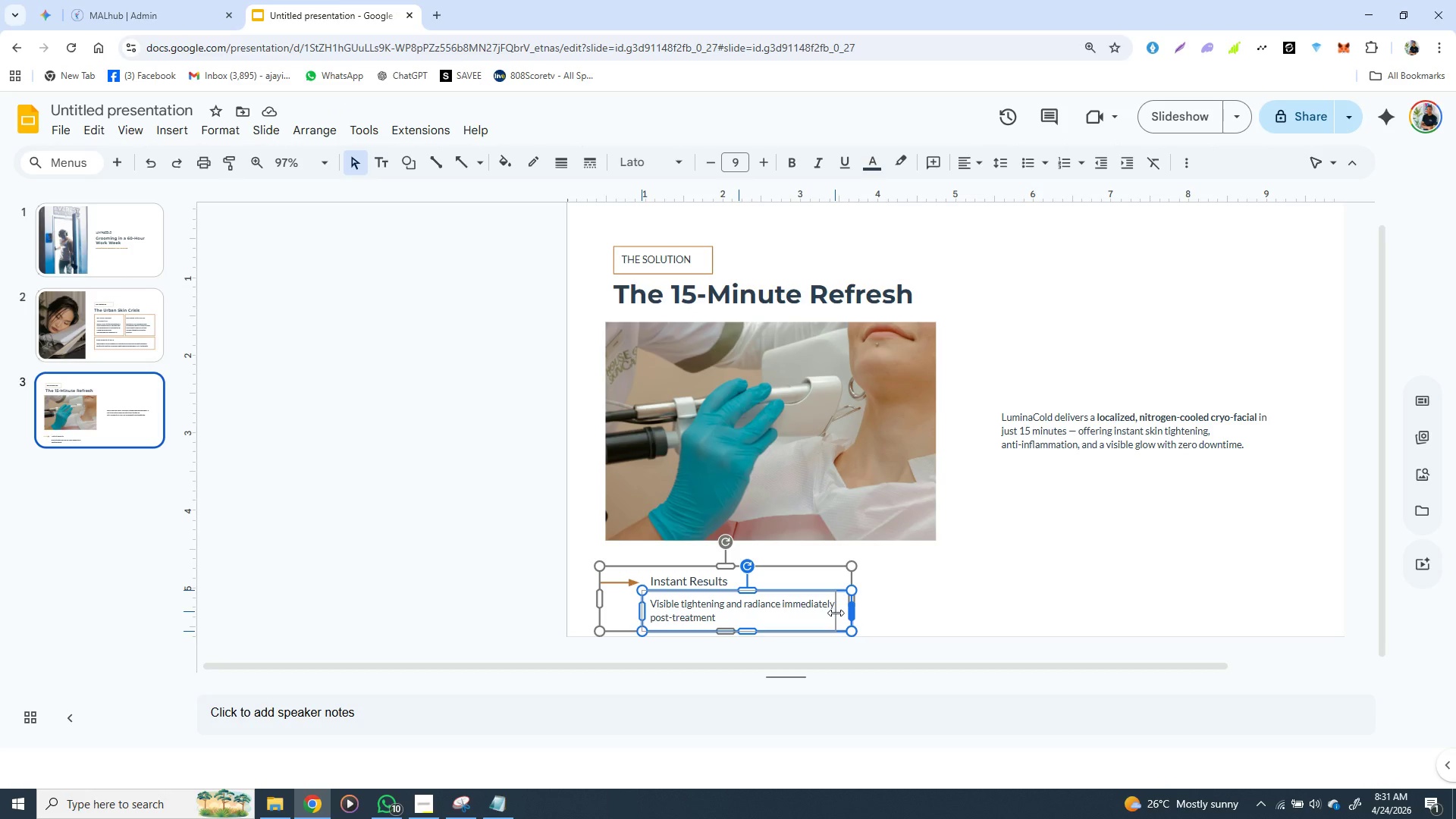 
wait(6.44)
 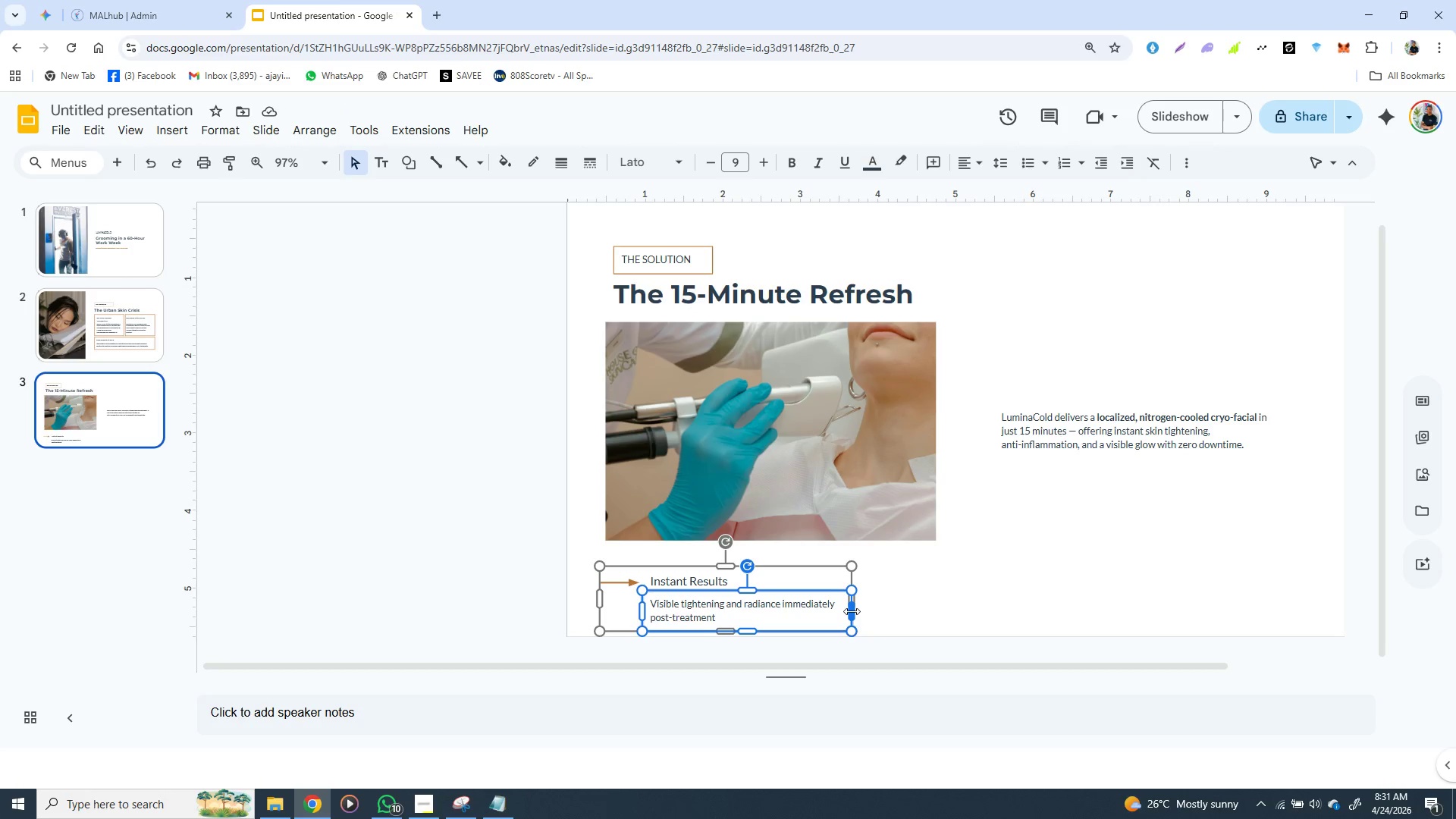 
left_click([852, 611])
 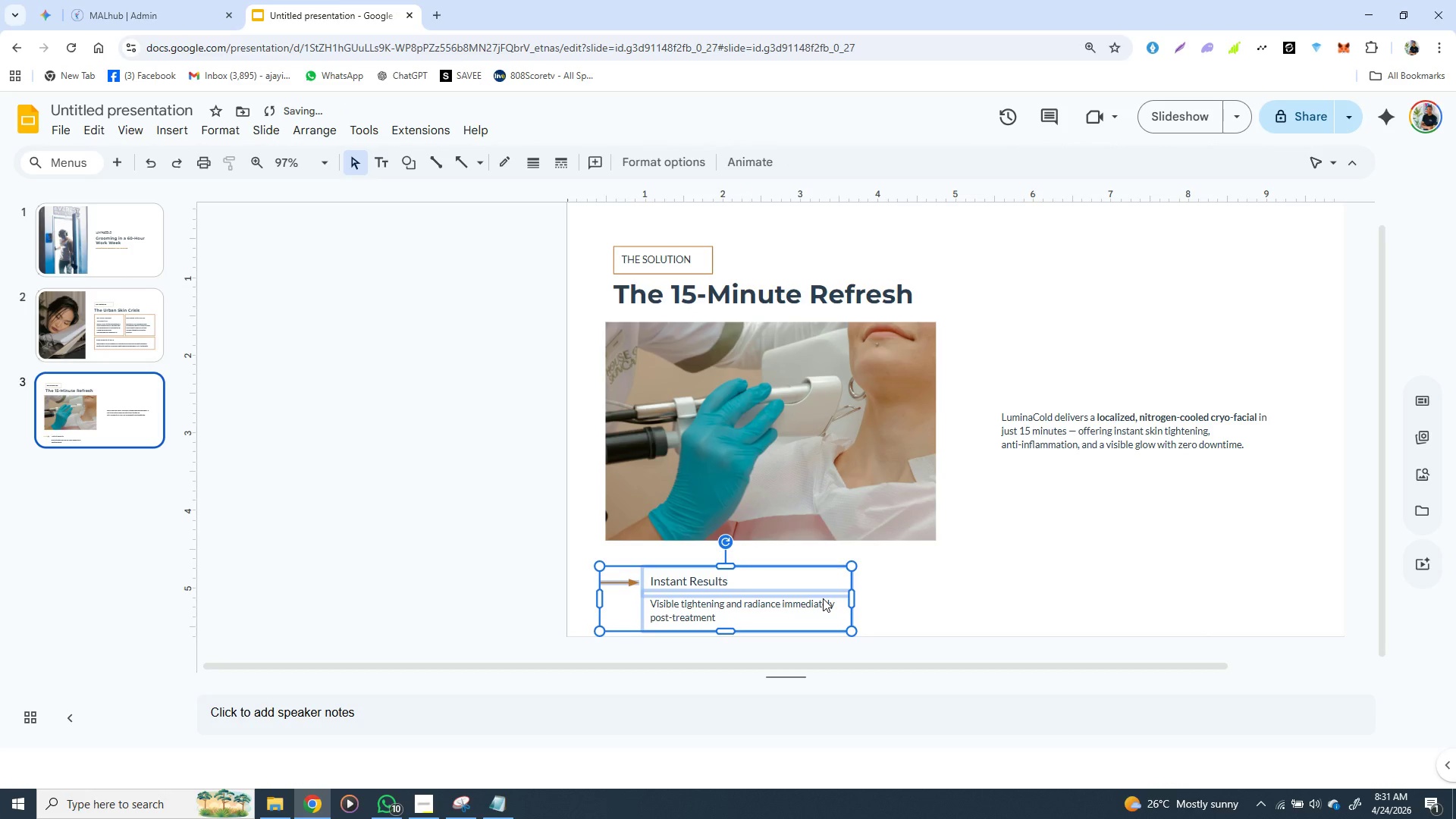 
left_click([823, 598])
 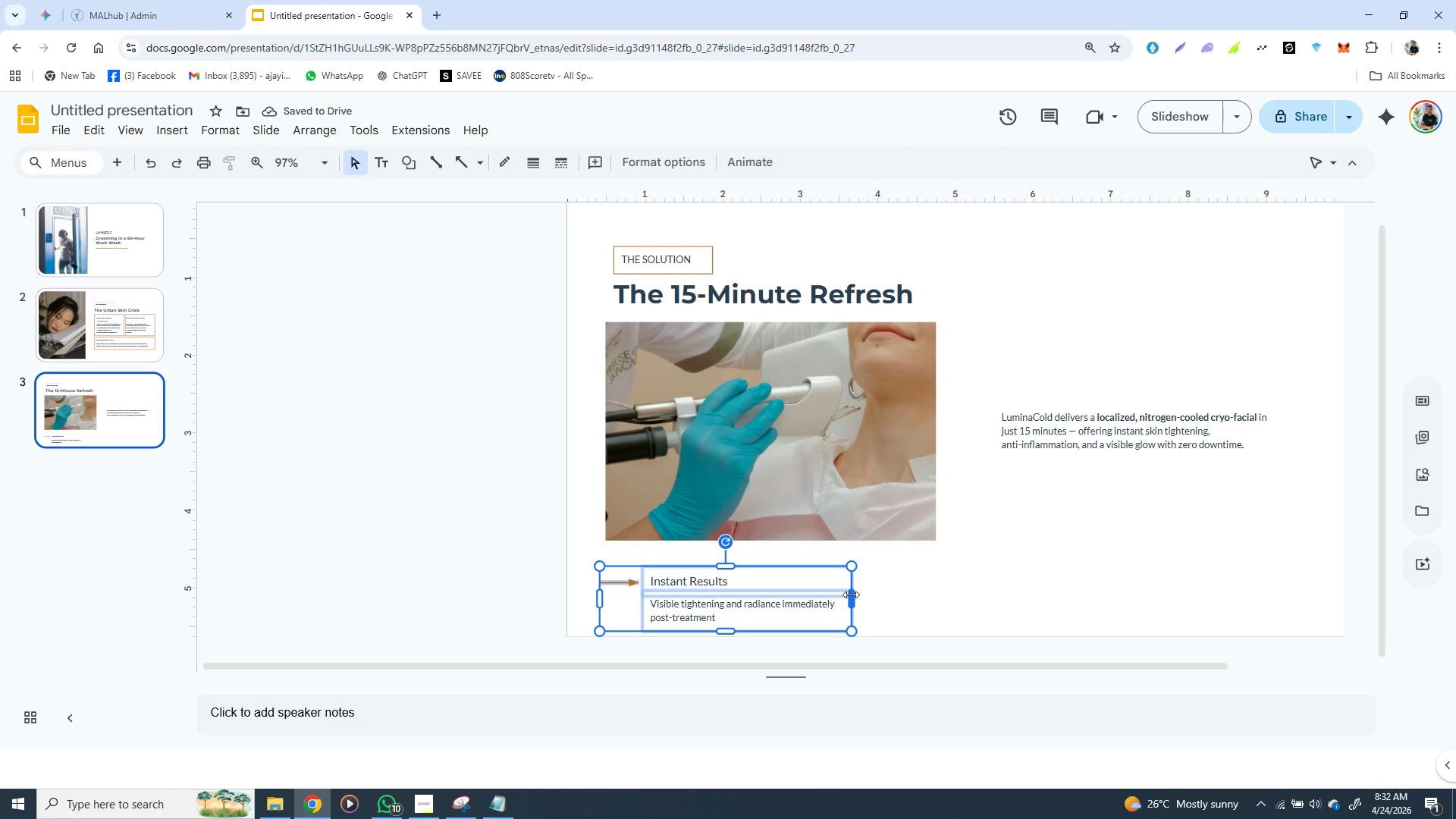 
left_click_drag(start_coordinate=[851, 595], to_coordinate=[834, 597])
 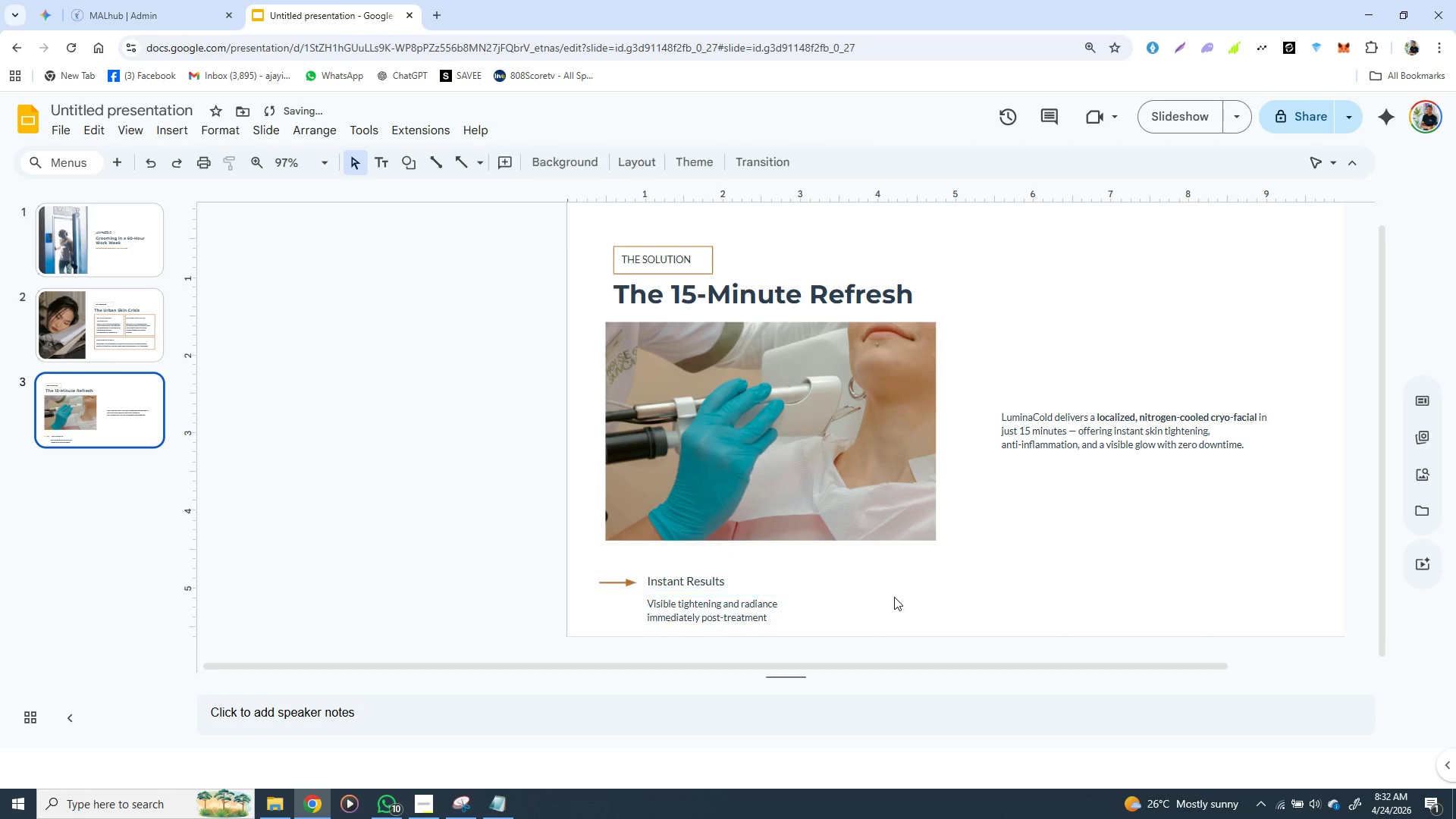 
left_click([894, 597])
 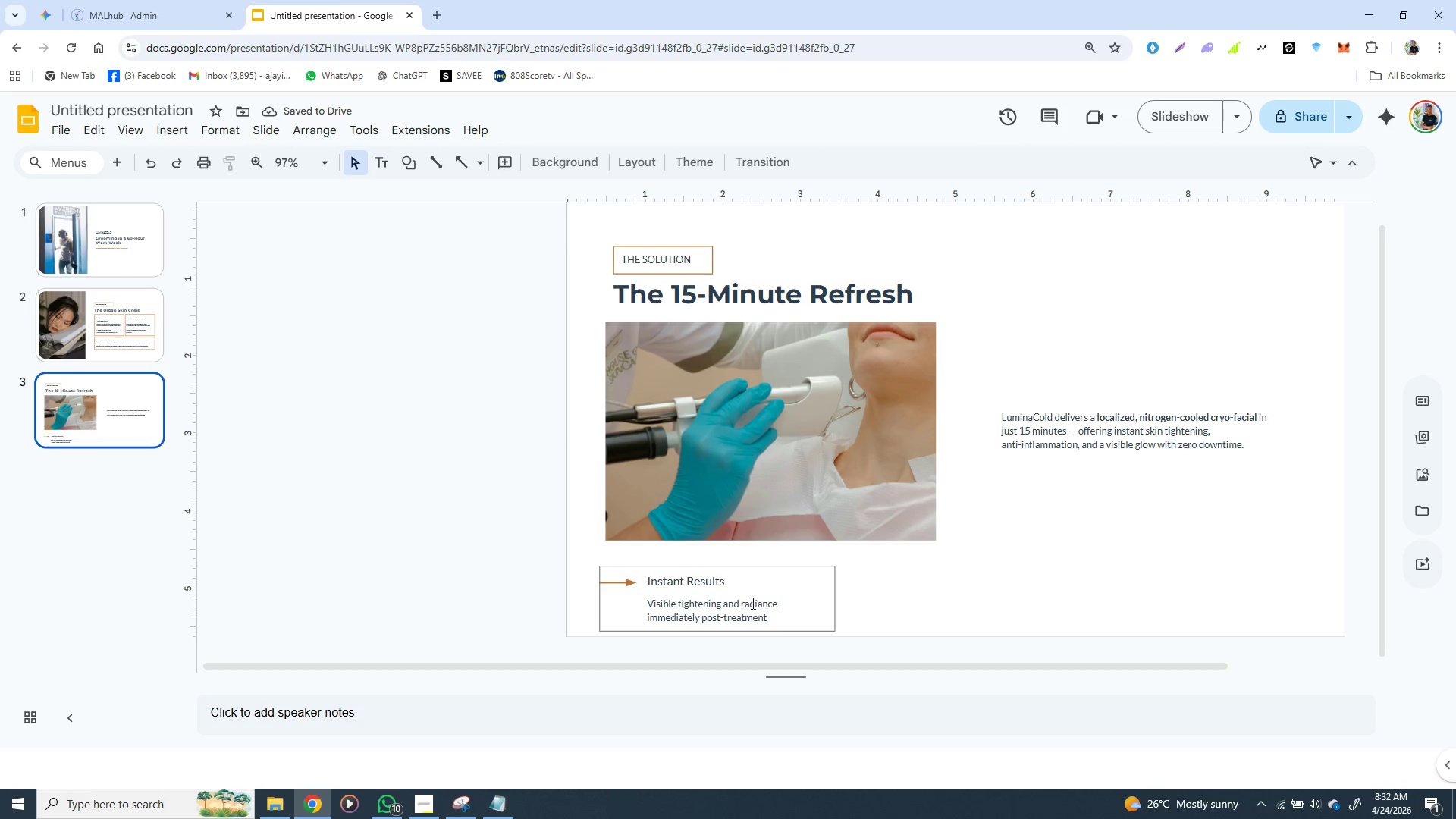 
left_click([750, 610])
 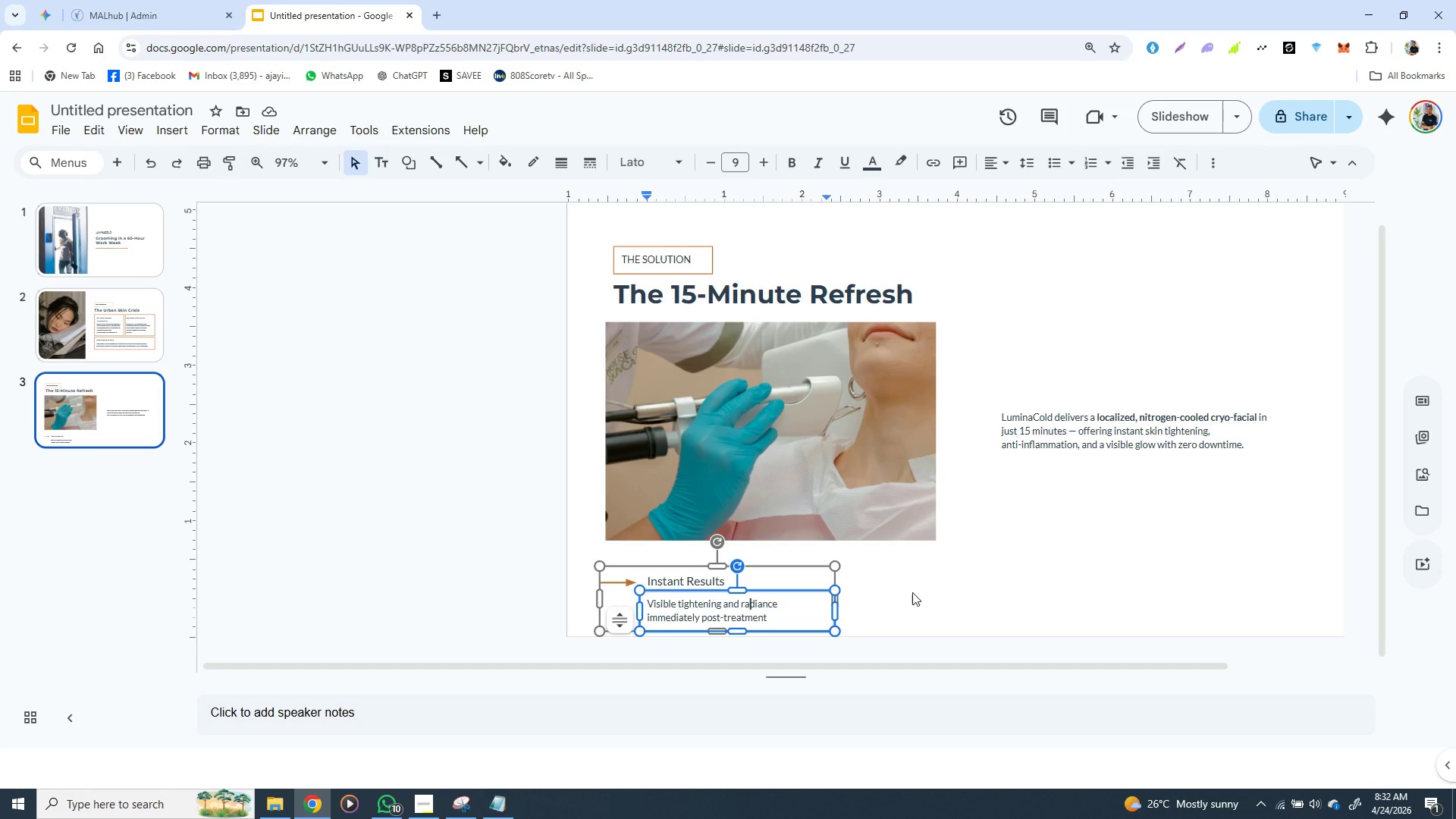 
left_click([914, 592])
 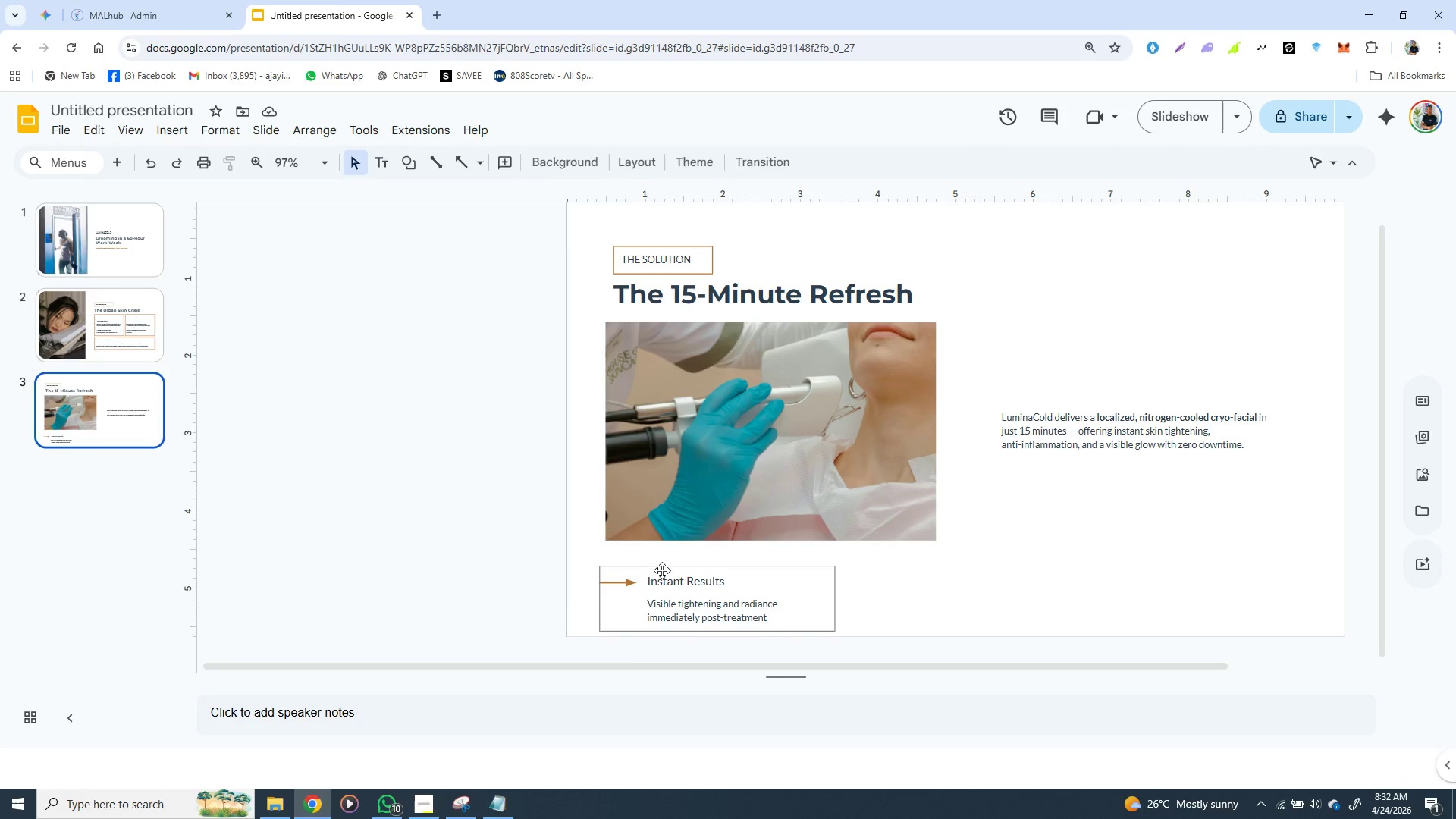 
left_click([662, 570])
 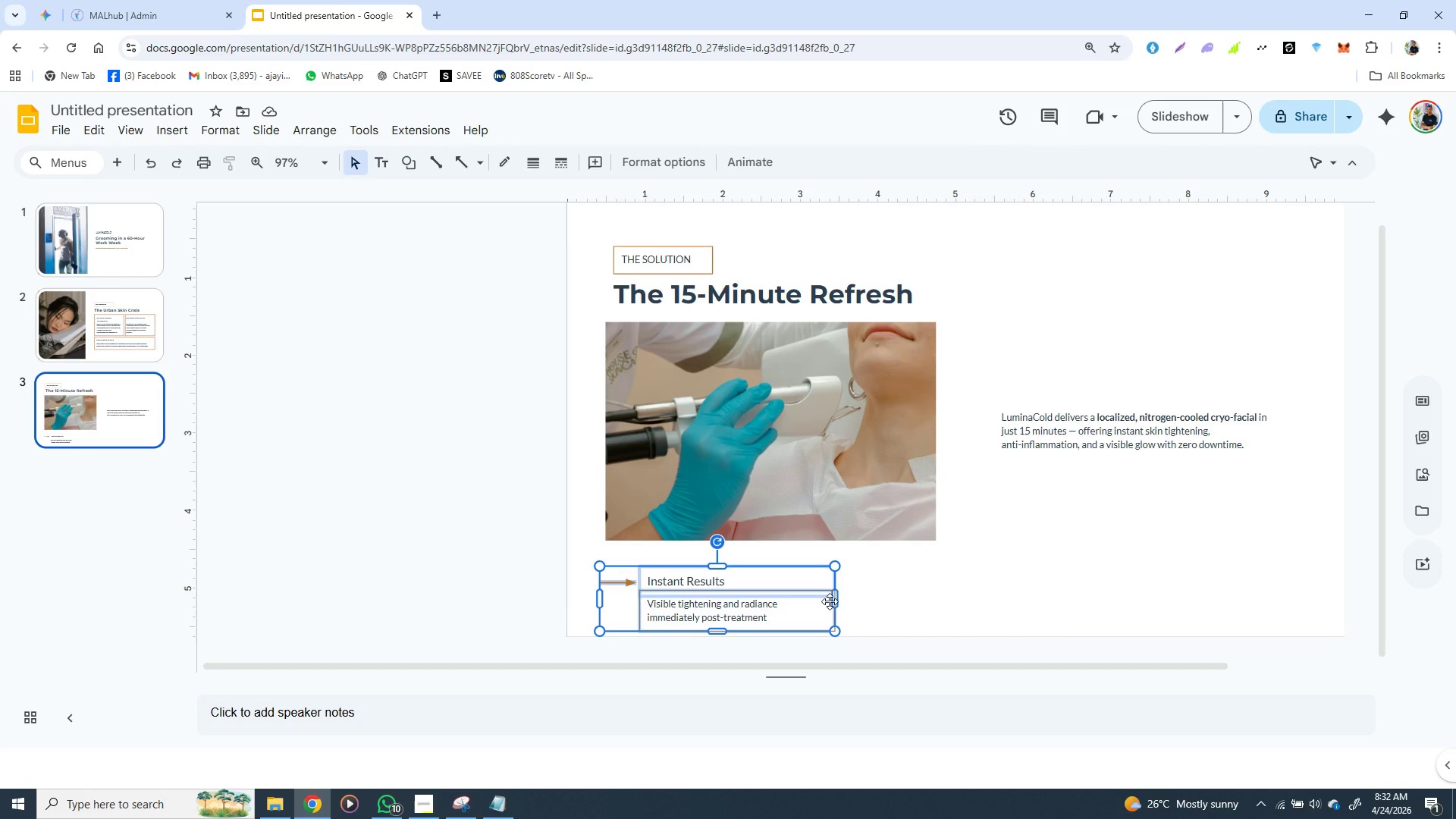 
key(Control+D)
 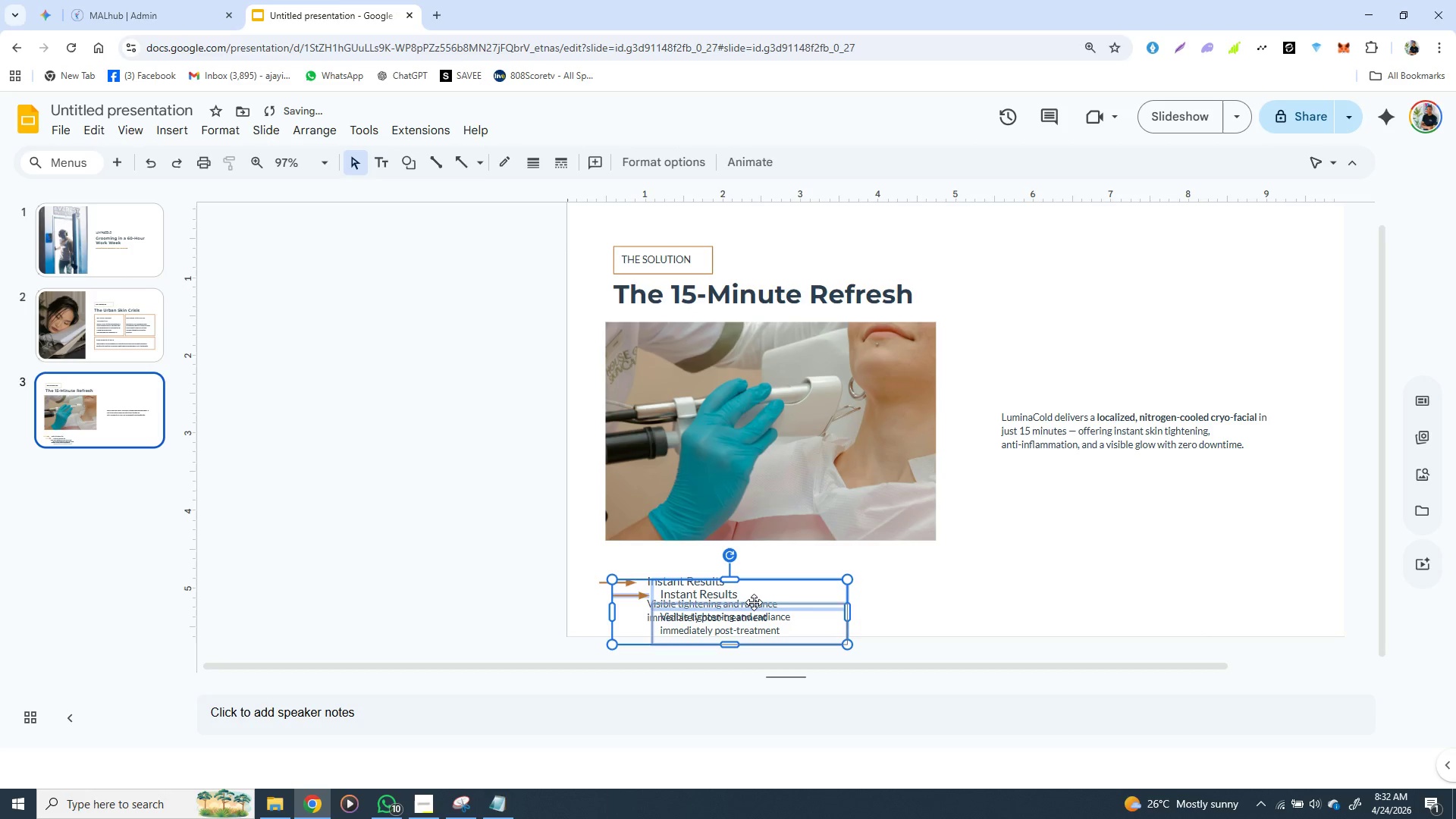 
left_click_drag(start_coordinate=[754, 602], to_coordinate=[996, 597])
 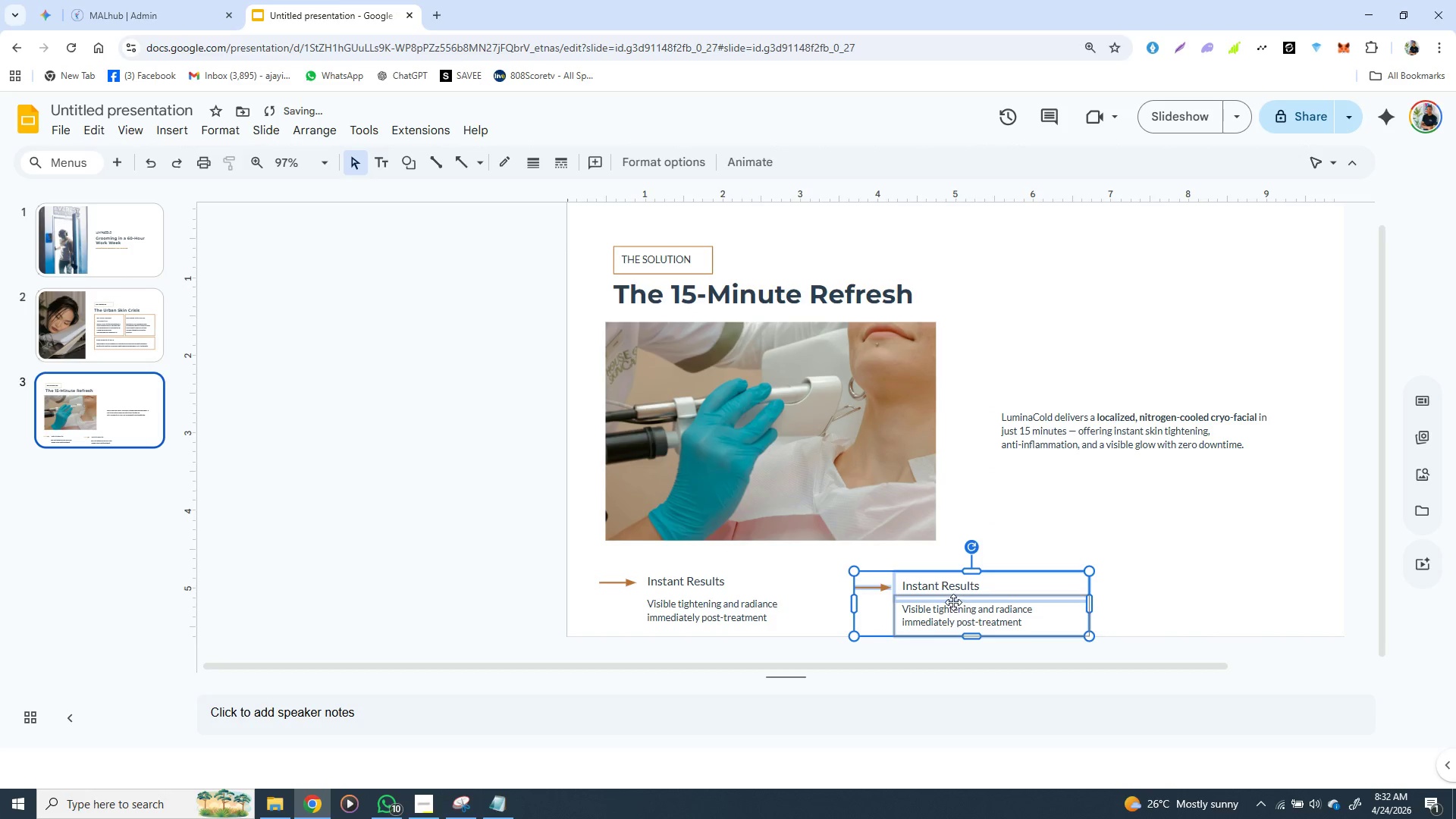 
left_click_drag(start_coordinate=[953, 602], to_coordinate=[953, 597])
 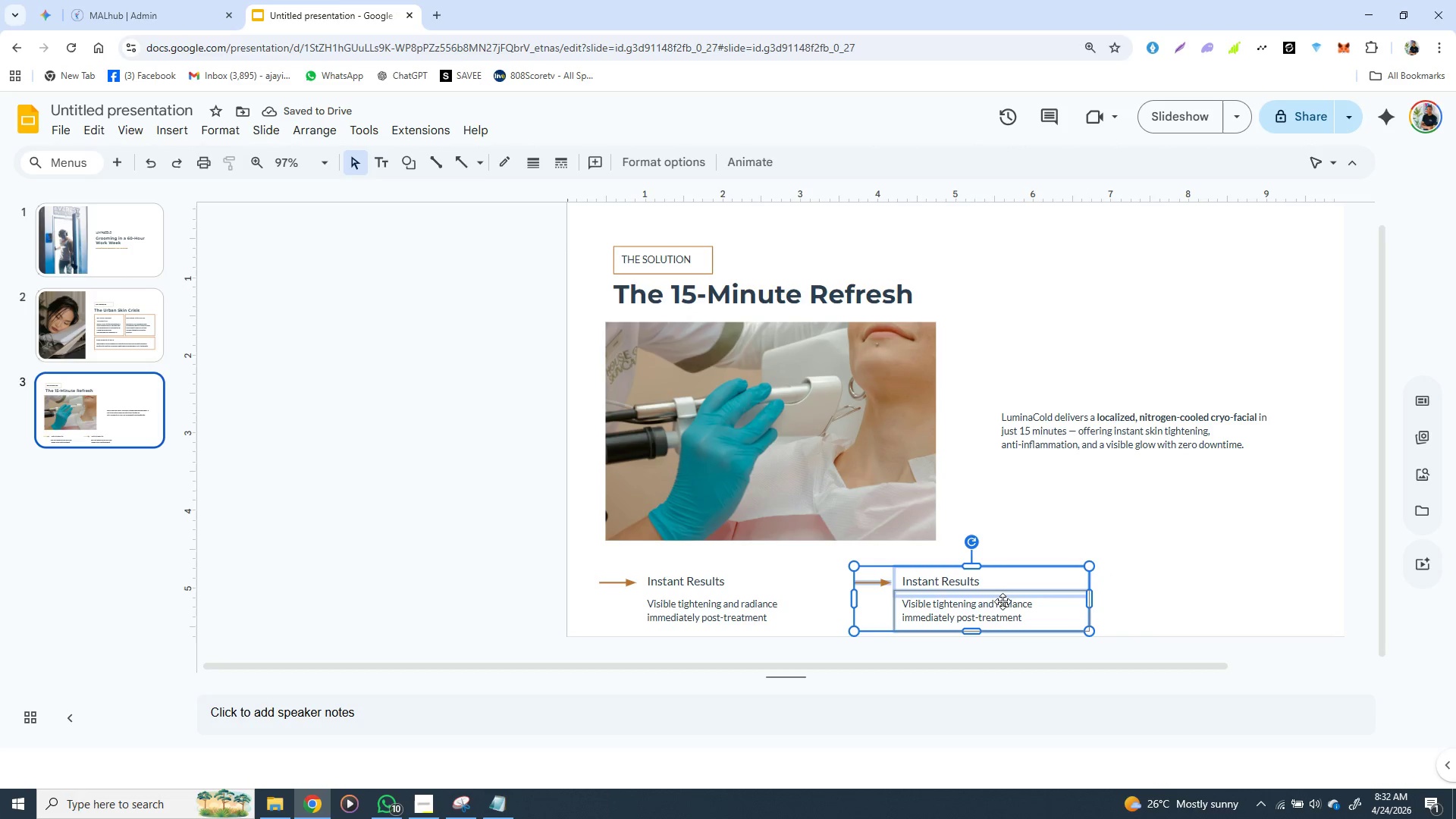 
key(Control+D)
 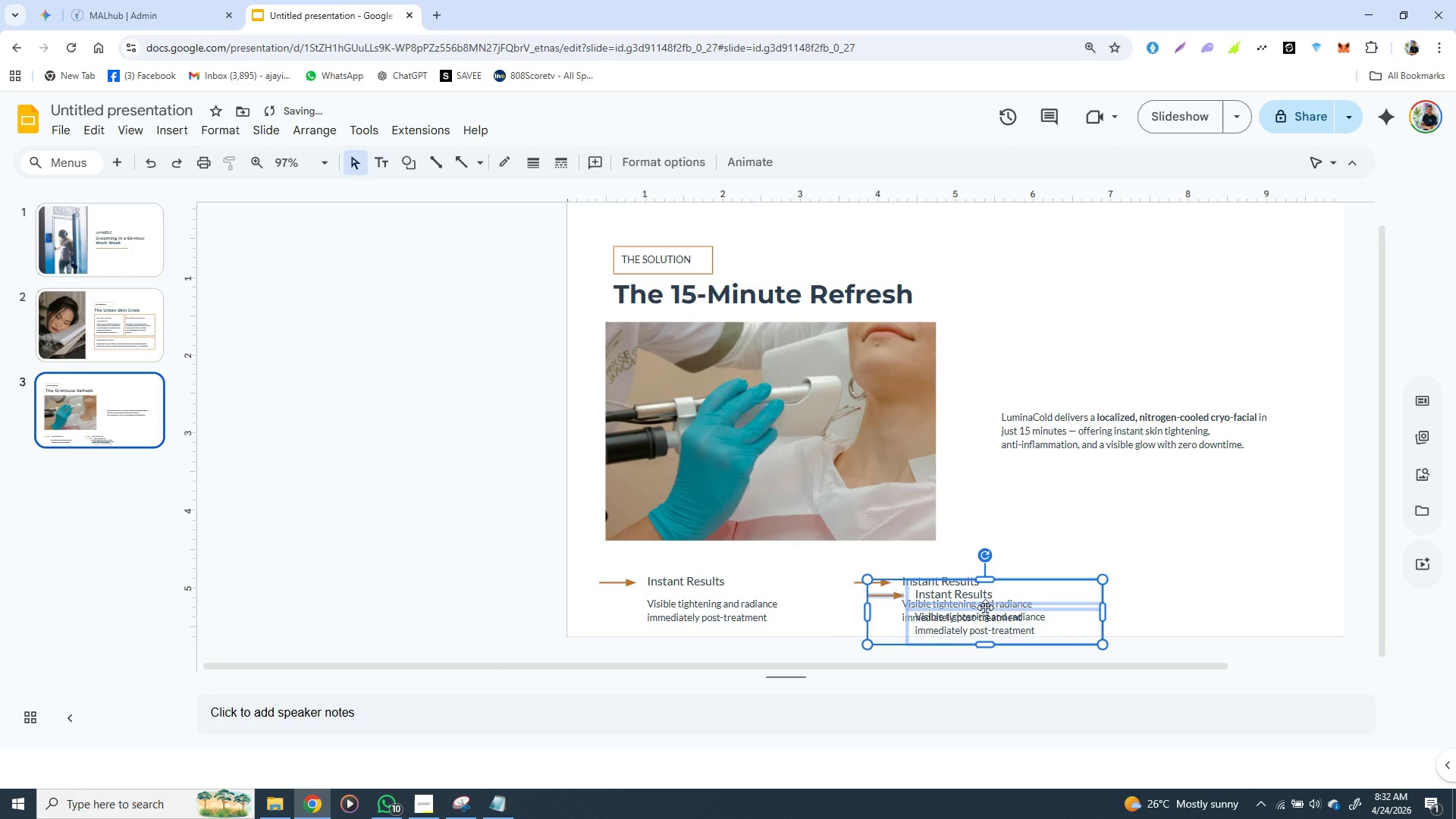 
left_click_drag(start_coordinate=[985, 607], to_coordinate=[1228, 595])
 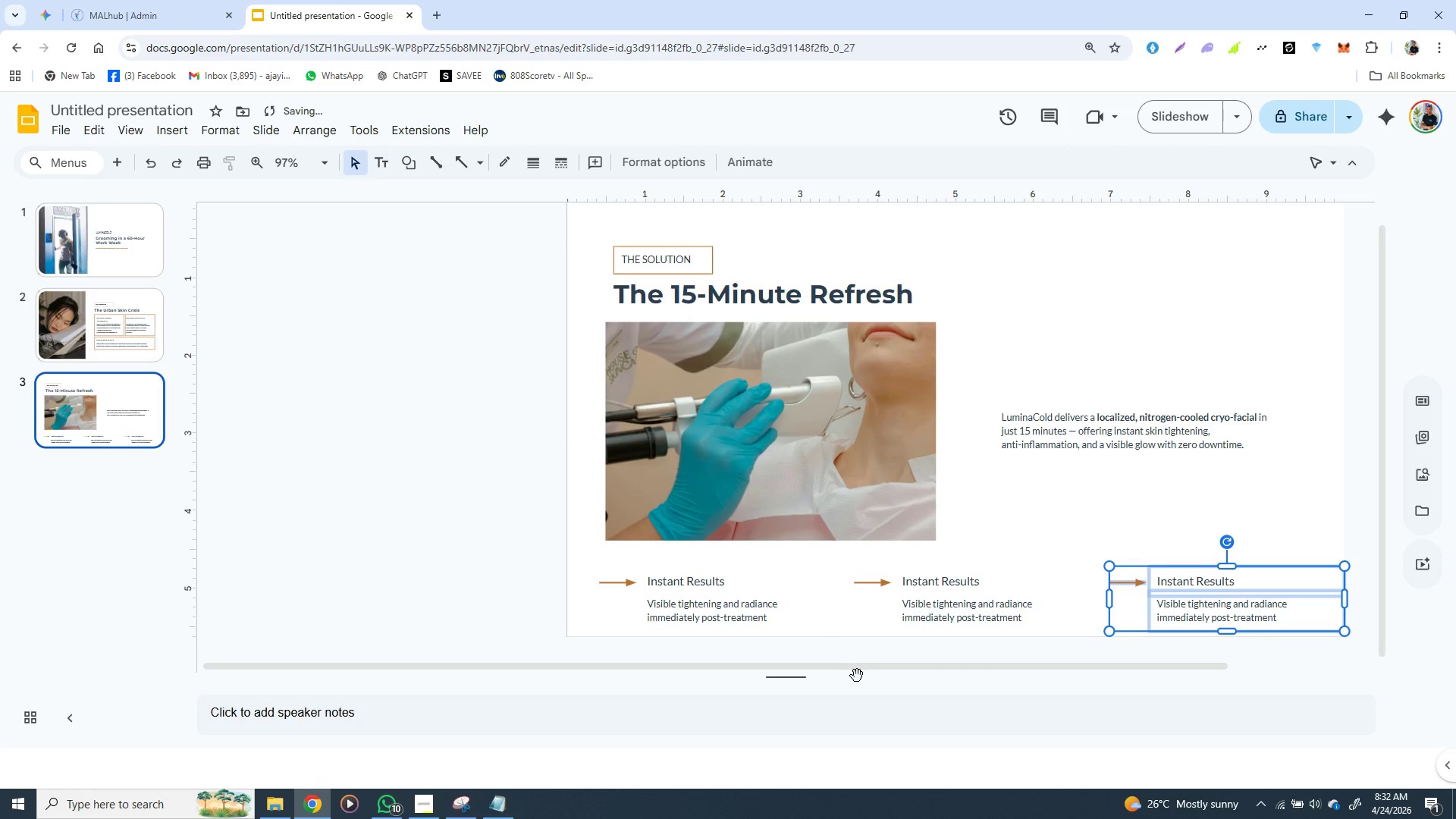 
left_click([857, 676])
 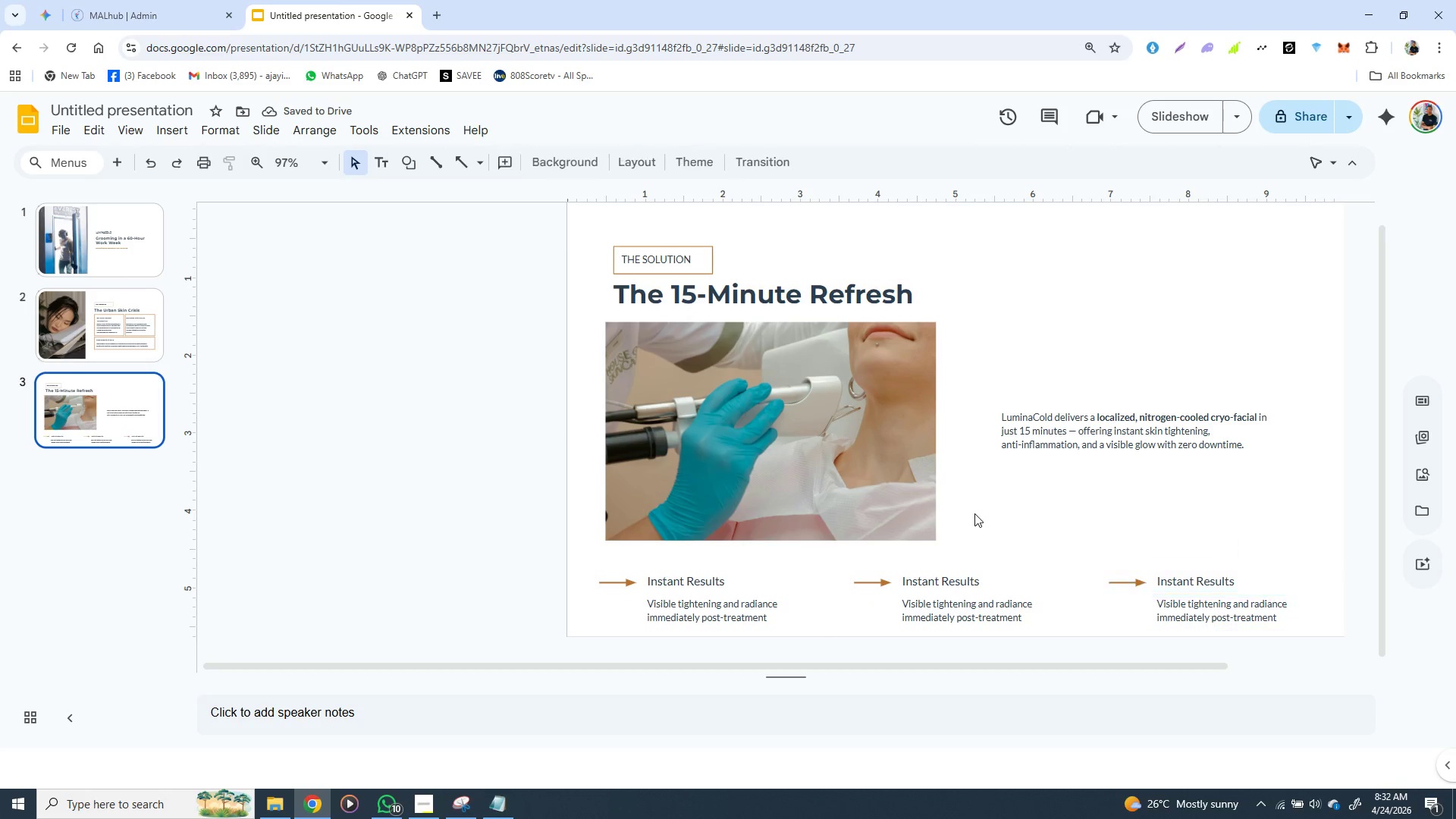 
left_click([974, 513])
 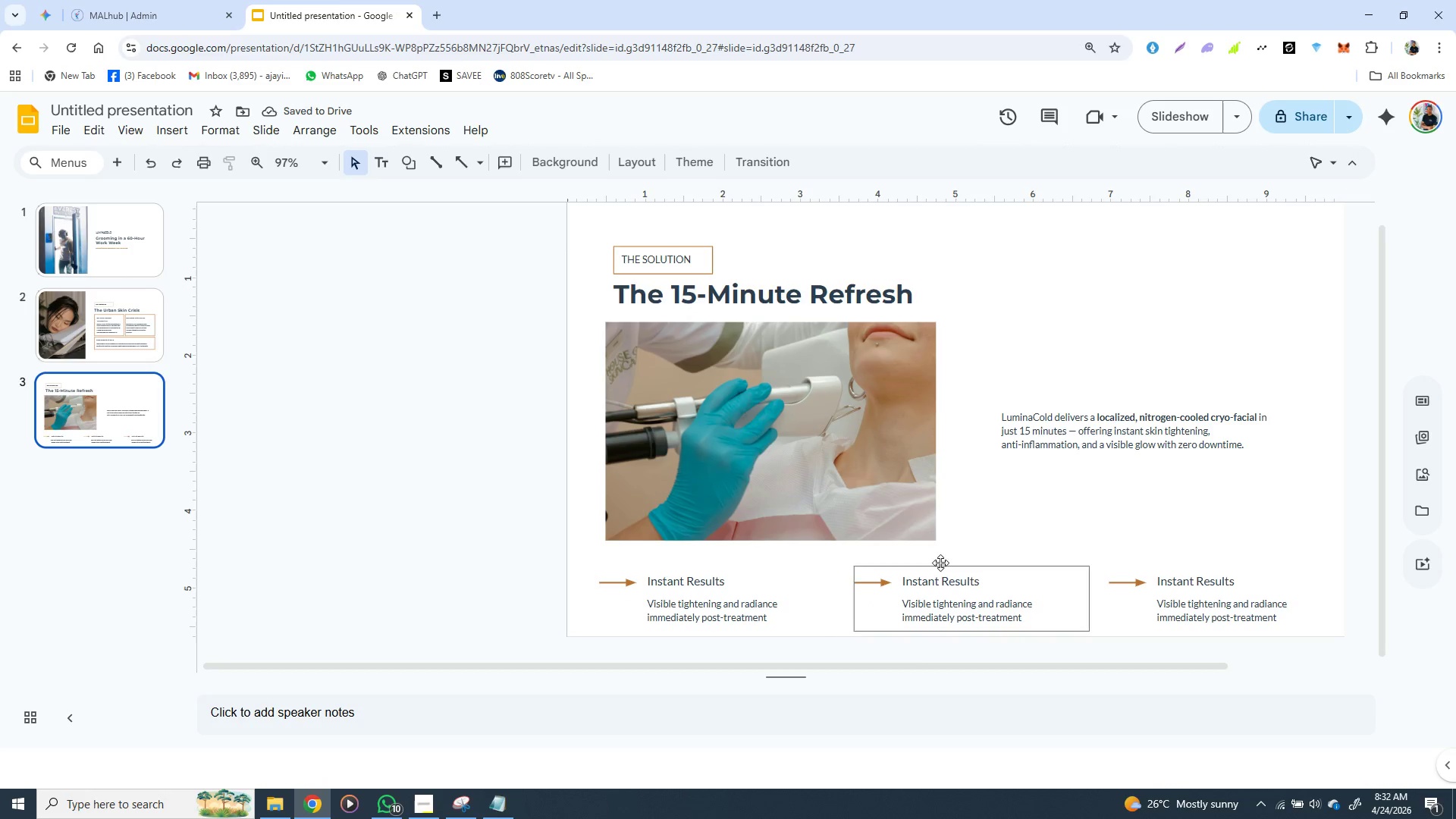 
left_click([939, 560])
 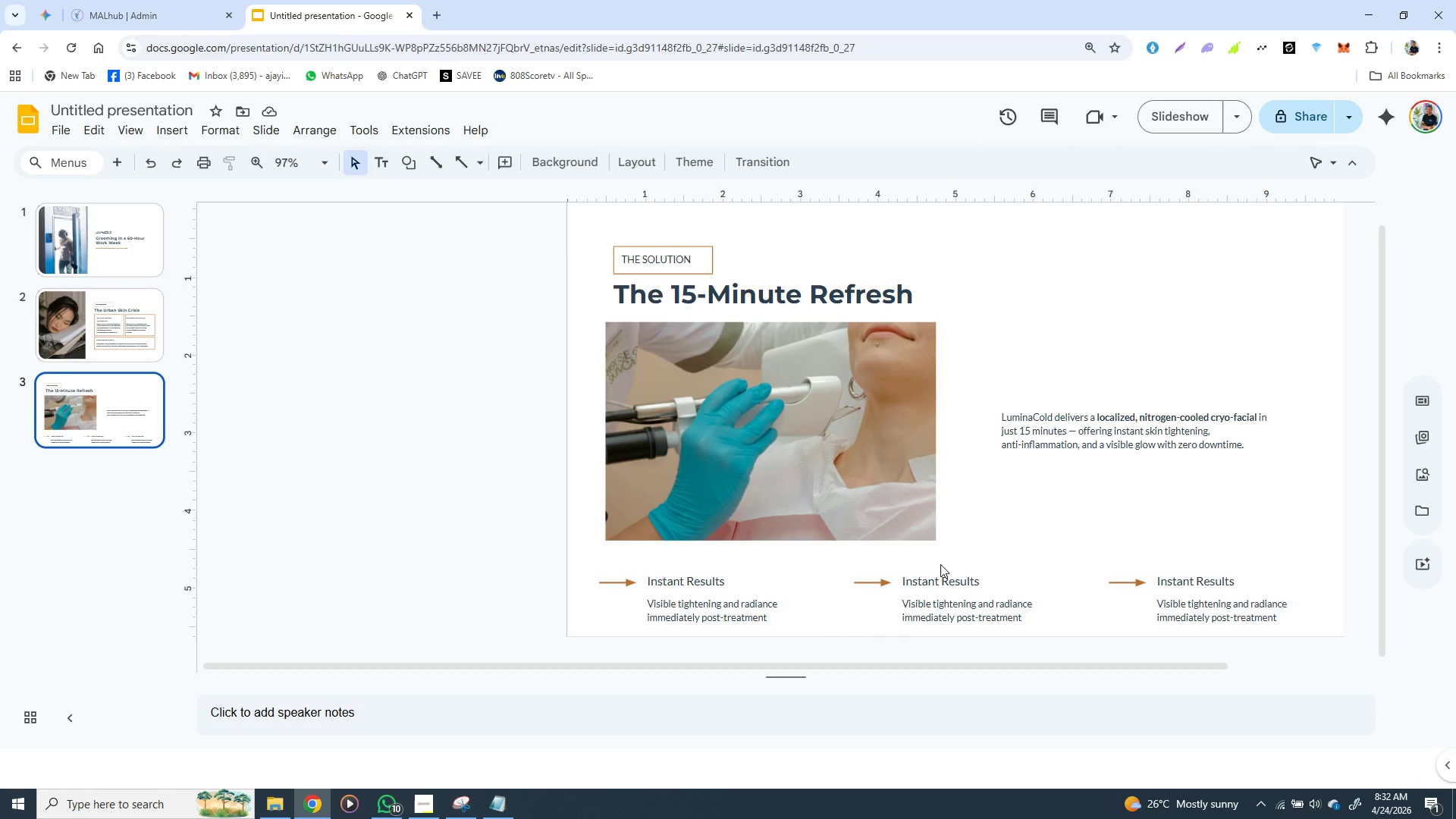 
wait(10.28)
 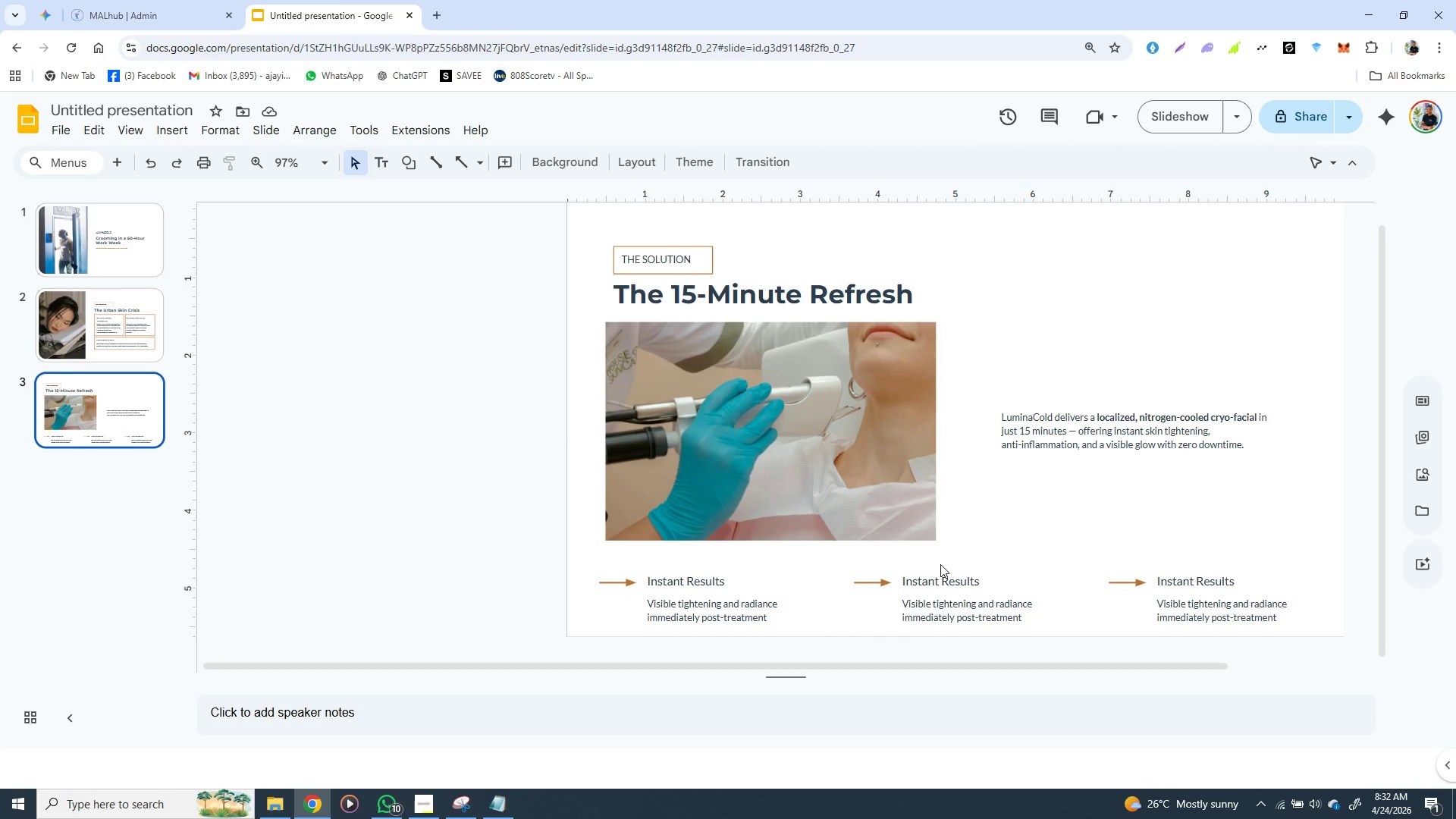 
left_click([495, 806])
 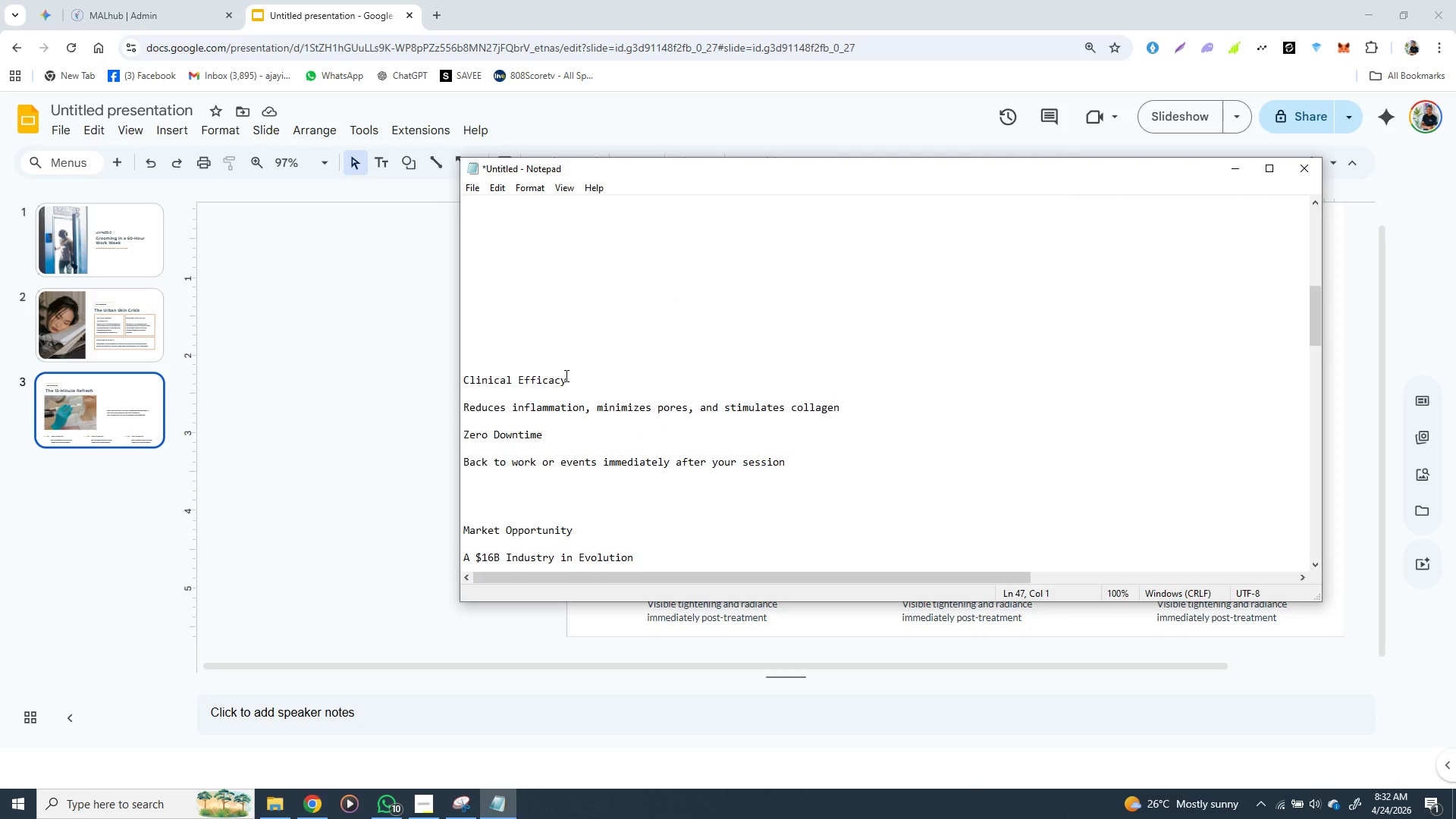 
left_click_drag(start_coordinate=[565, 375], to_coordinate=[460, 379])
 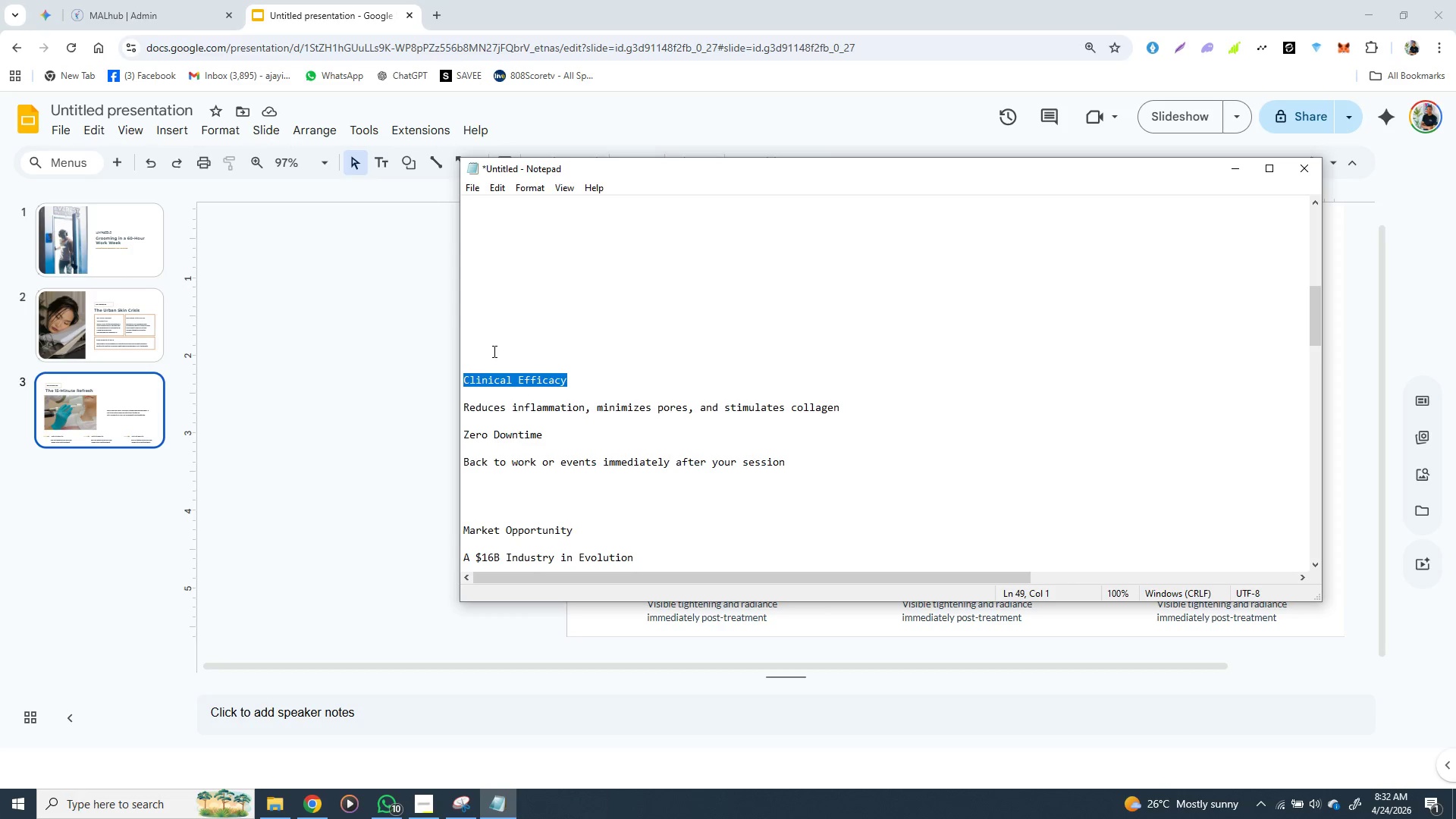 
key(Control+X)
 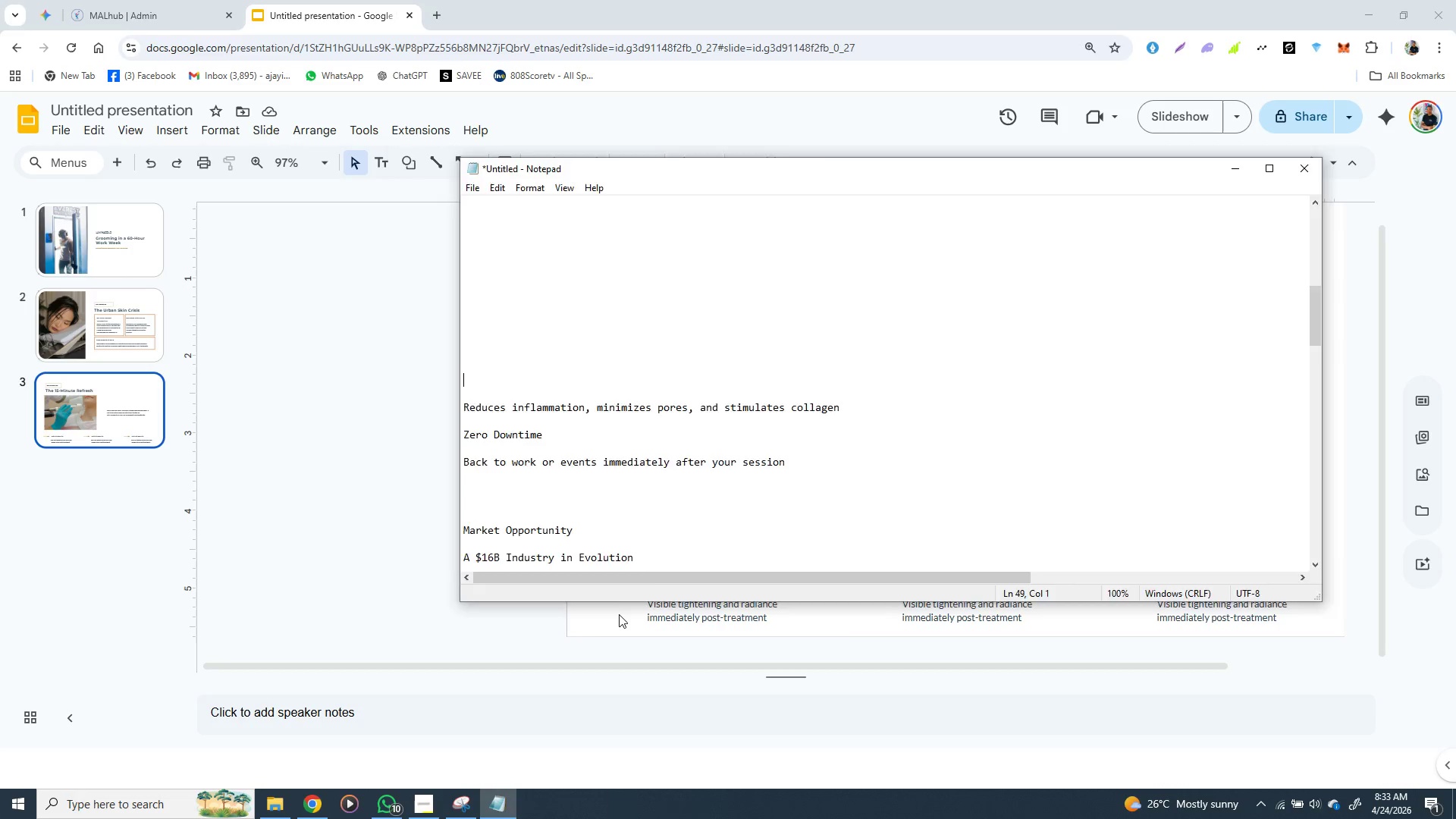 
left_click([619, 615])
 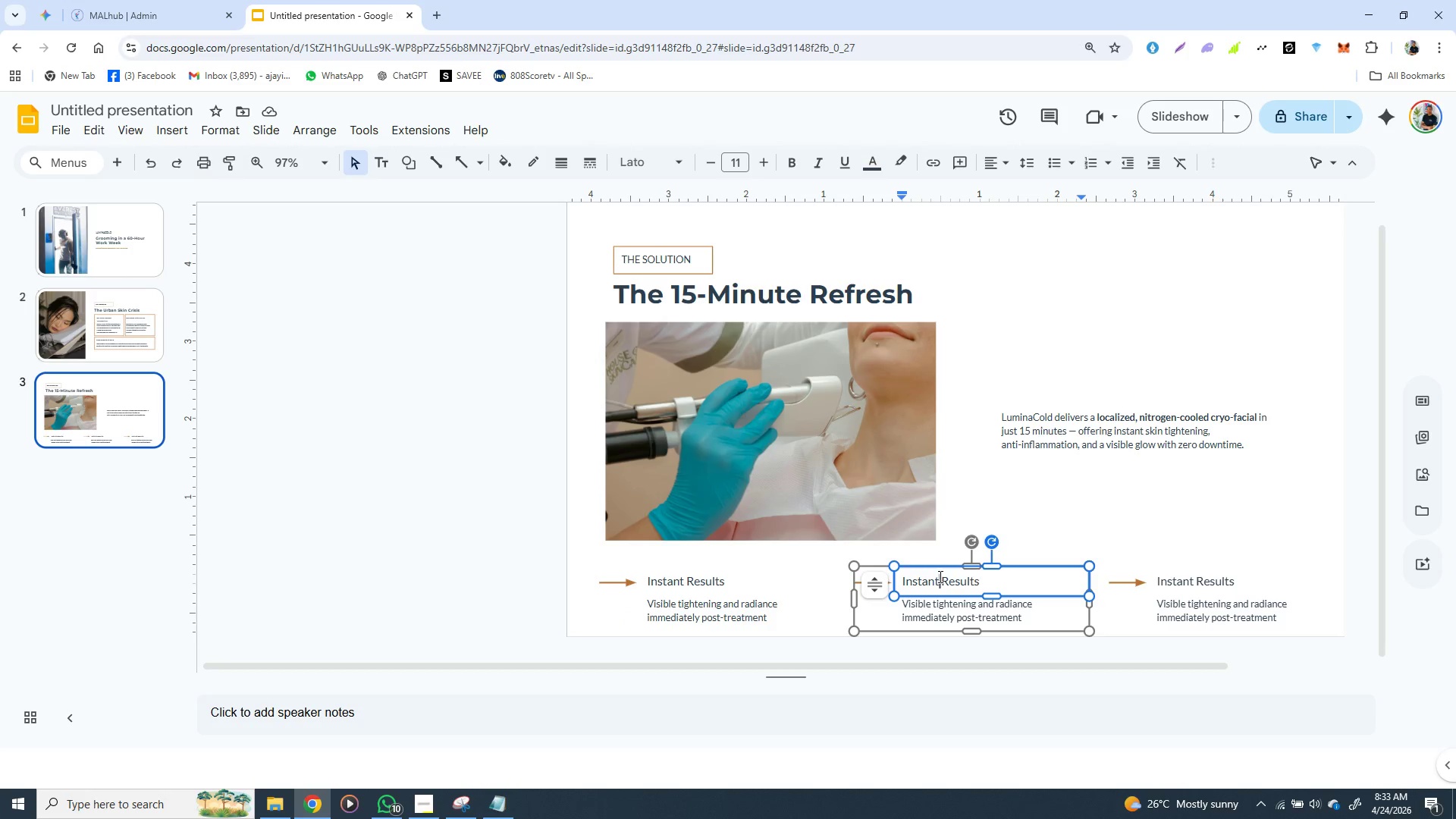 
double_click([939, 576])
 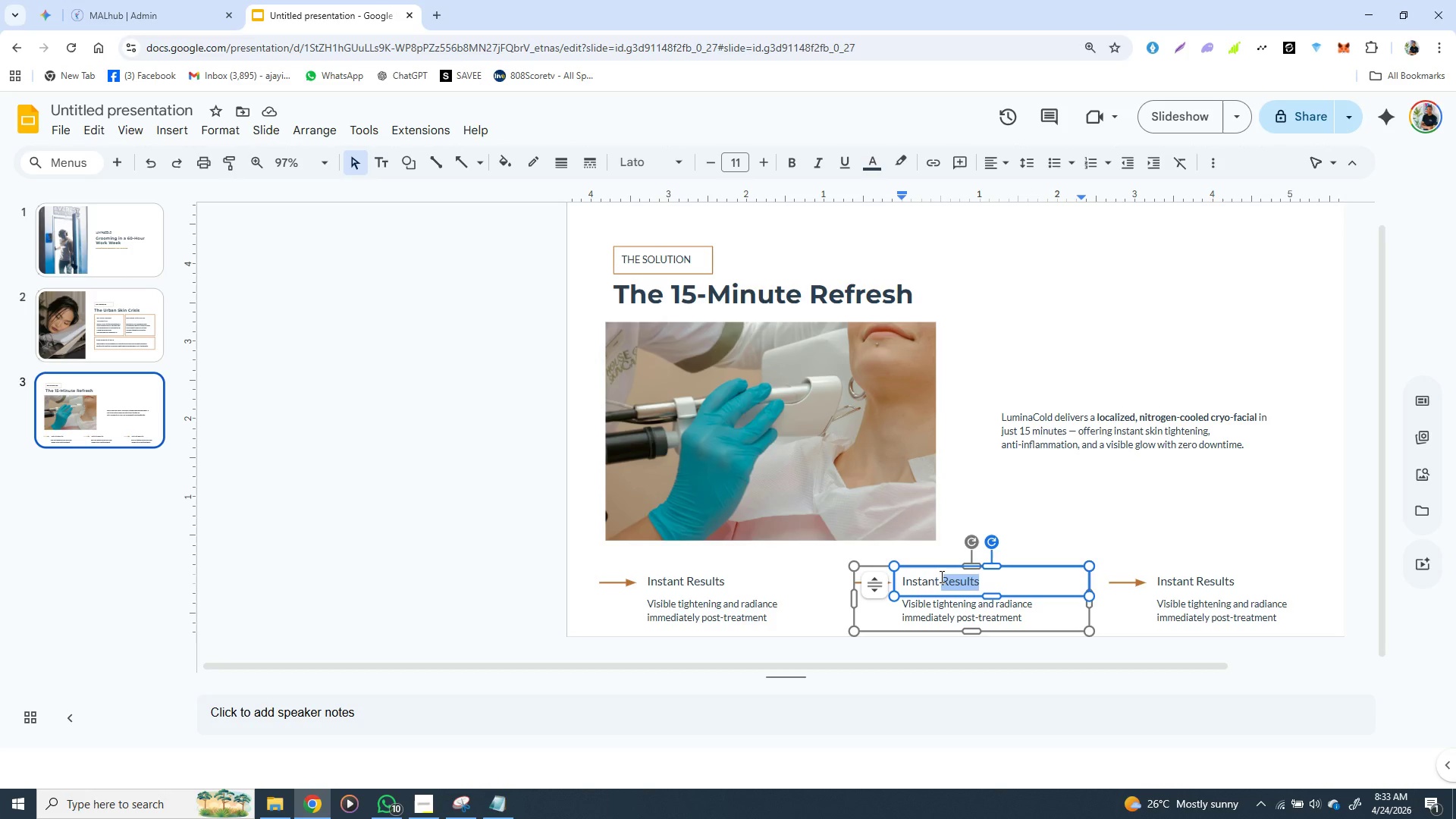 
triple_click([940, 576])
 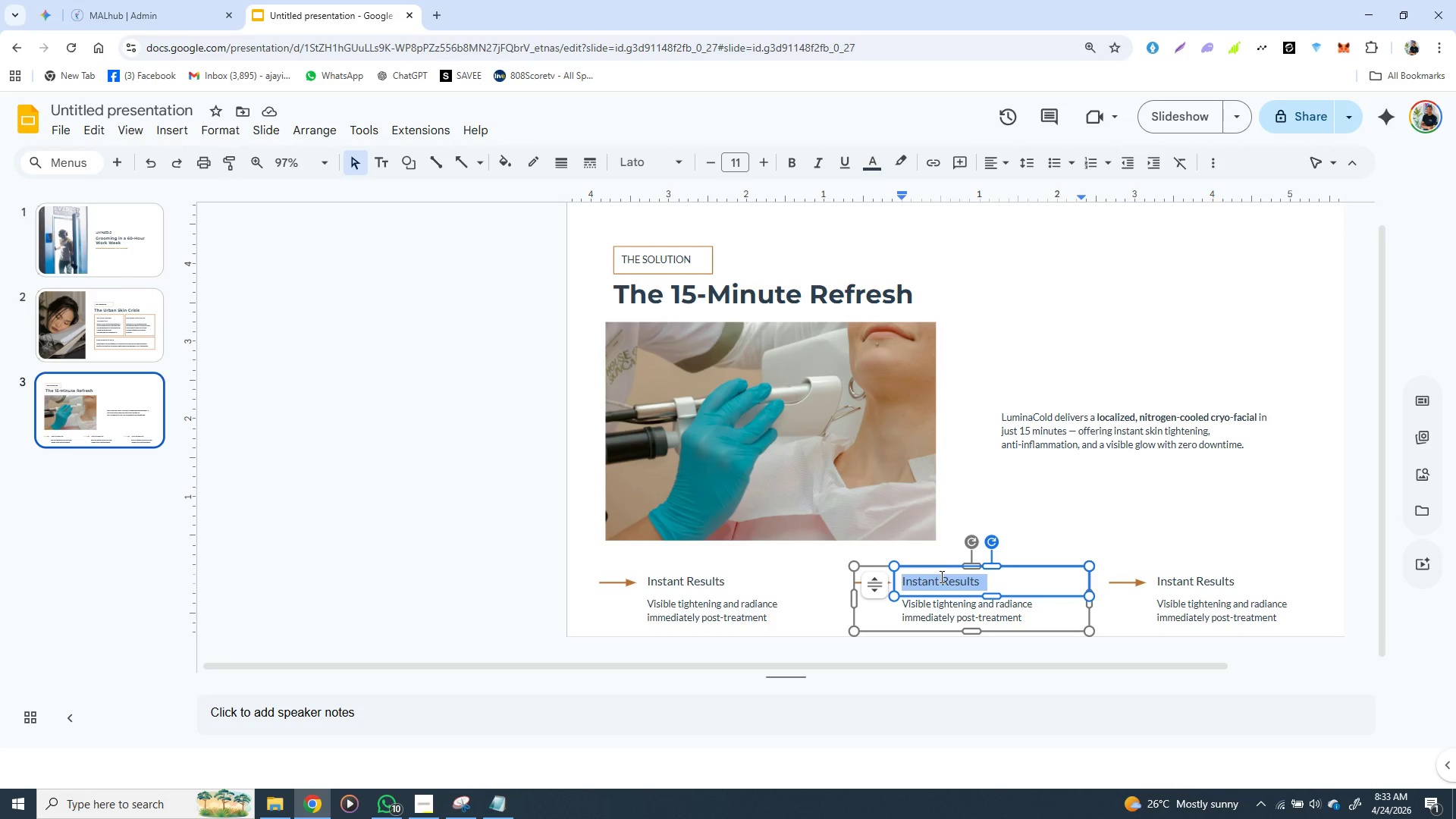 
triple_click([940, 576])
 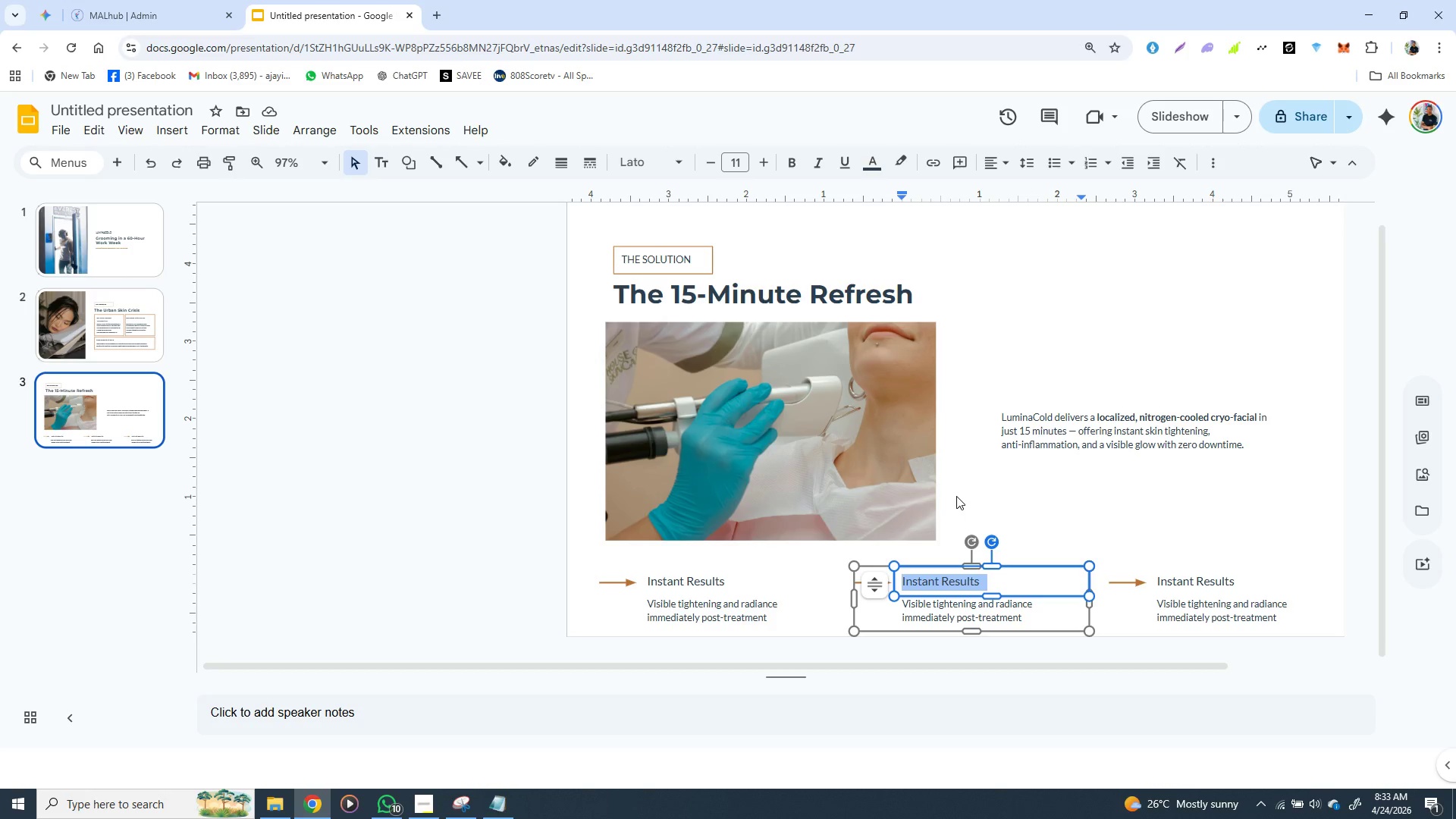 
key(Control+V)
 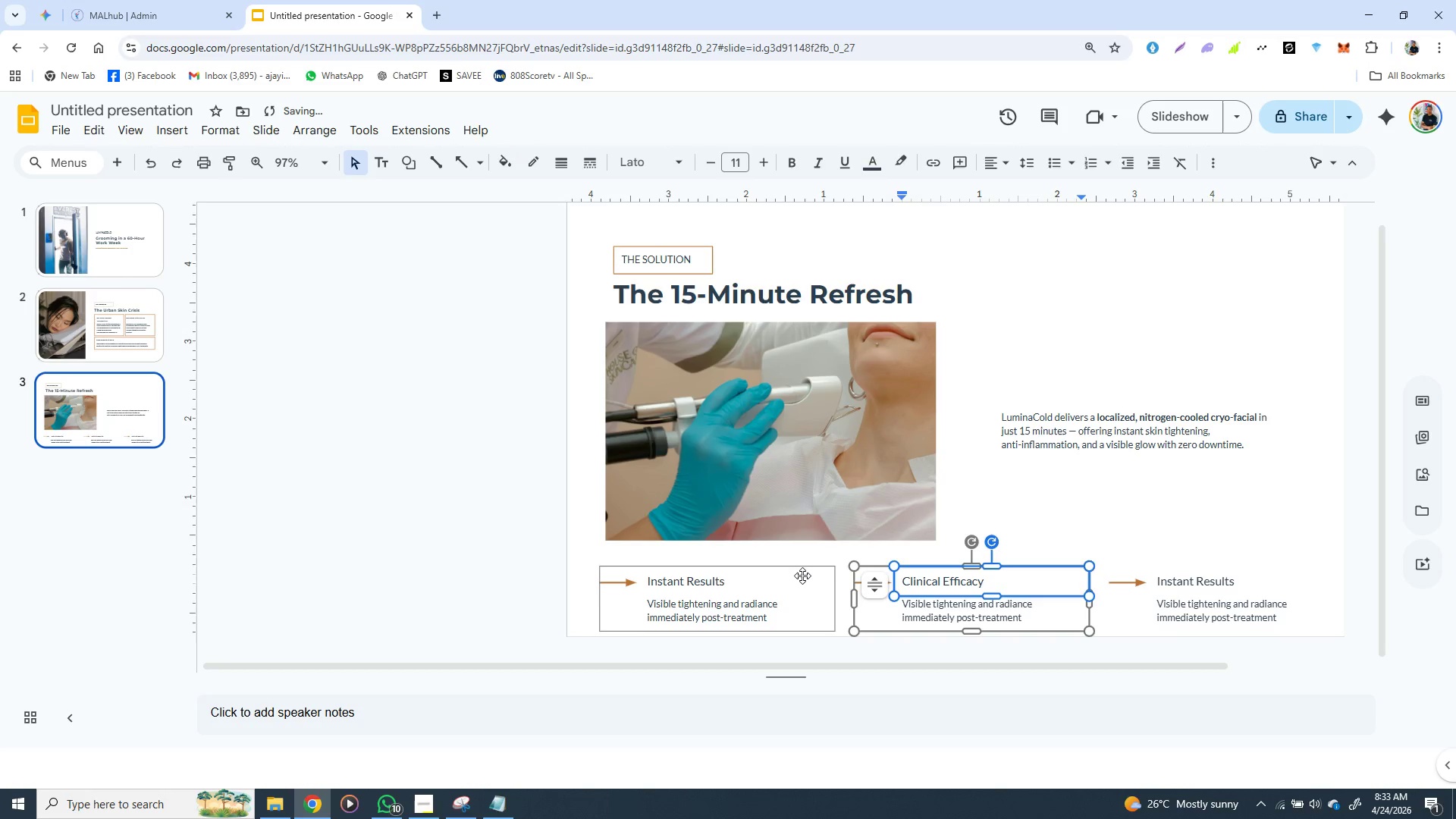 
left_click([802, 576])
 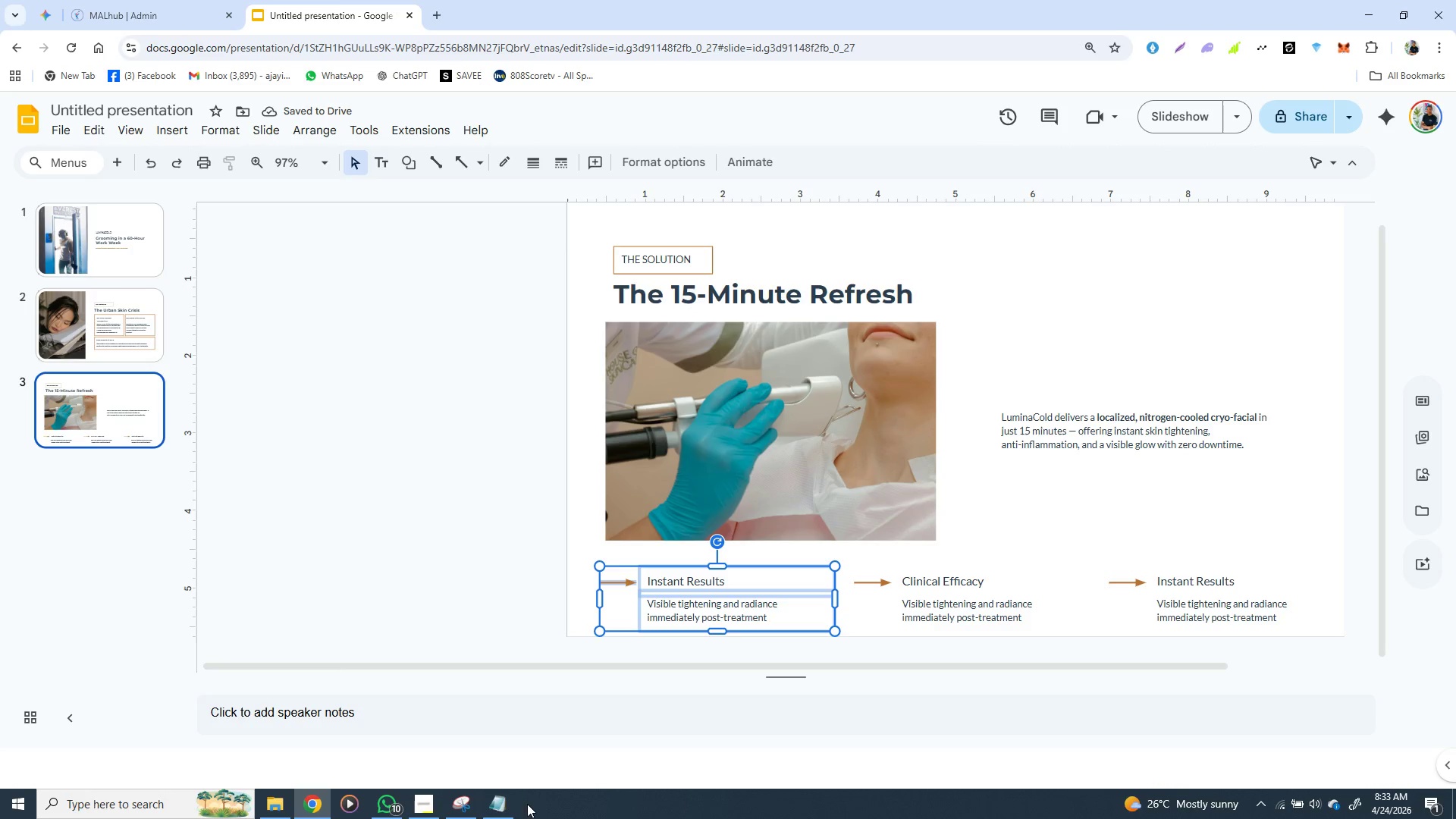 
left_click([504, 808])
 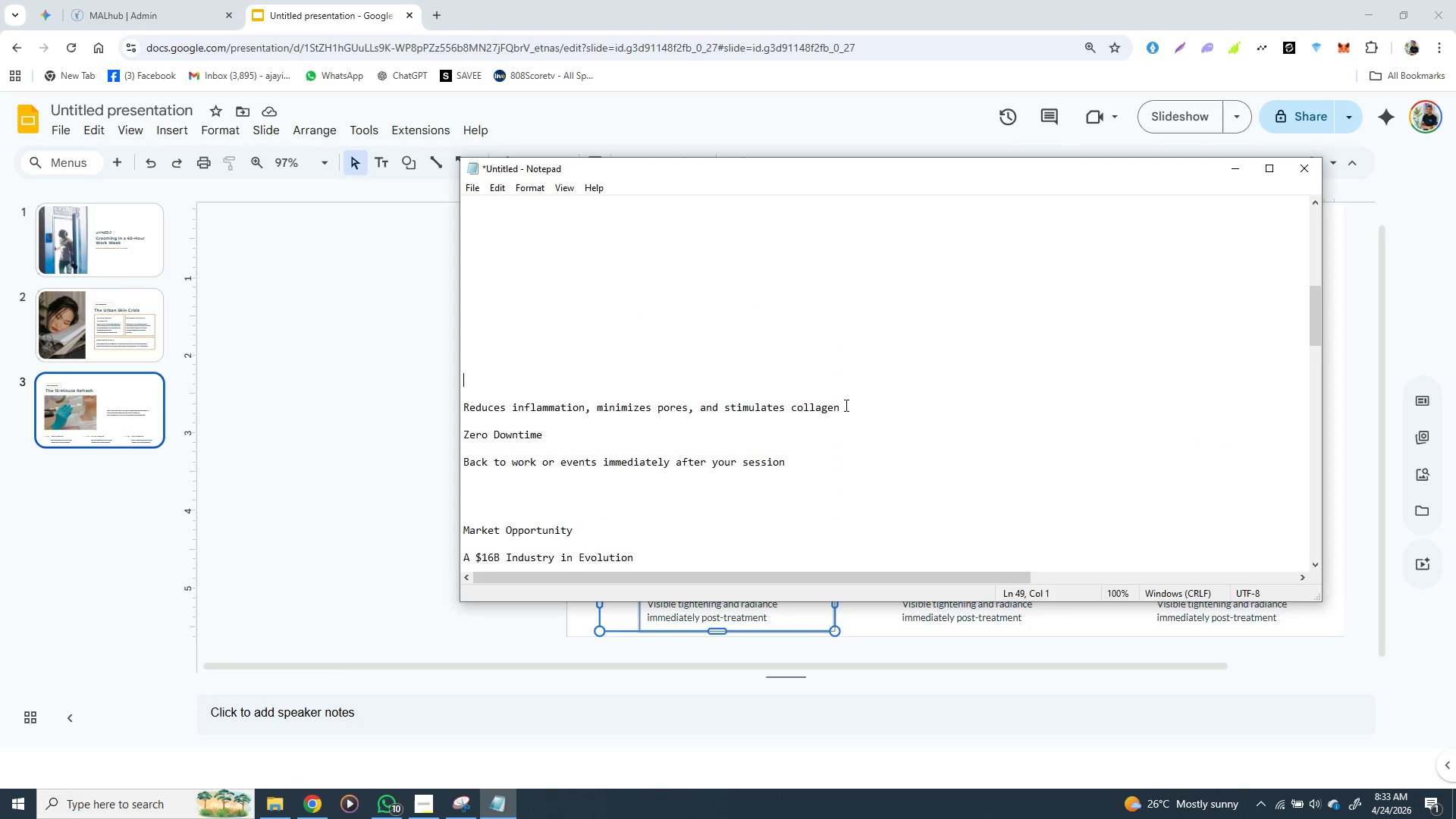 
left_click_drag(start_coordinate=[844, 405], to_coordinate=[457, 413])
 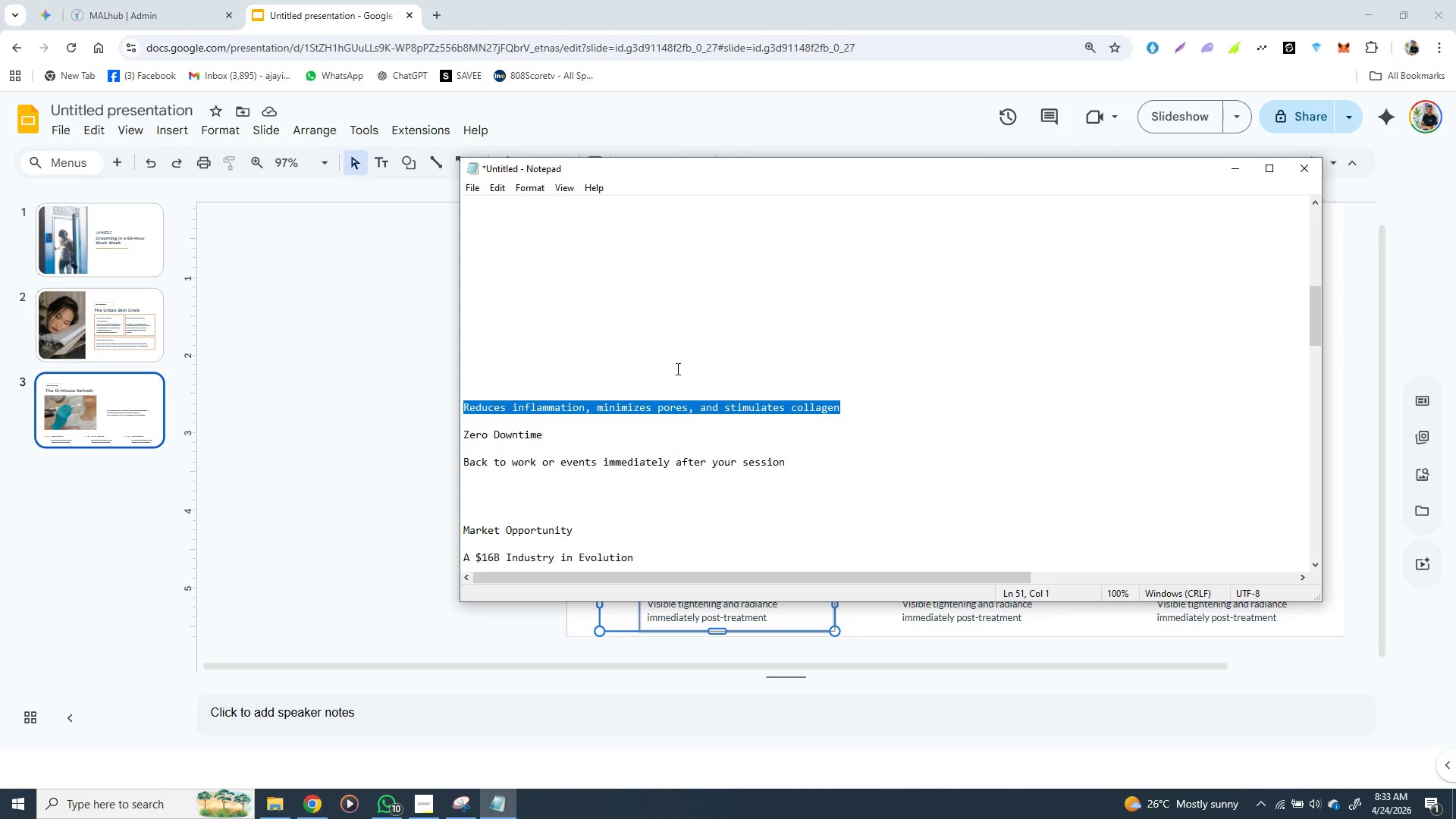 
key(Control+X)
 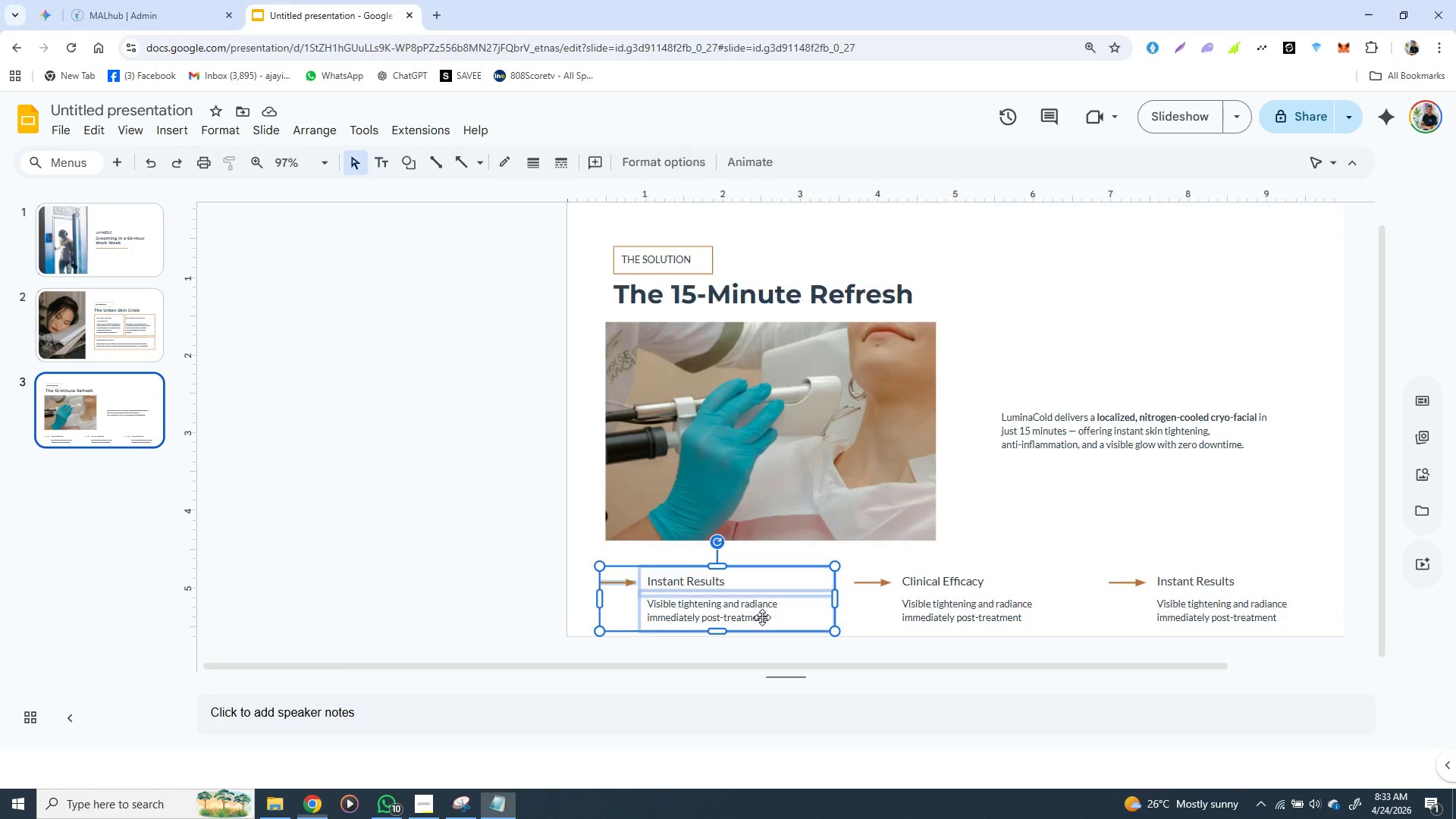 
left_click([762, 617])
 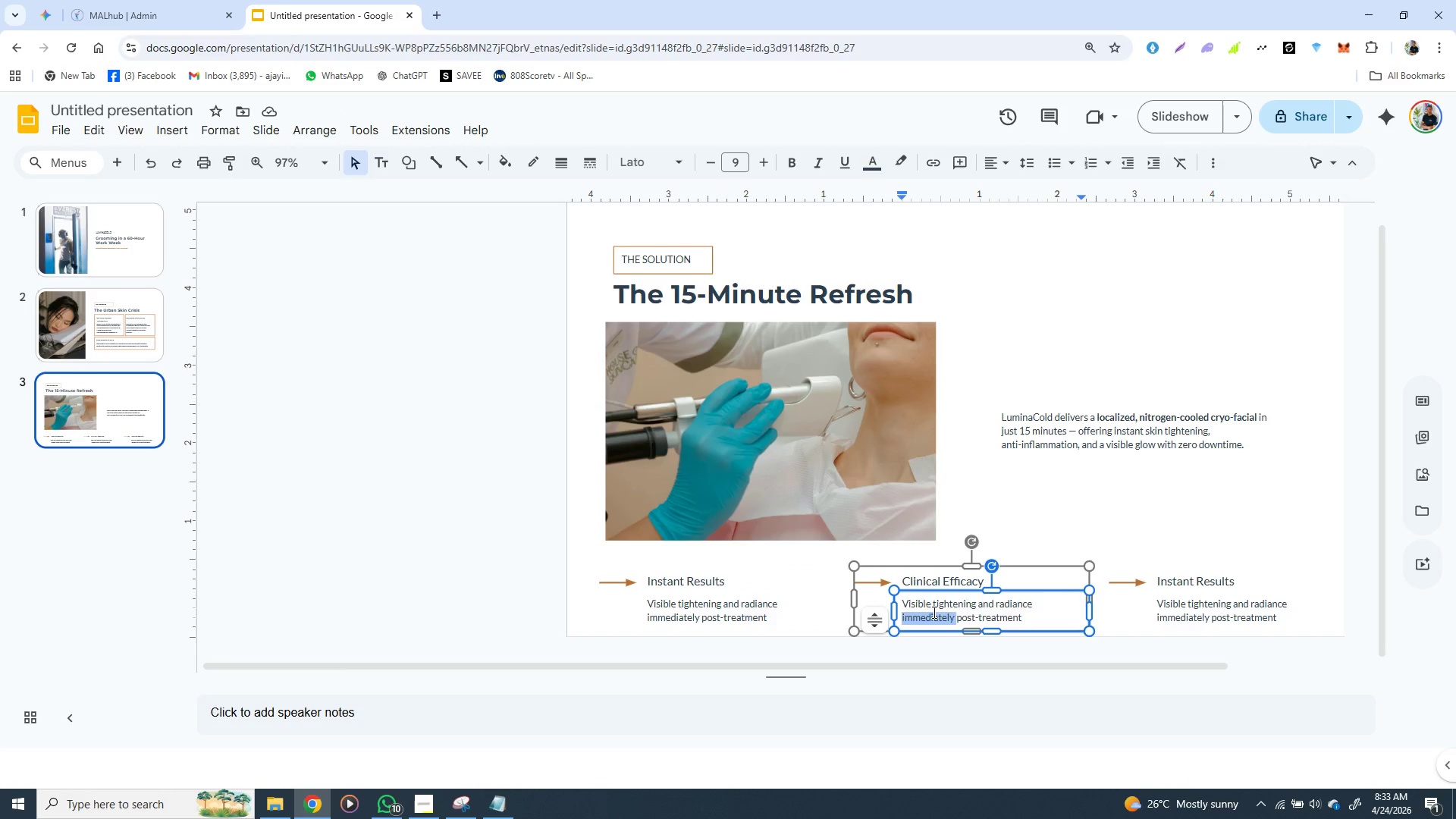 
double_click([932, 612])
 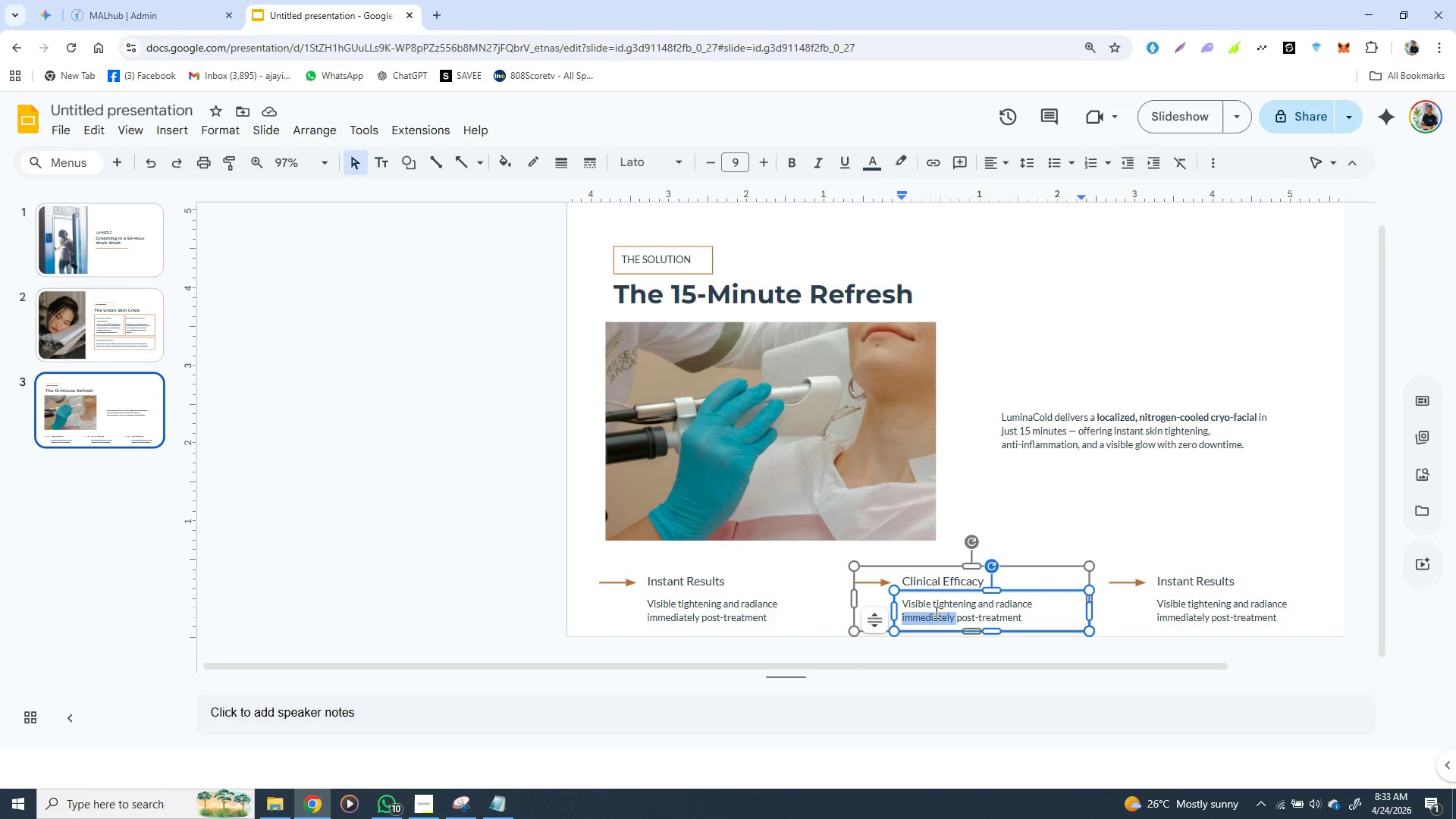 
triple_click([935, 612])
 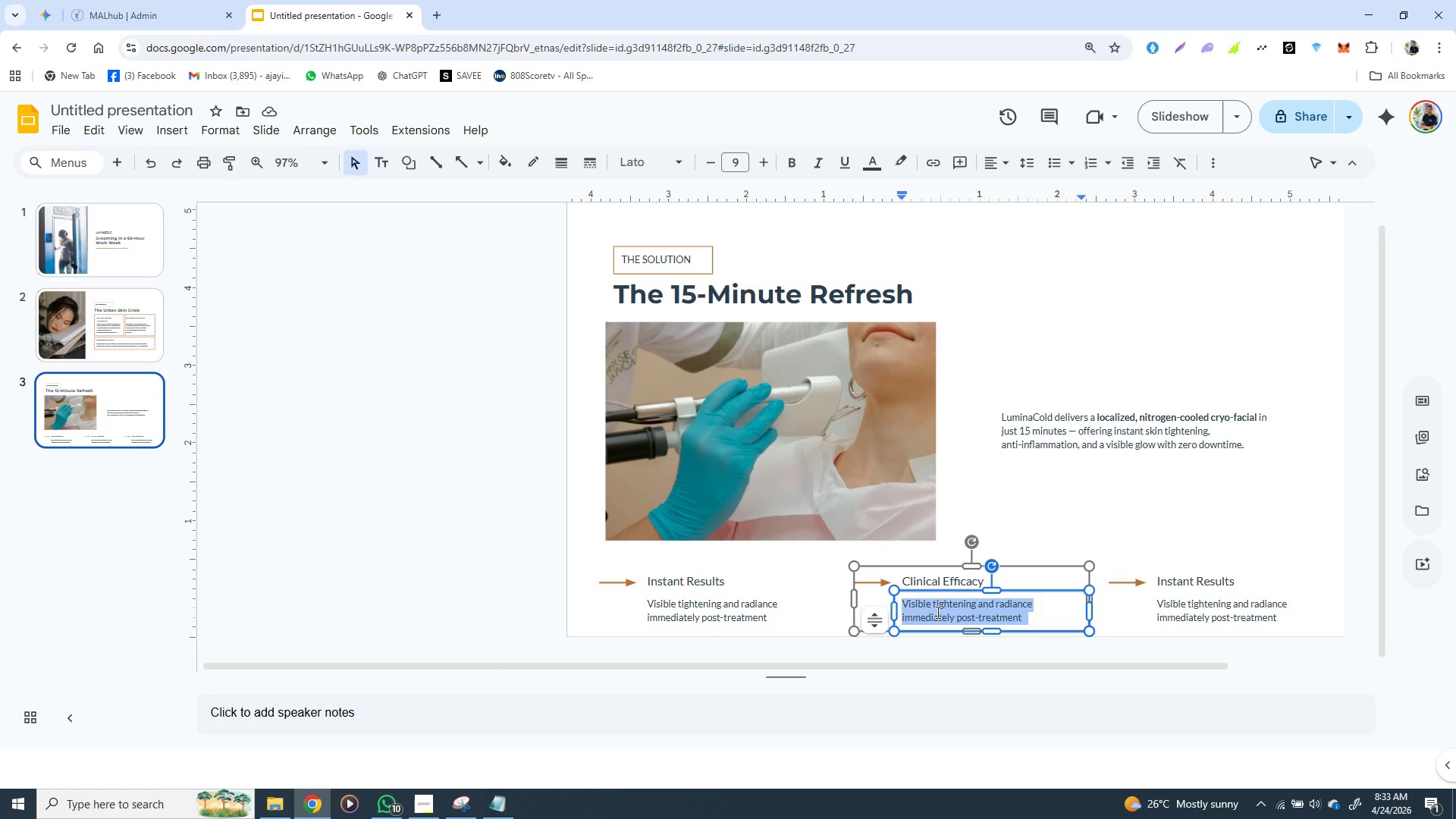 
triple_click([935, 612])
 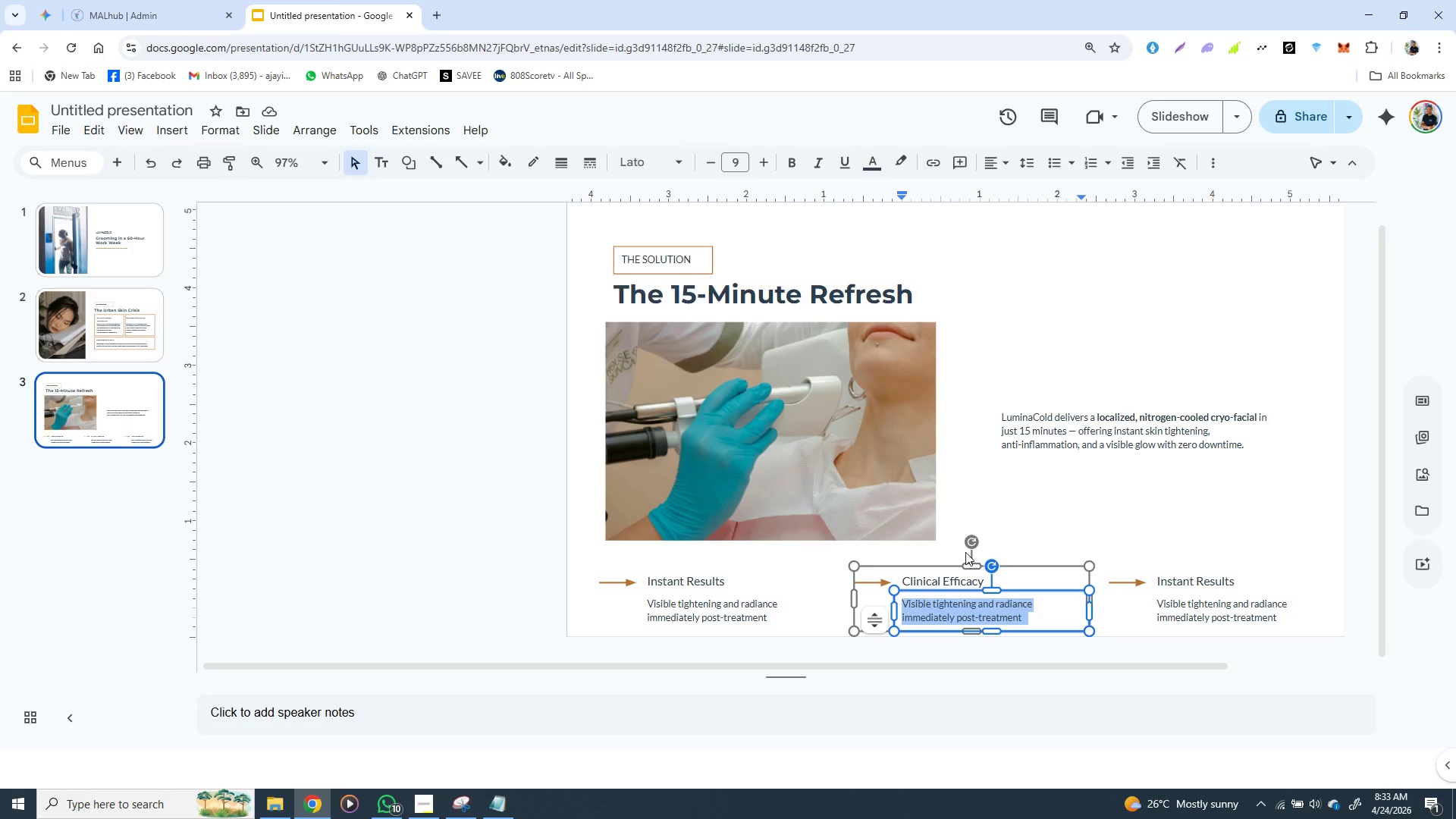 
key(Control+V)
 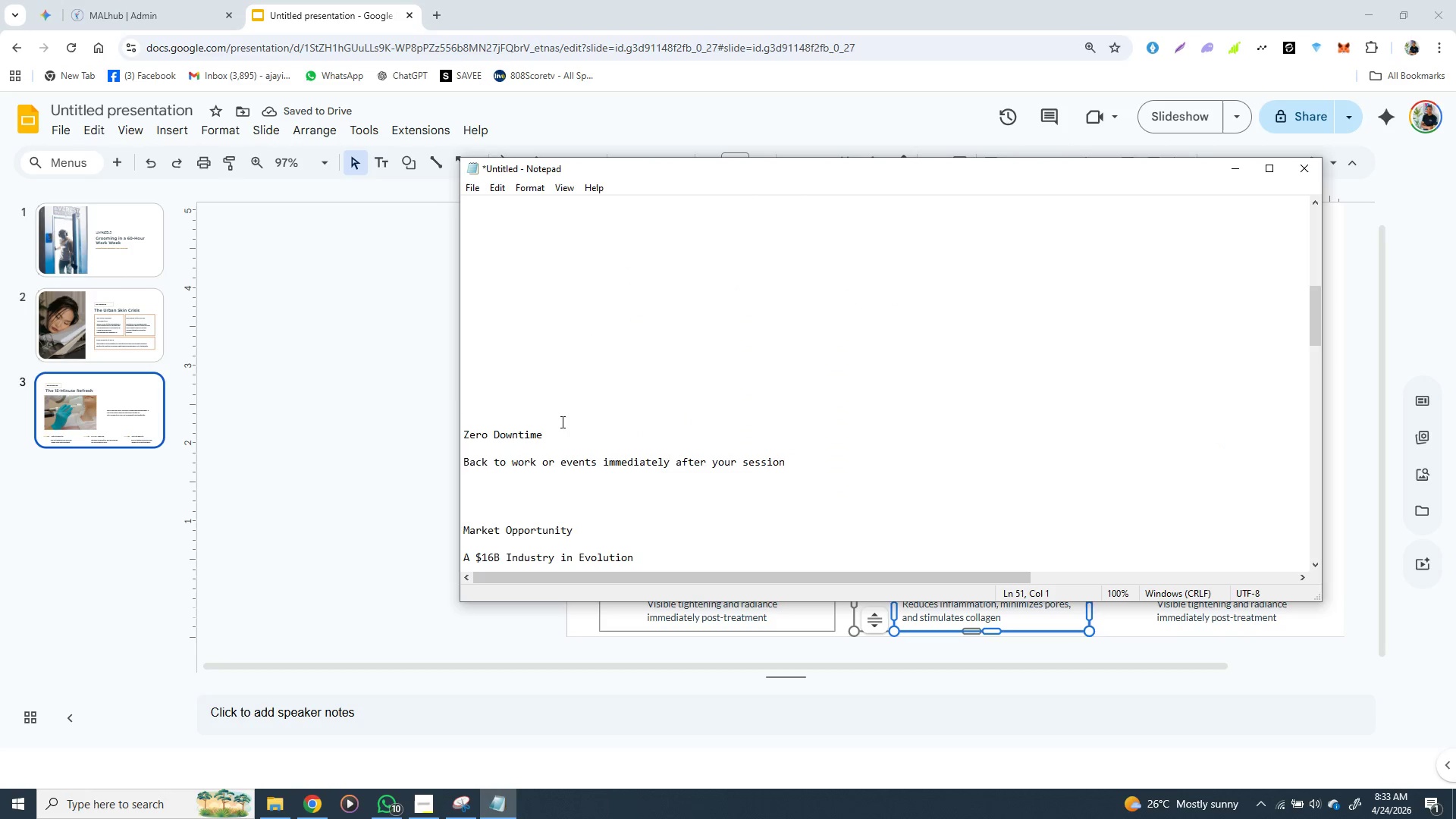 
left_click_drag(start_coordinate=[547, 434], to_coordinate=[463, 437])
 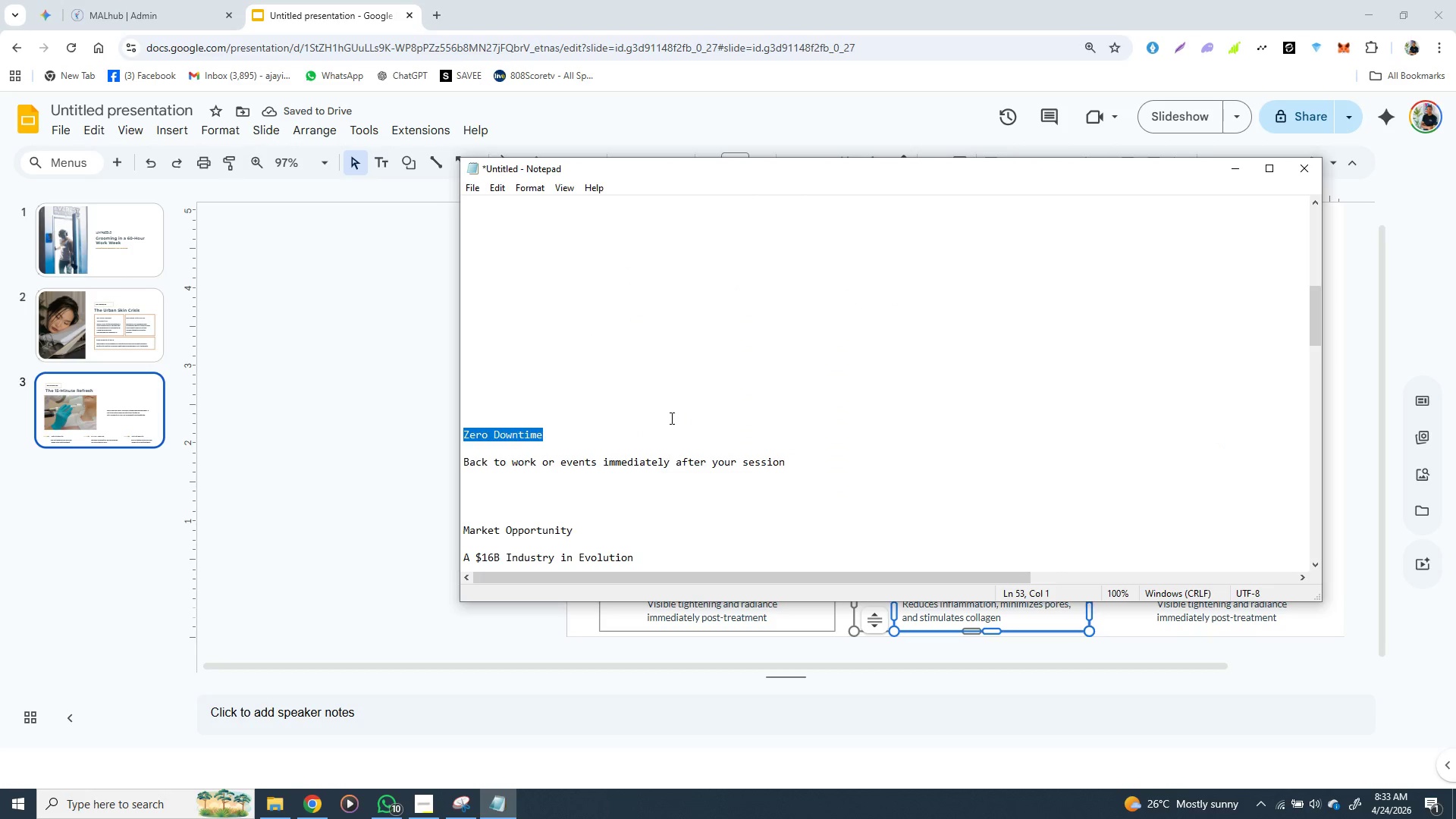 
key(Control+X)
 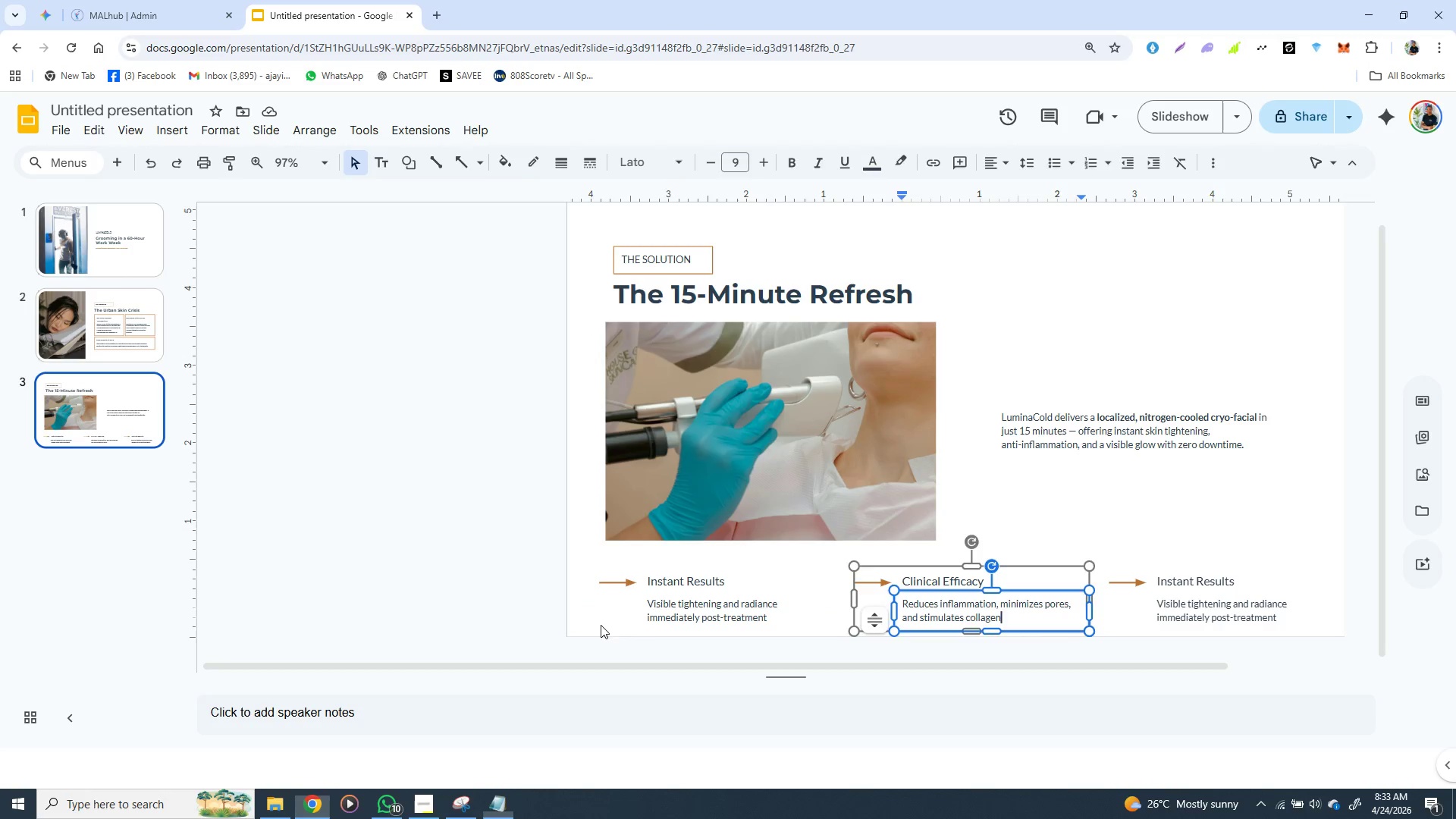 
left_click([601, 625])
 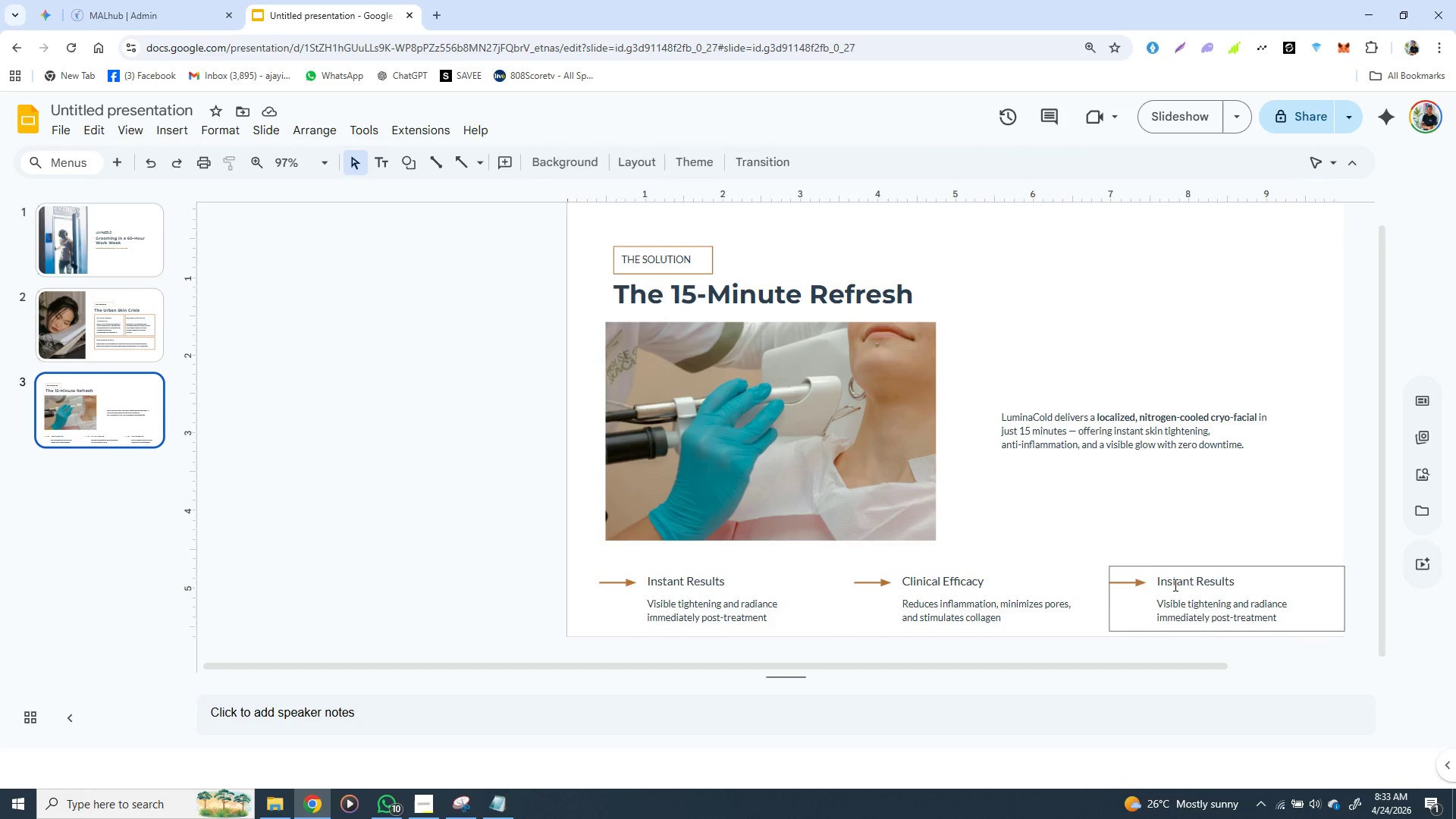 
left_click([1174, 585])
 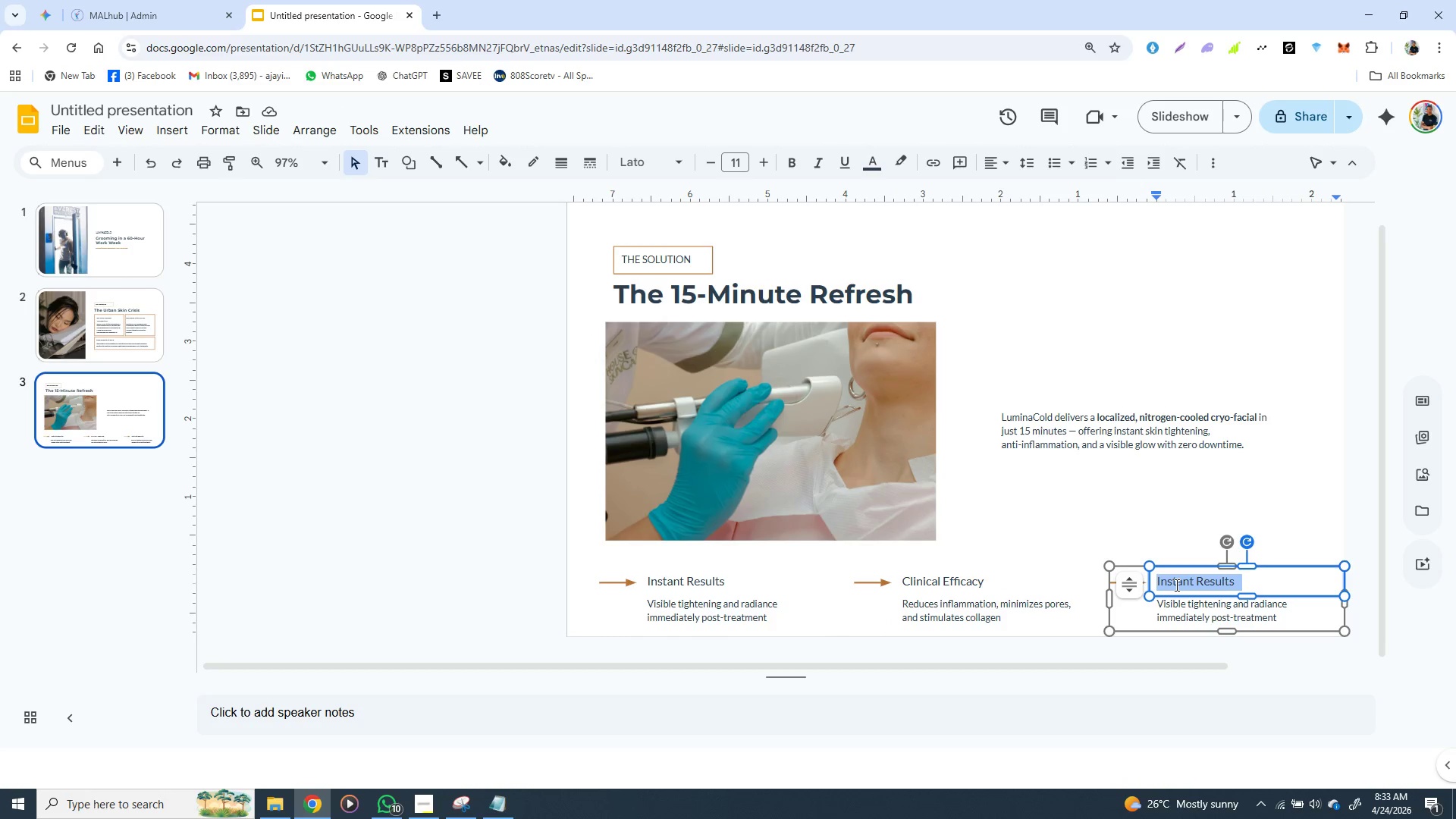 
triple_click([1175, 585])
 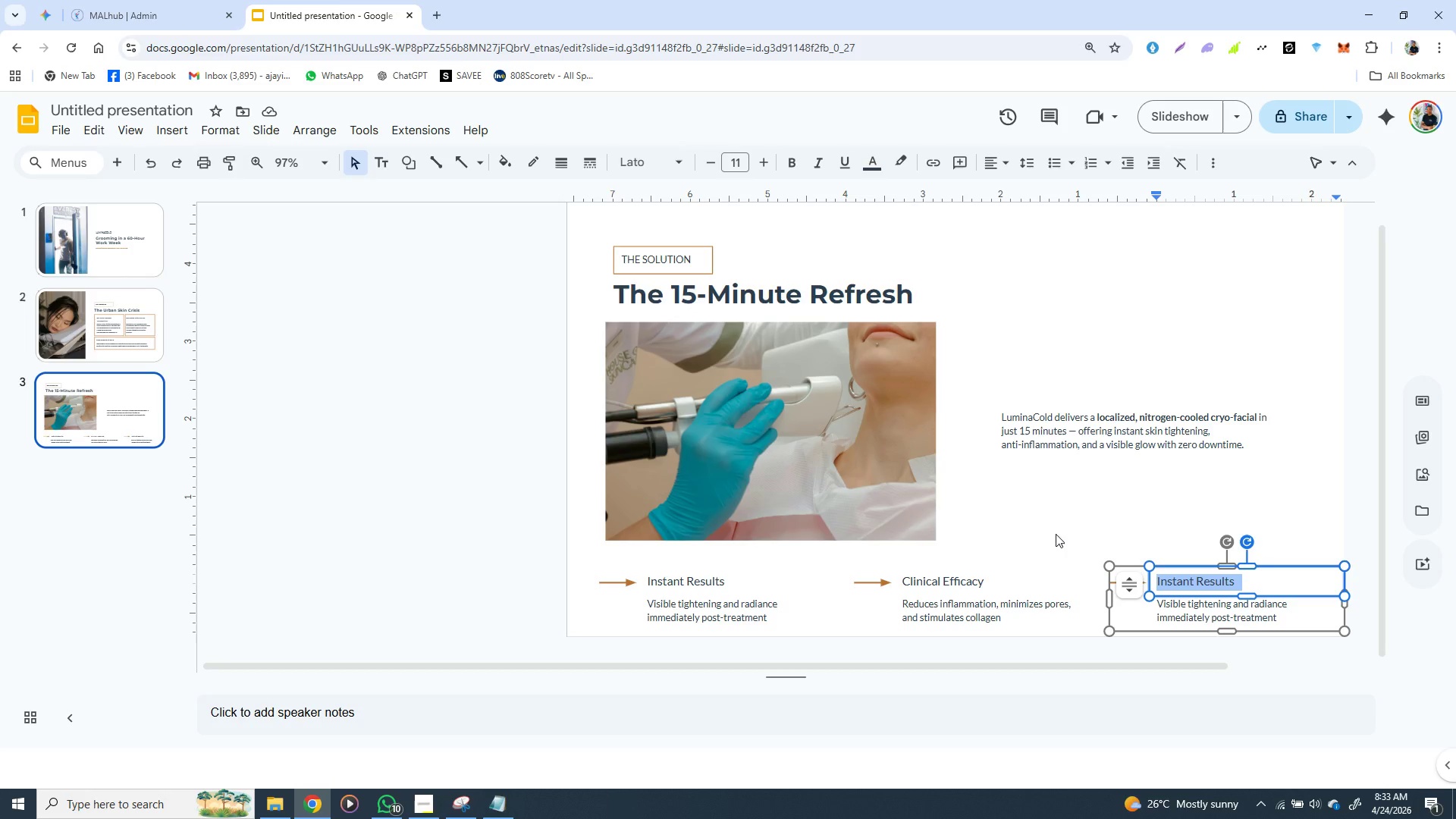 
hold_key(key=ControlLeft, duration=1.5)
 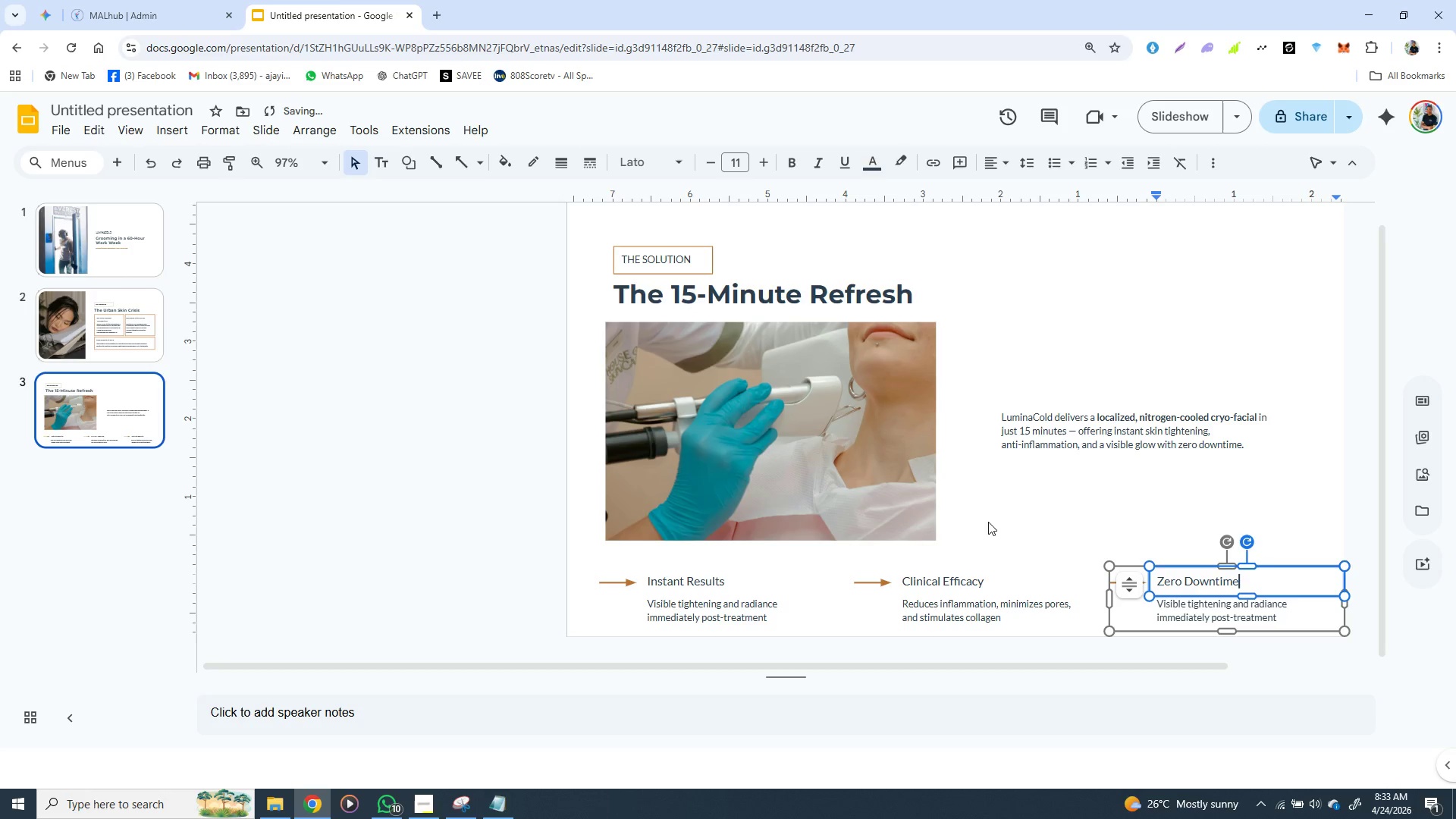 
key(Control+V)
 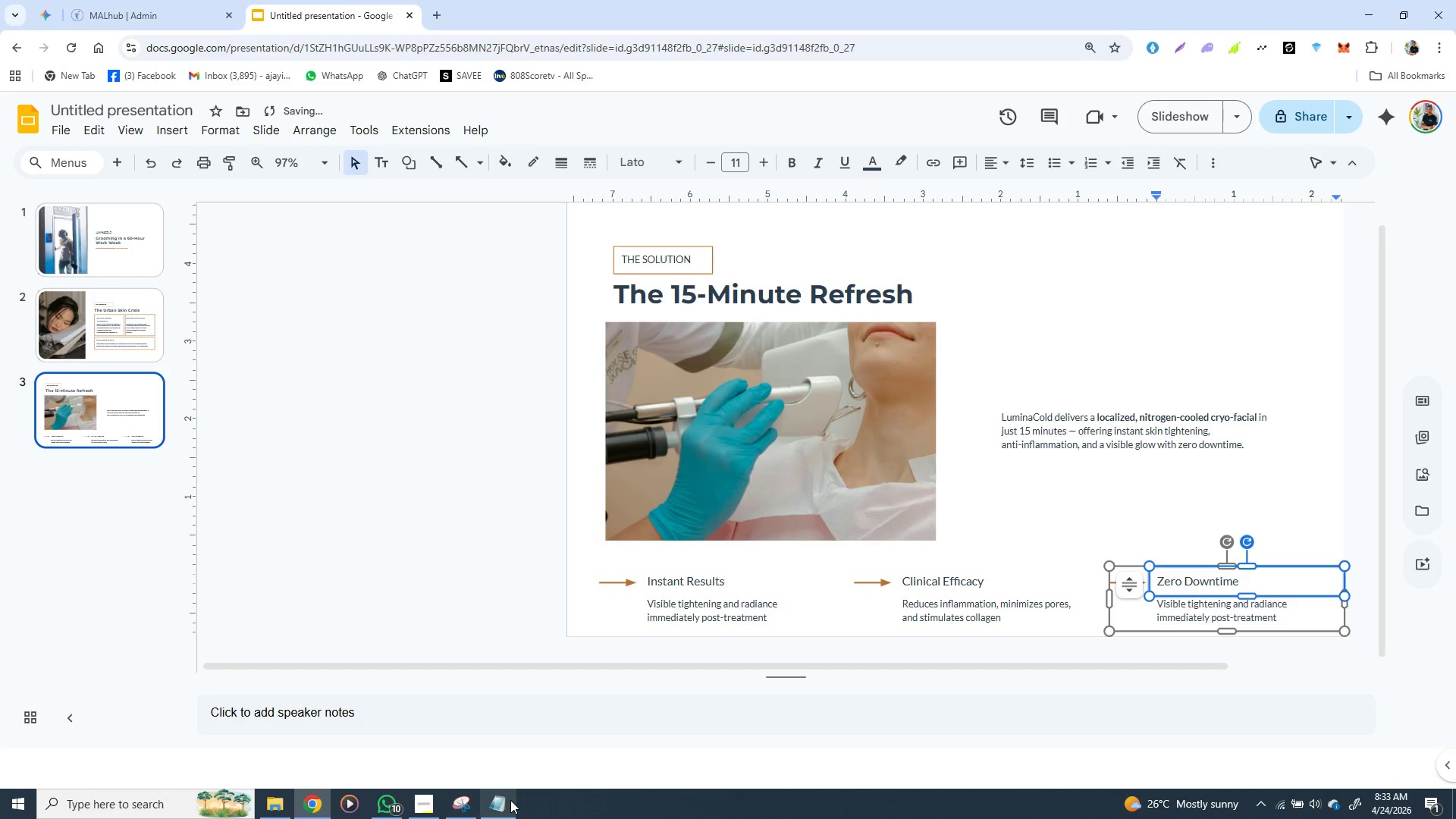 
left_click([507, 802])
 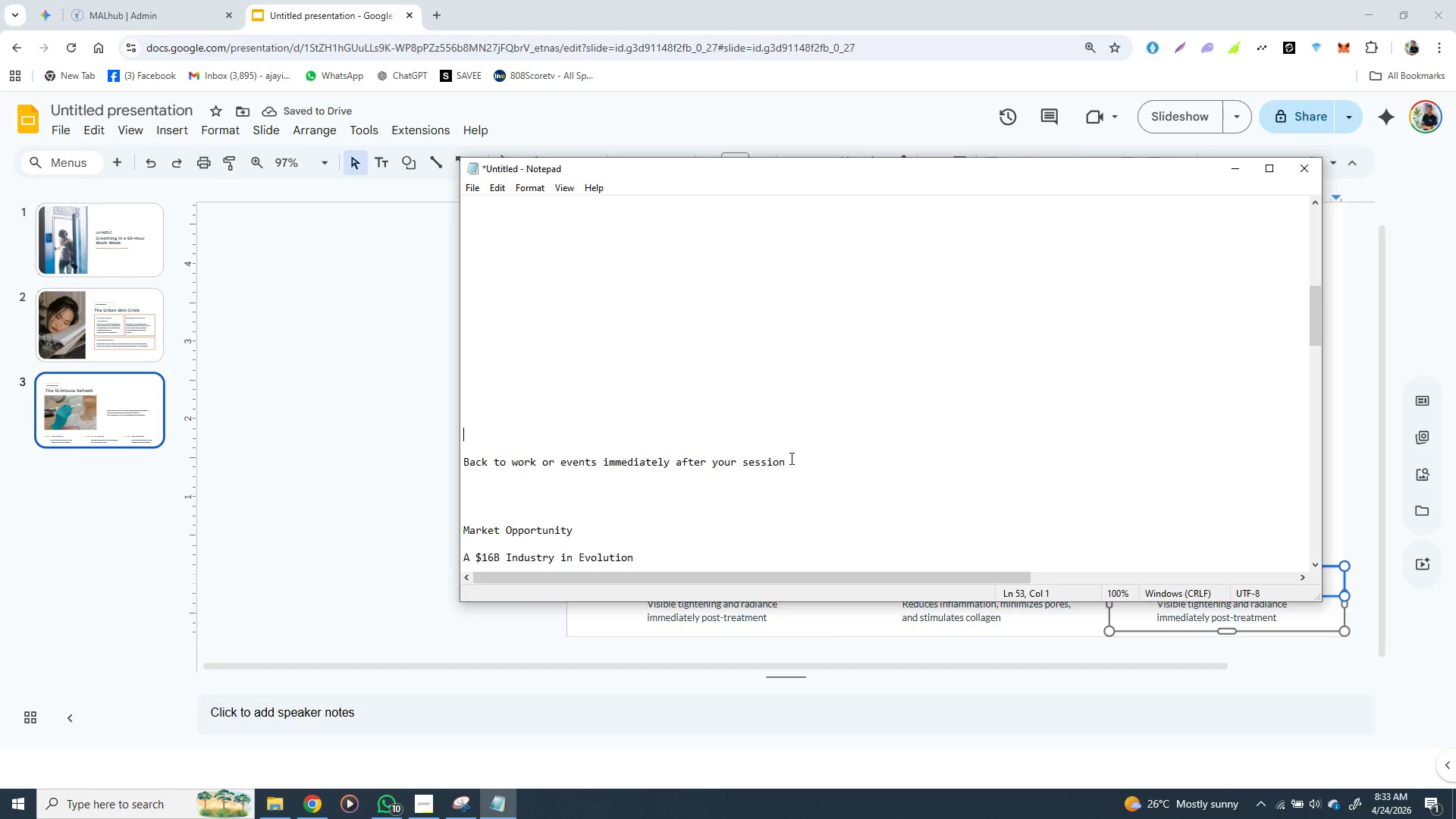 
left_click_drag(start_coordinate=[790, 458], to_coordinate=[457, 462])
 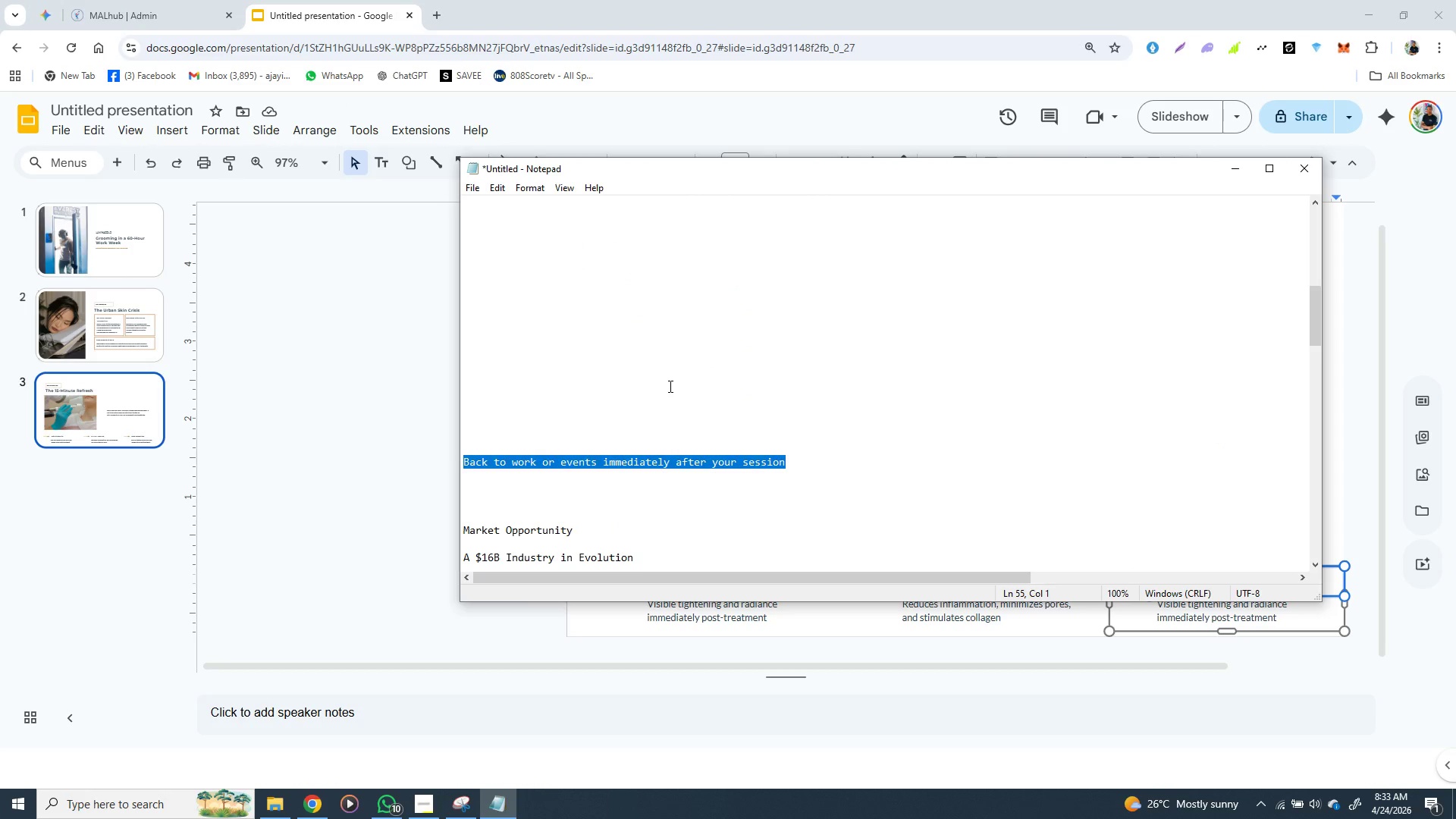 
key(Control+X)
 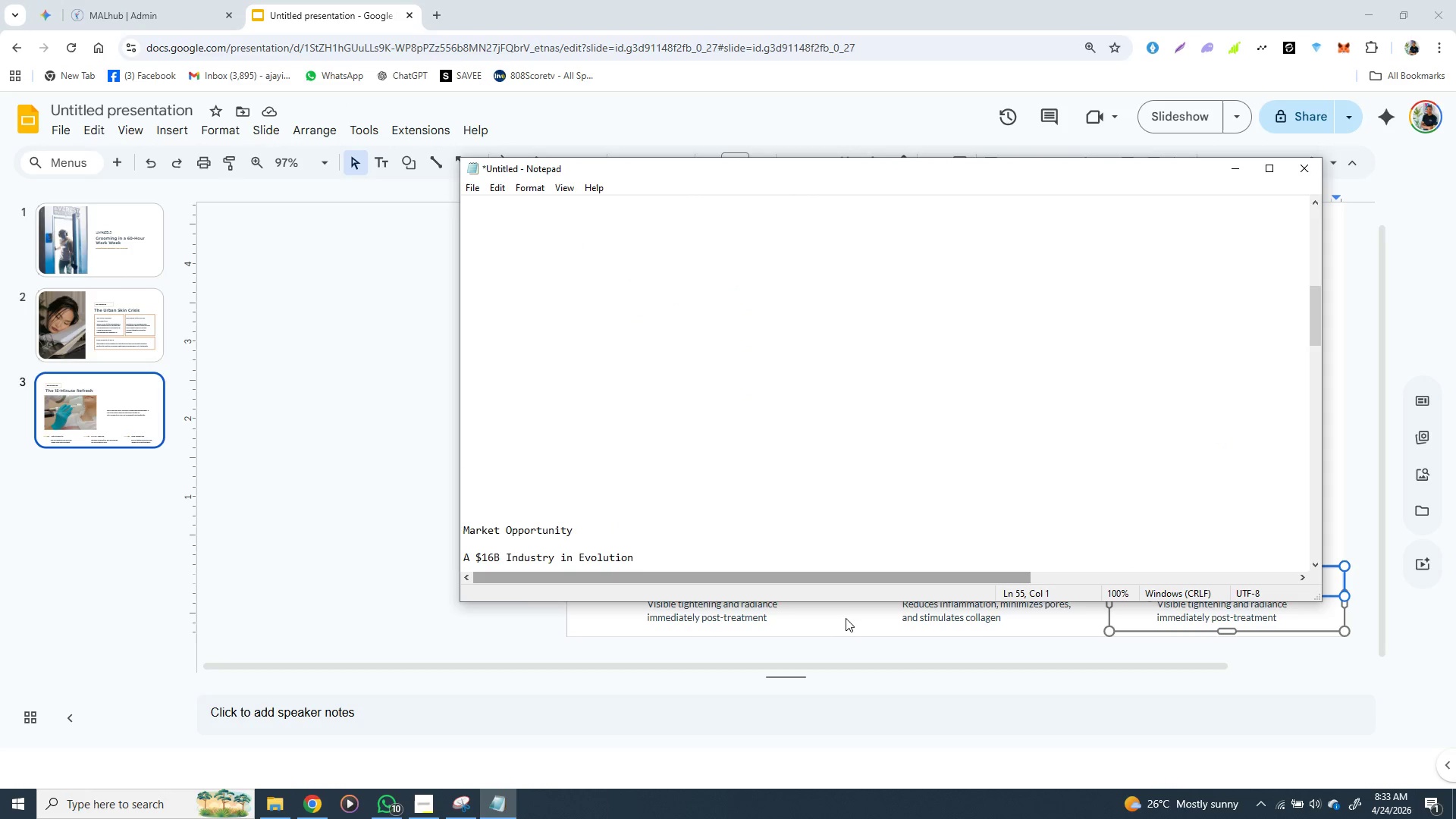 
left_click([842, 625])
 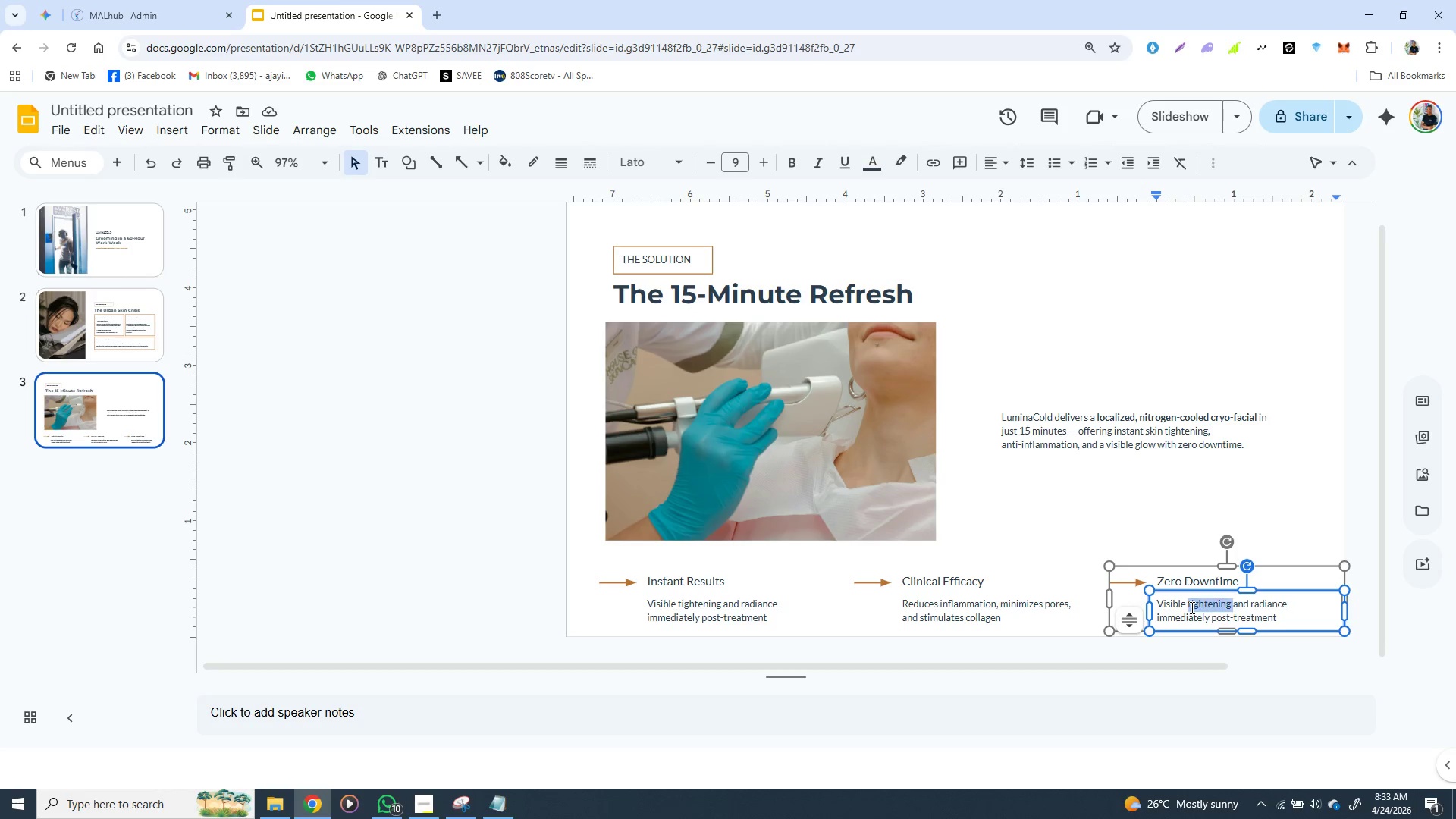 
double_click([1191, 607])
 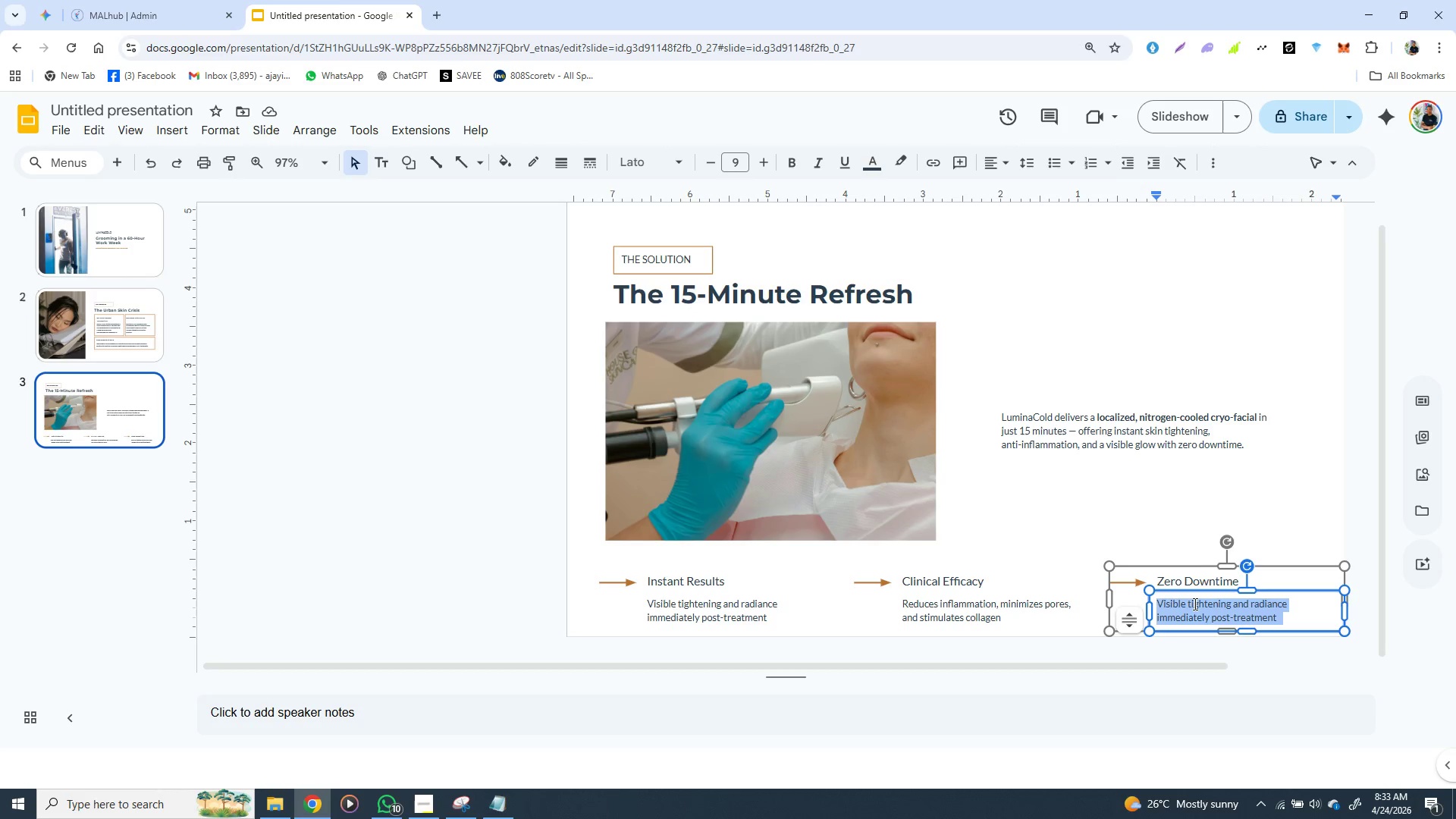 
triple_click([1191, 607])
 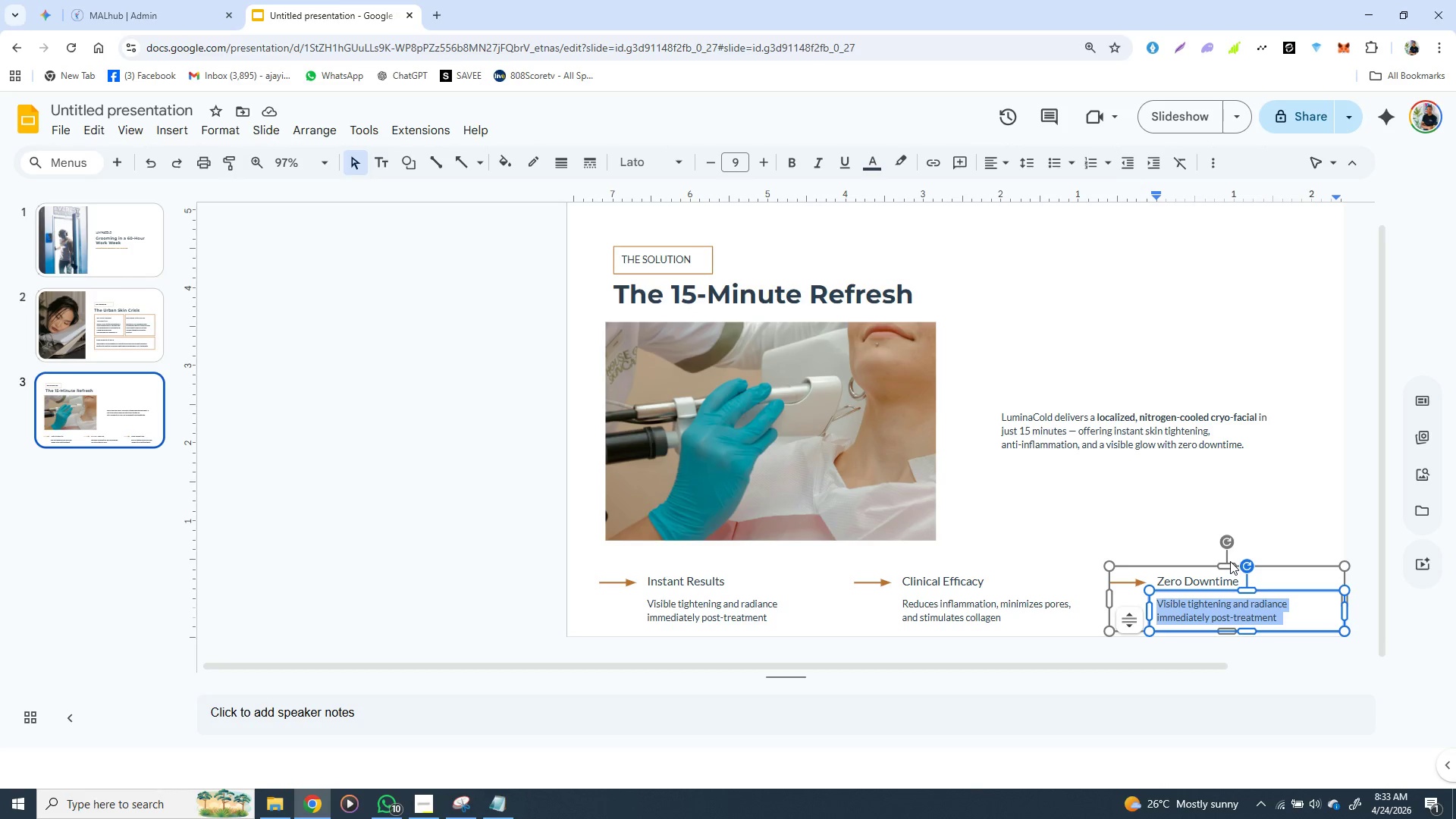 
hold_key(key=ControlLeft, duration=1.5)
 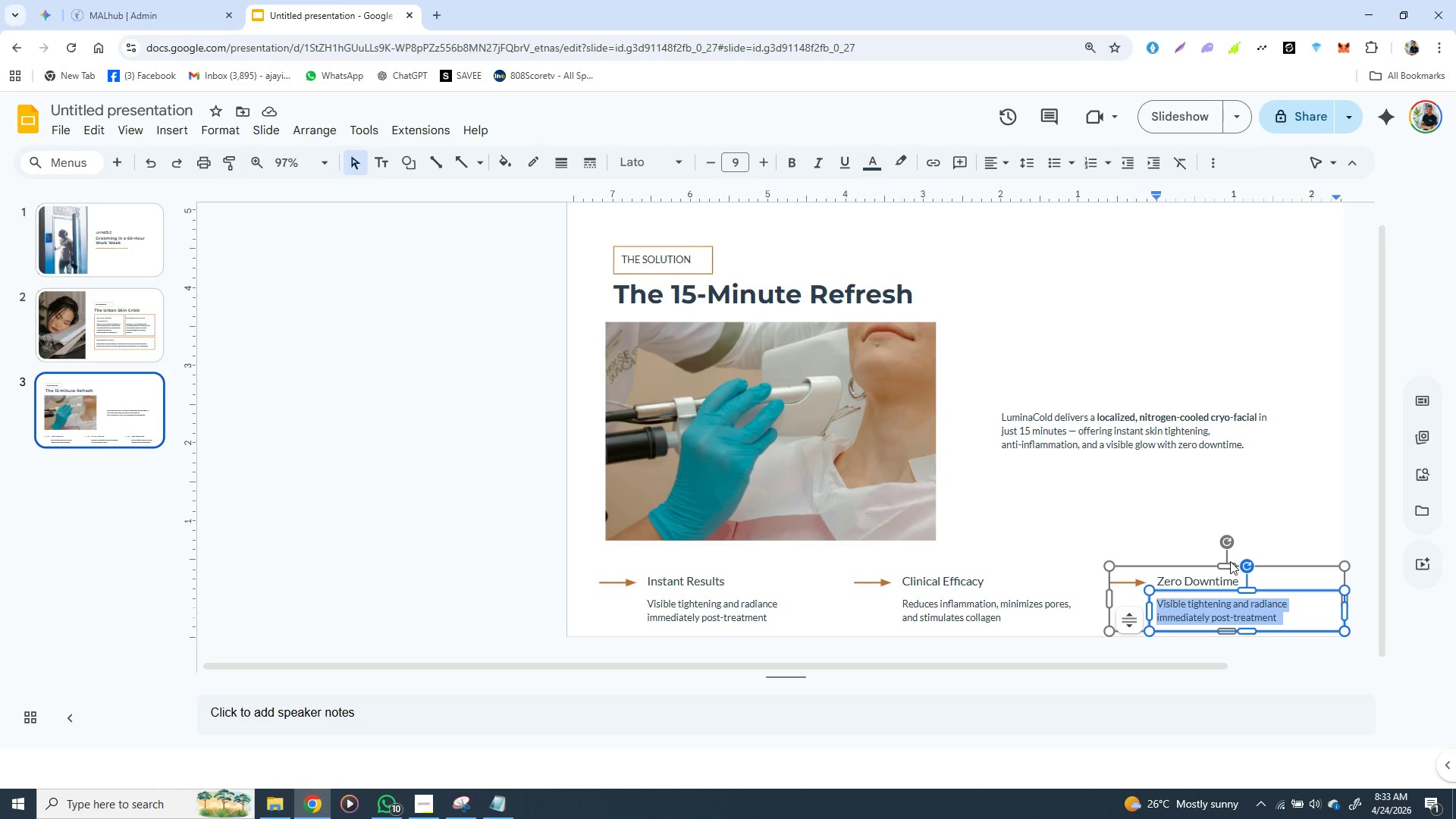 
key(Control+V)
 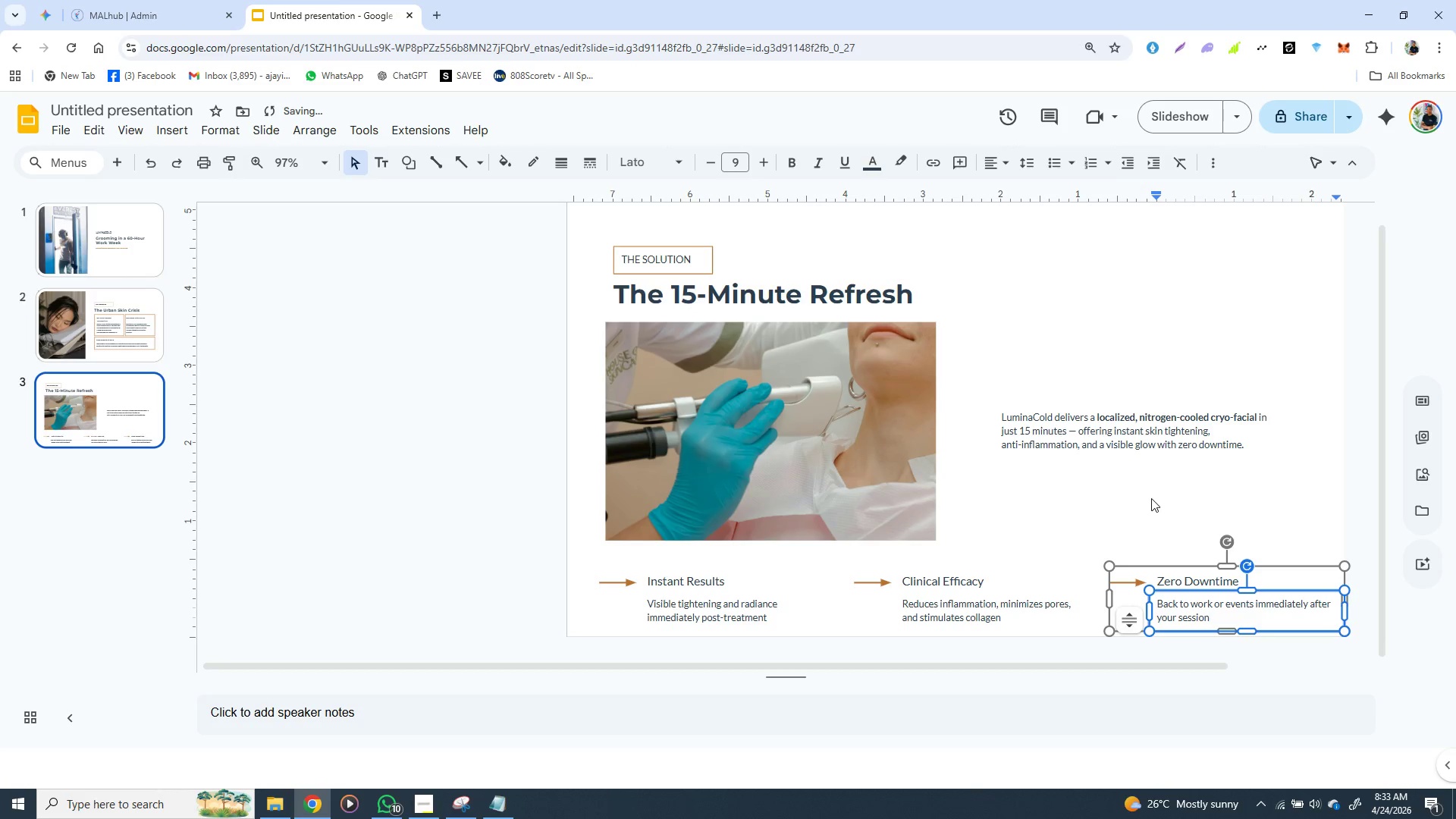 
left_click([1150, 500])
 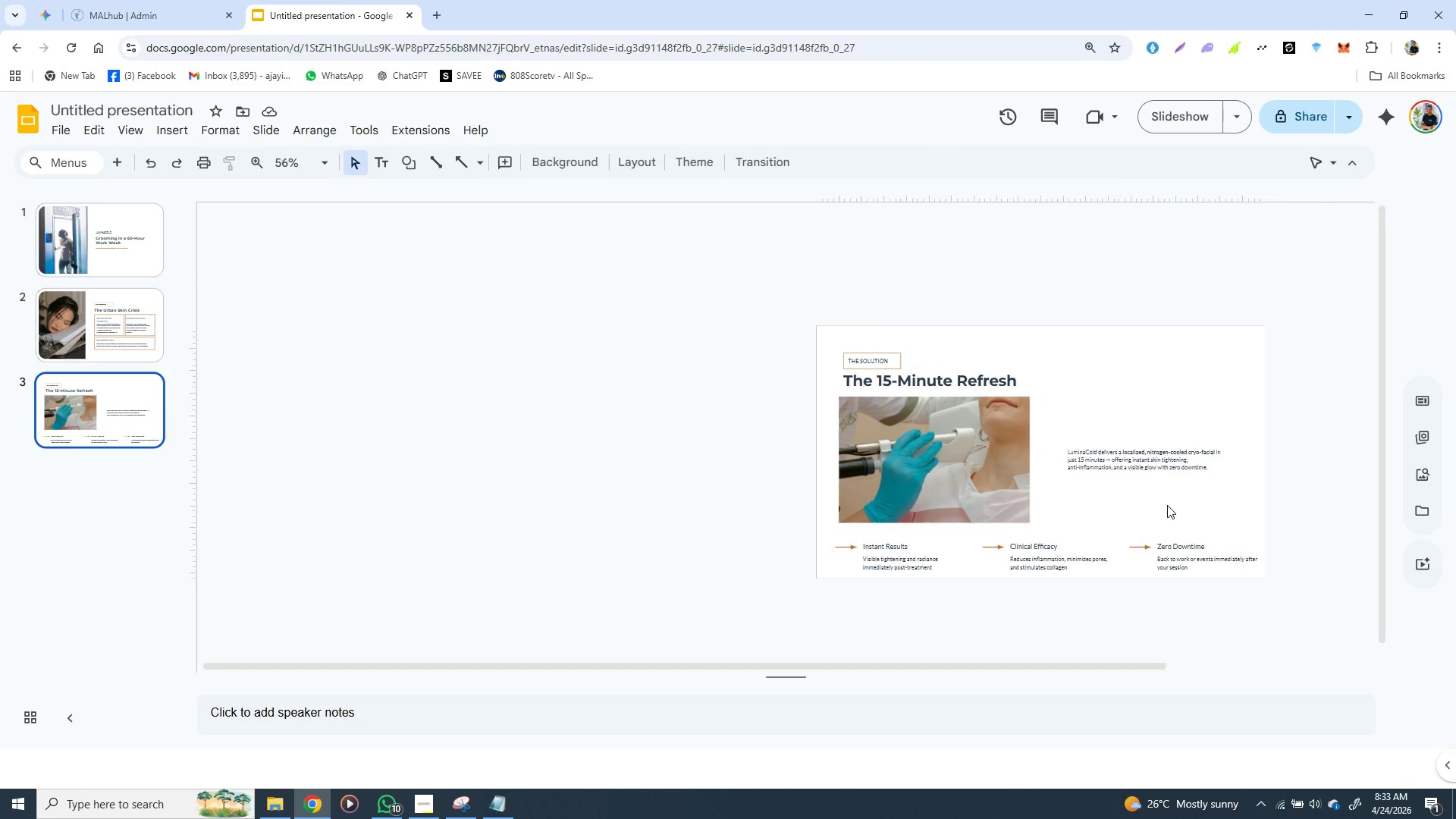 
wait(10.94)
 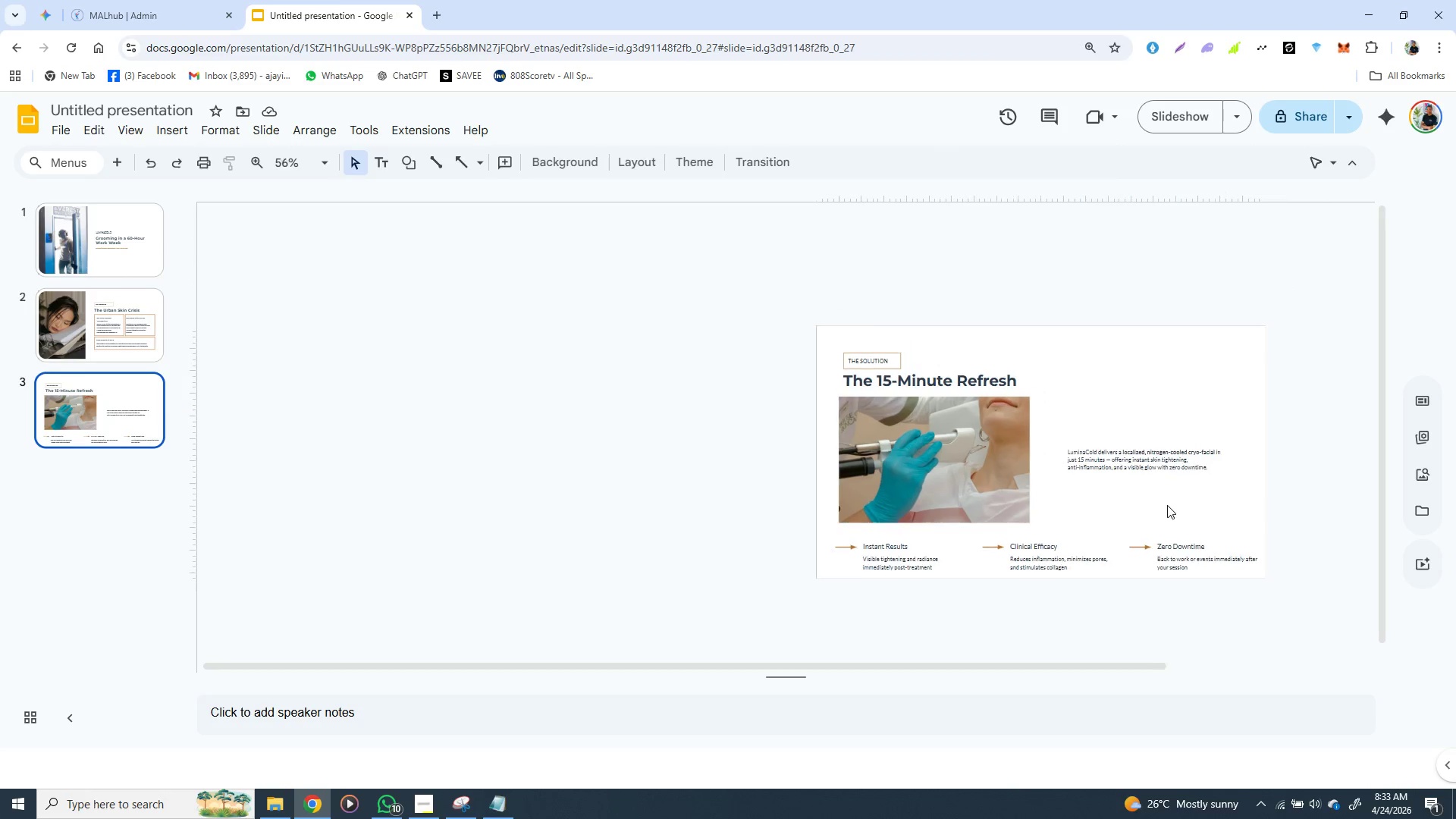 
mouse_move([850, 552])
 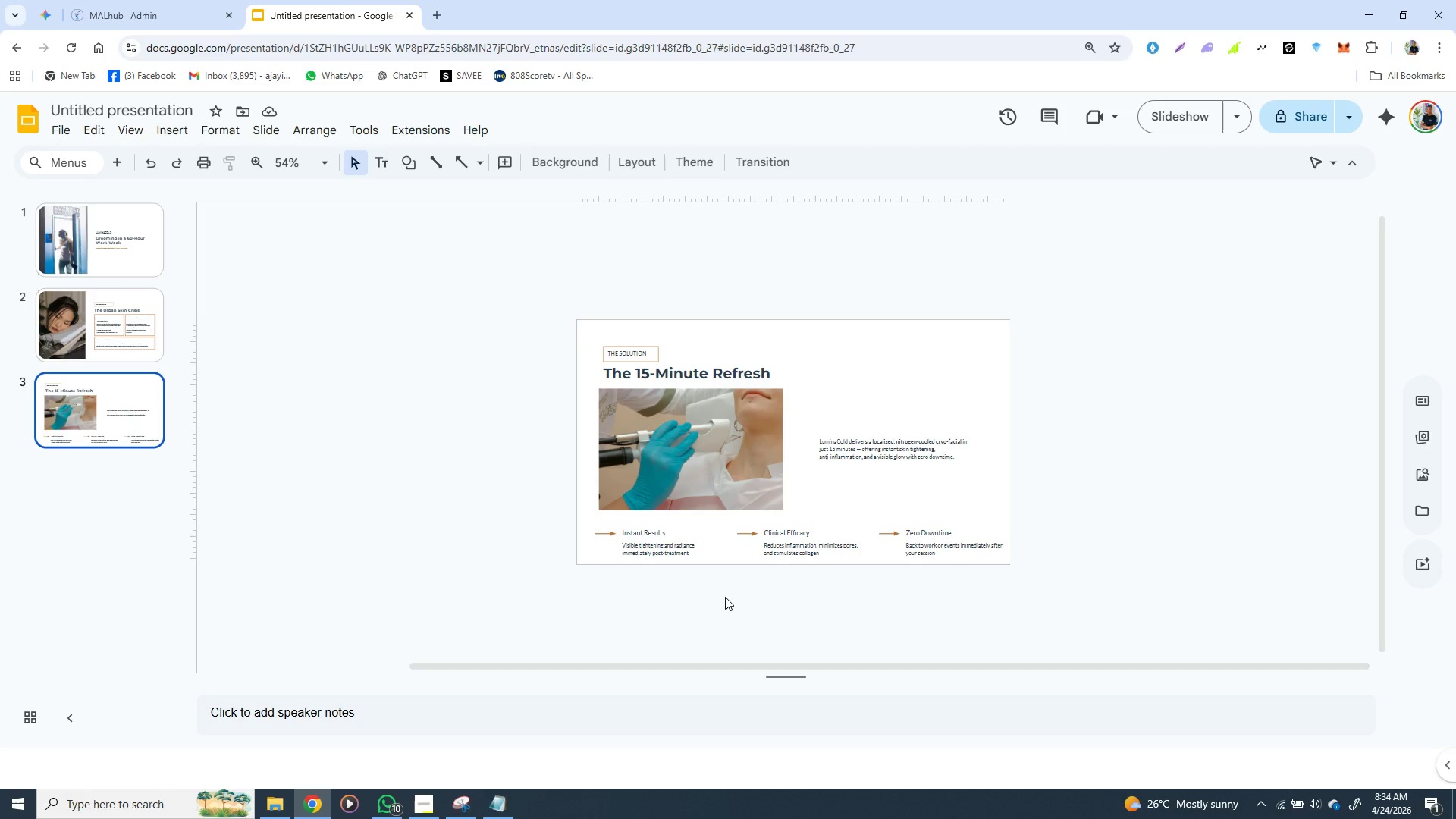 
wait(7.3)
 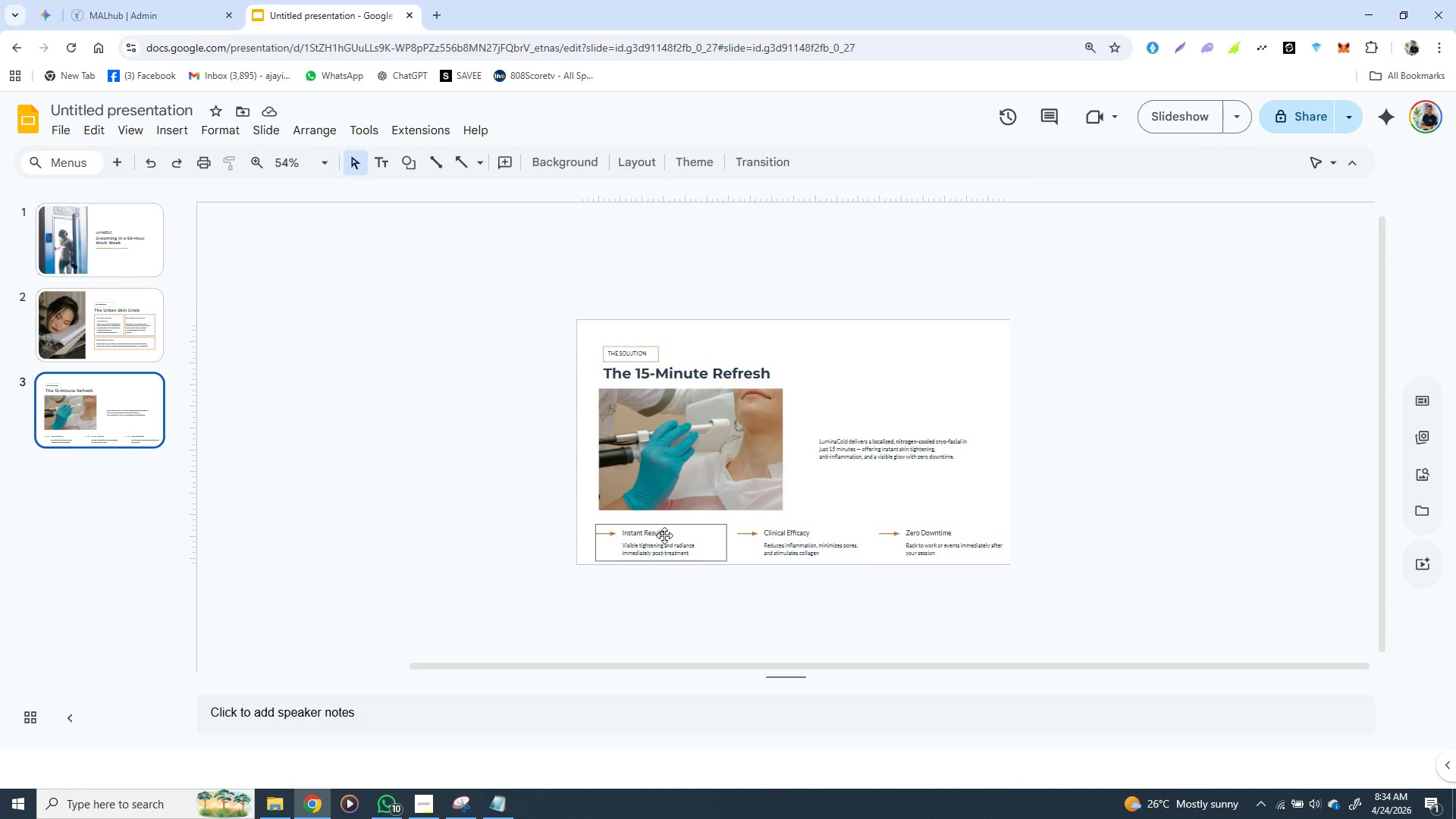 
left_click([676, 535])
 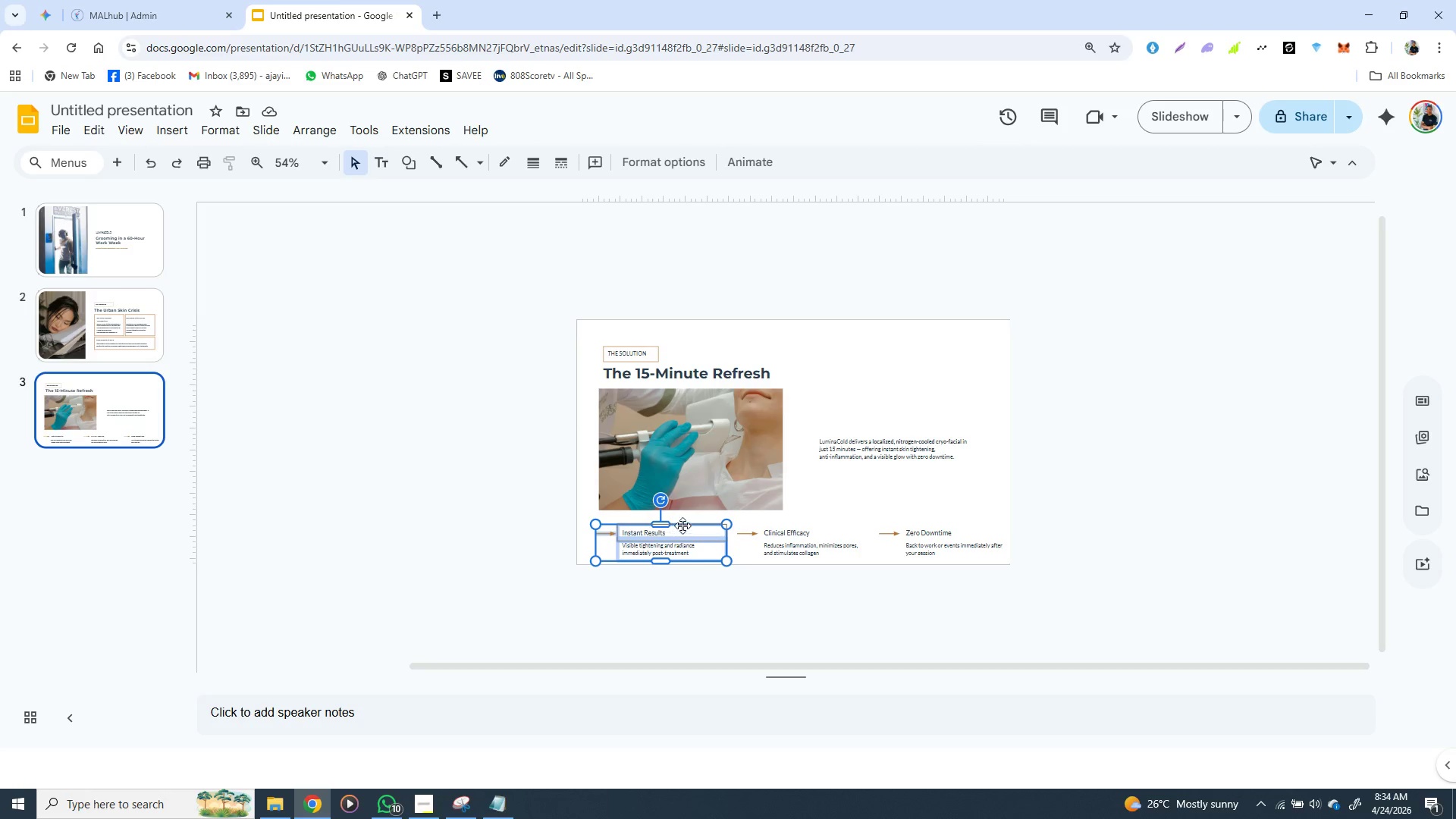 
hold_key(key=ShiftLeft, duration=1.5)
left_click([770, 526])
 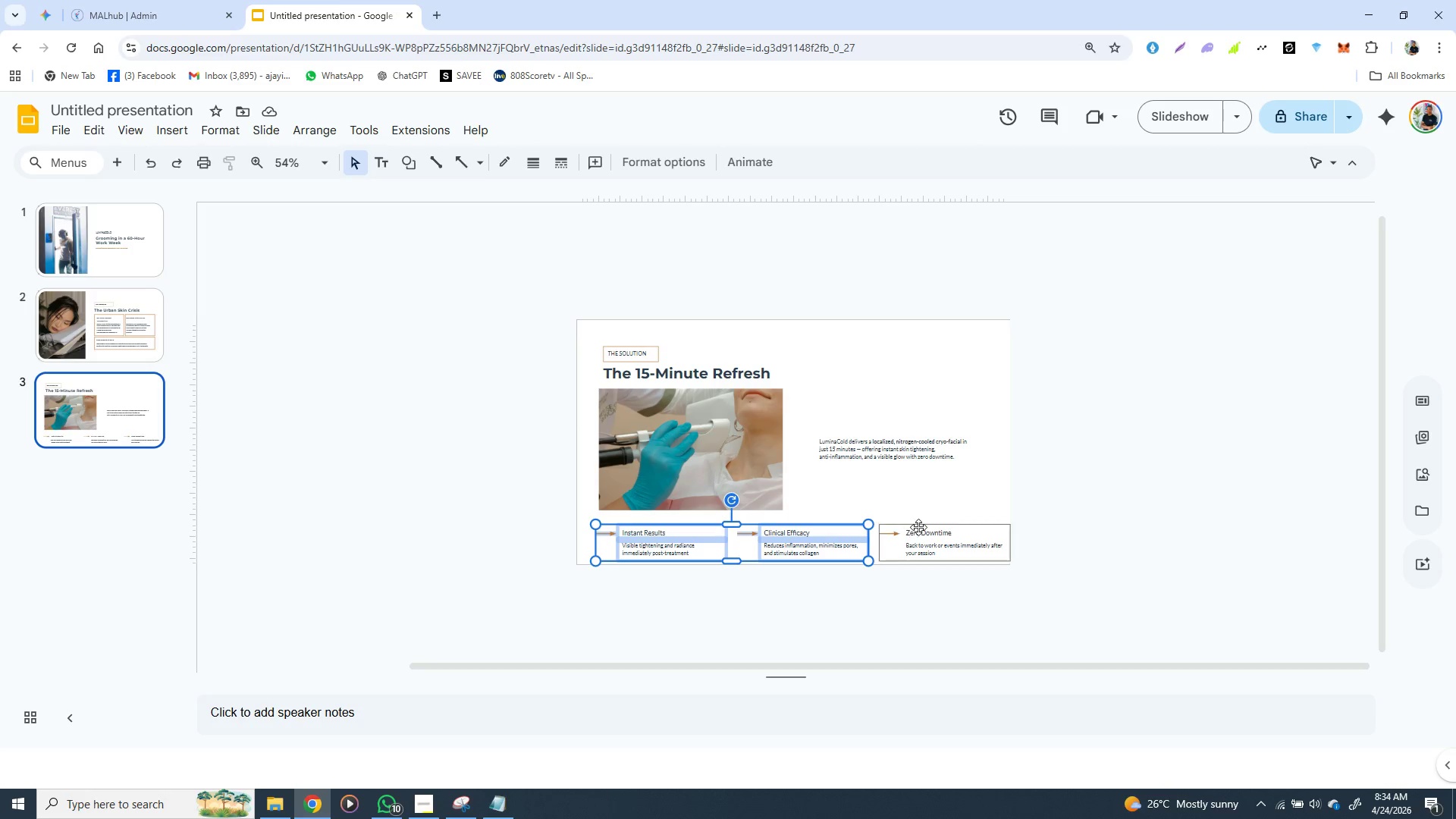 
hold_key(key=ShiftLeft, duration=0.81)
 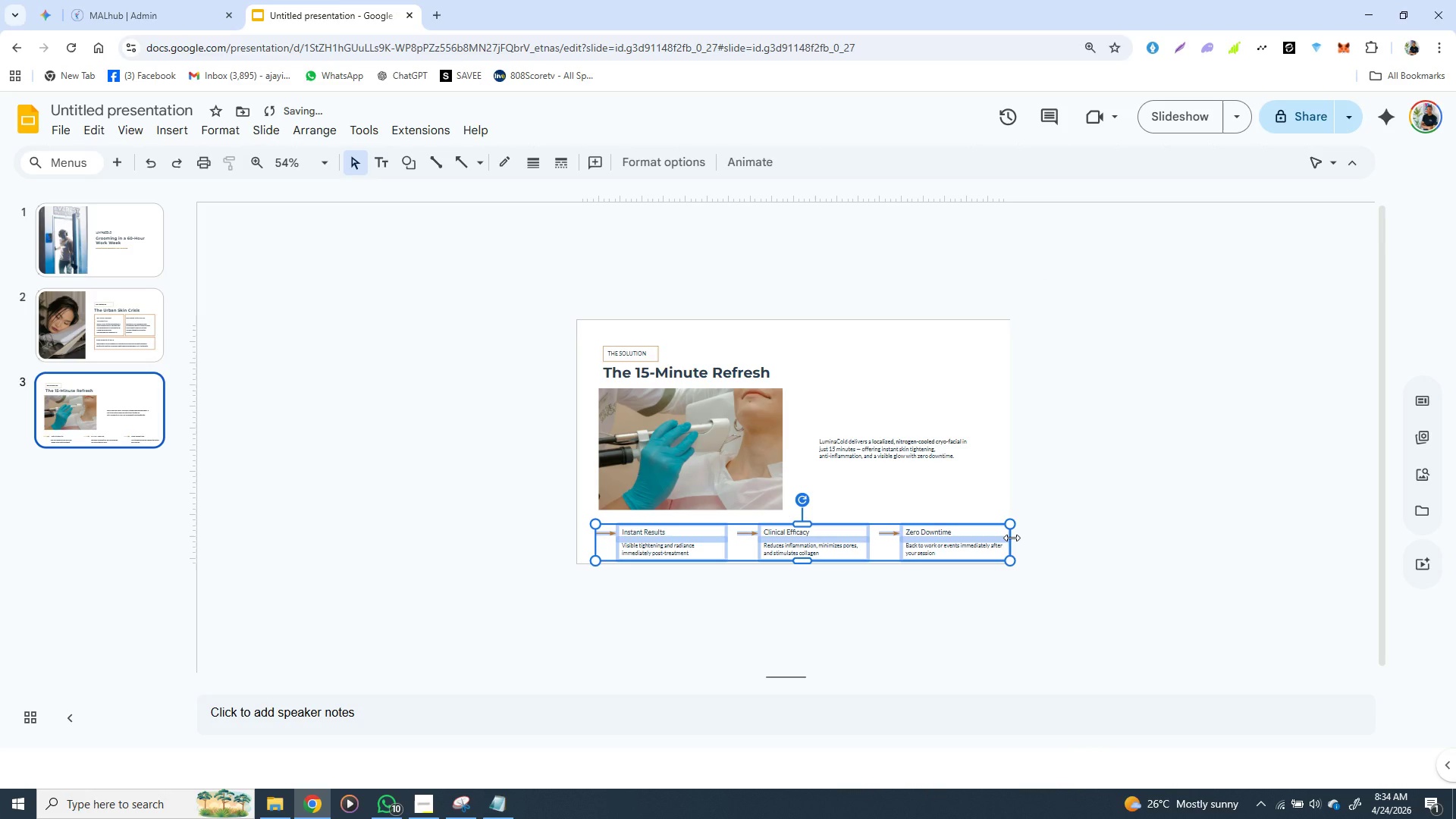 
wait(5.36)
 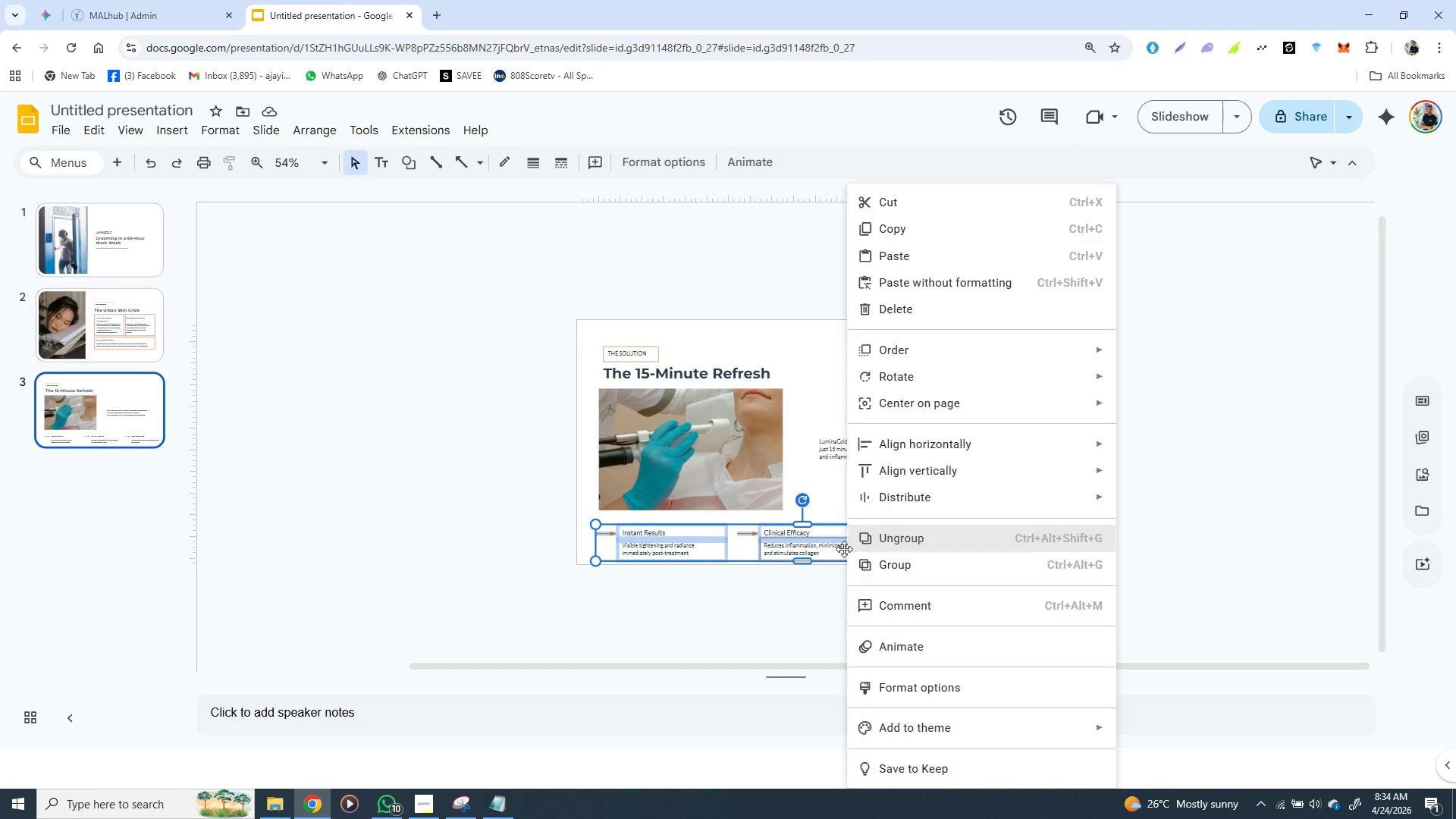 
left_click_drag(start_coordinate=[1011, 538], to_coordinate=[974, 544])
 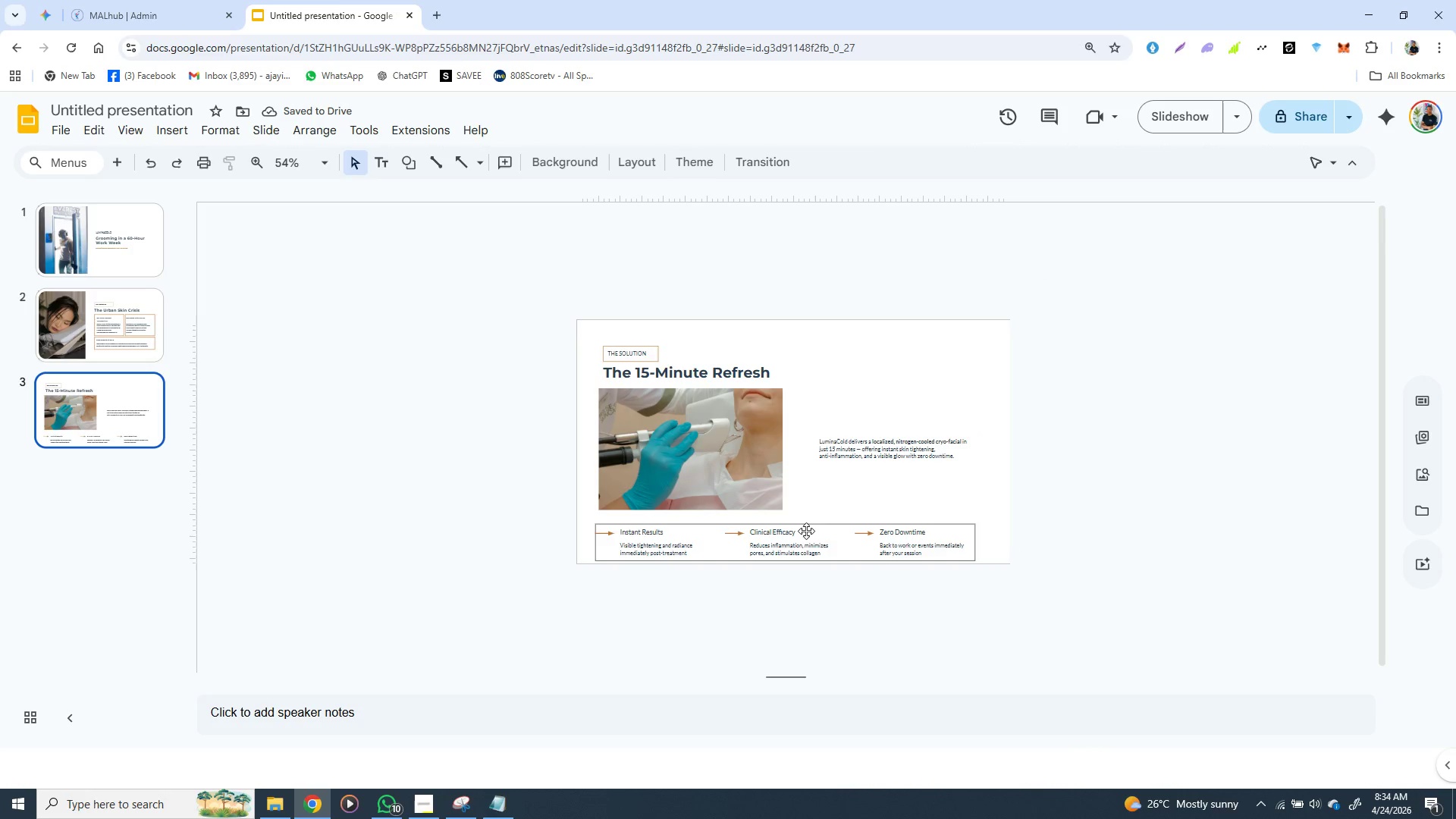 
left_click([806, 529])
 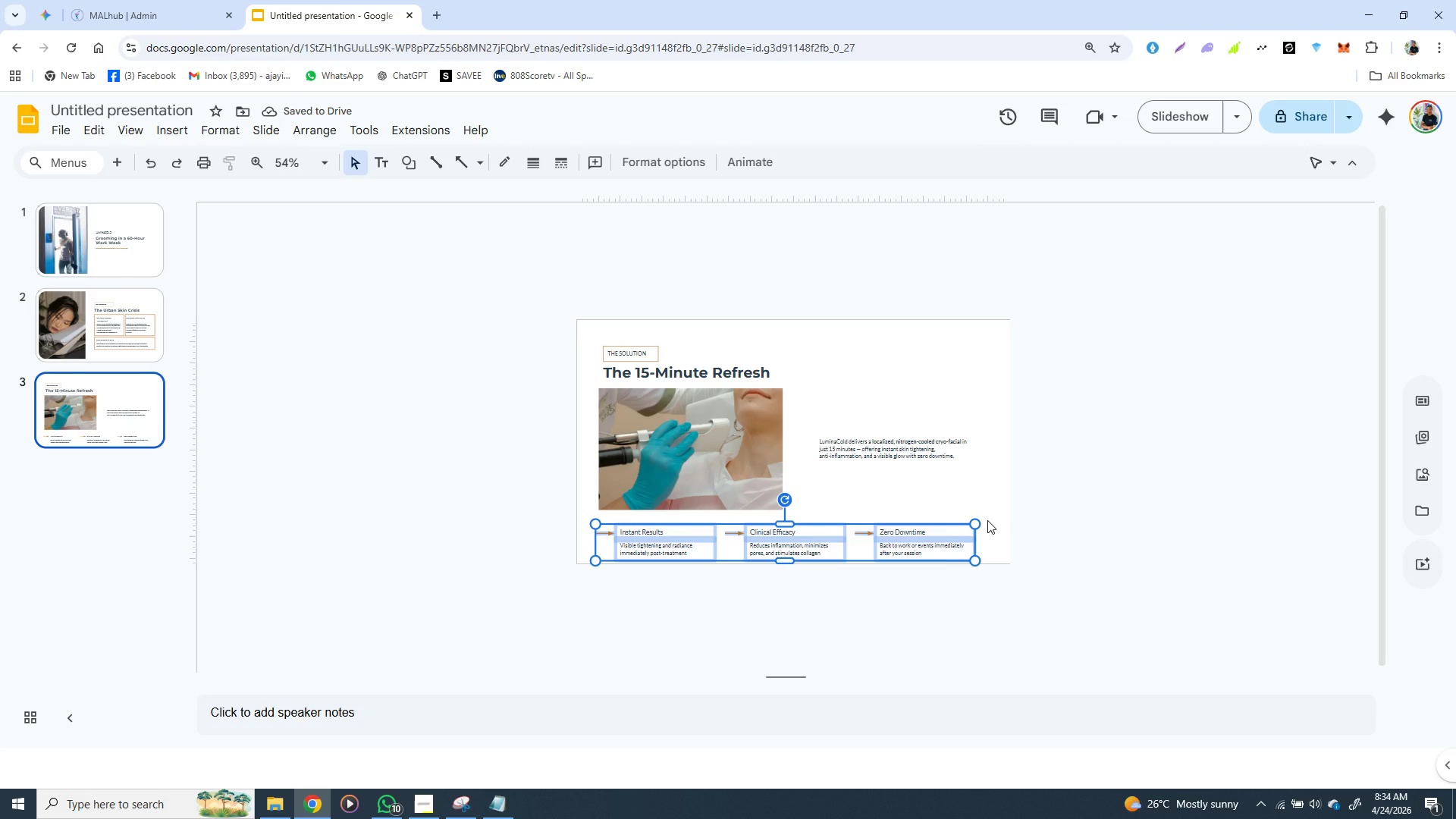 
key(ArrowRight)
 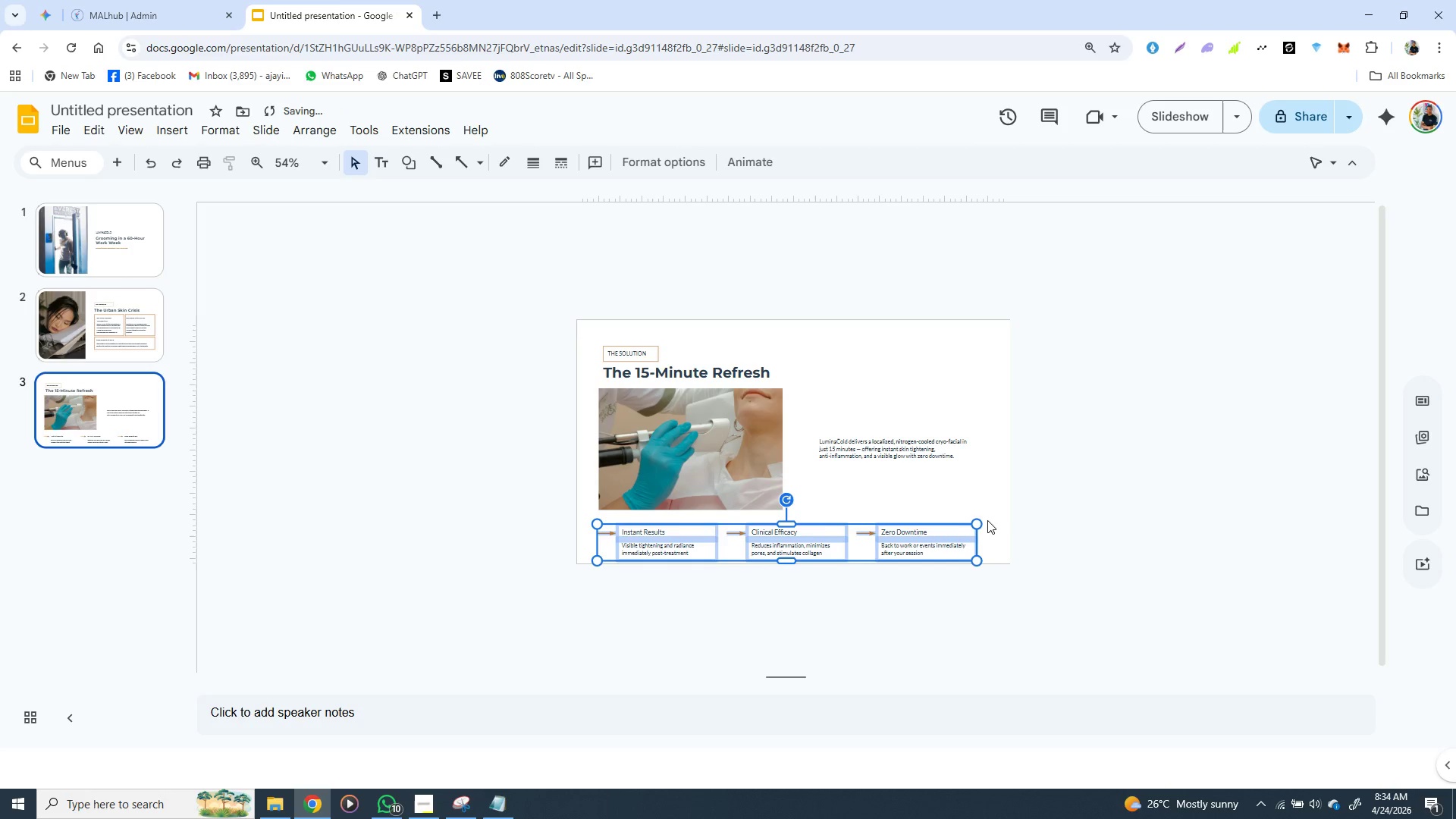 
key(ArrowRight)
 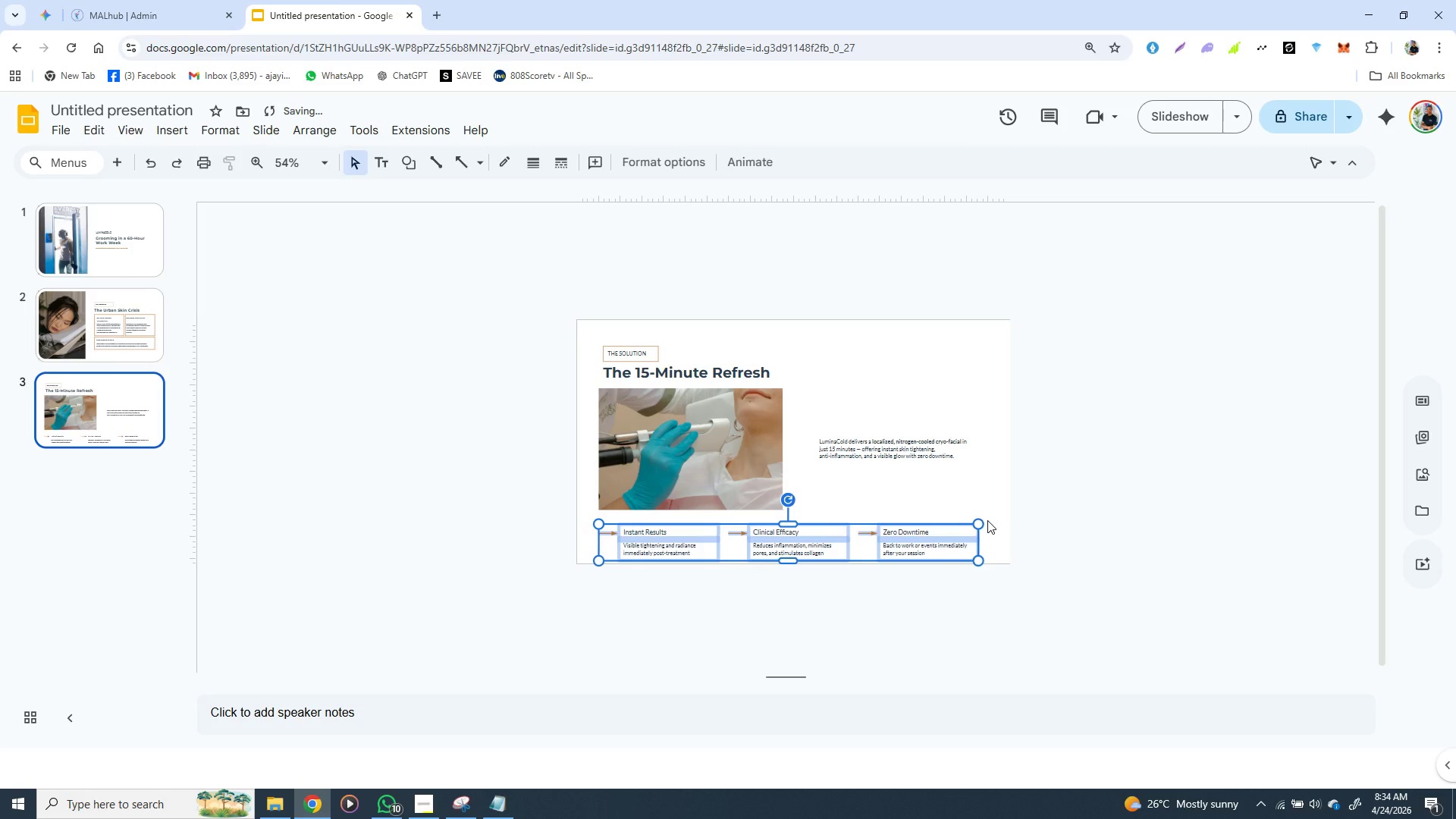 
key(ArrowRight)
 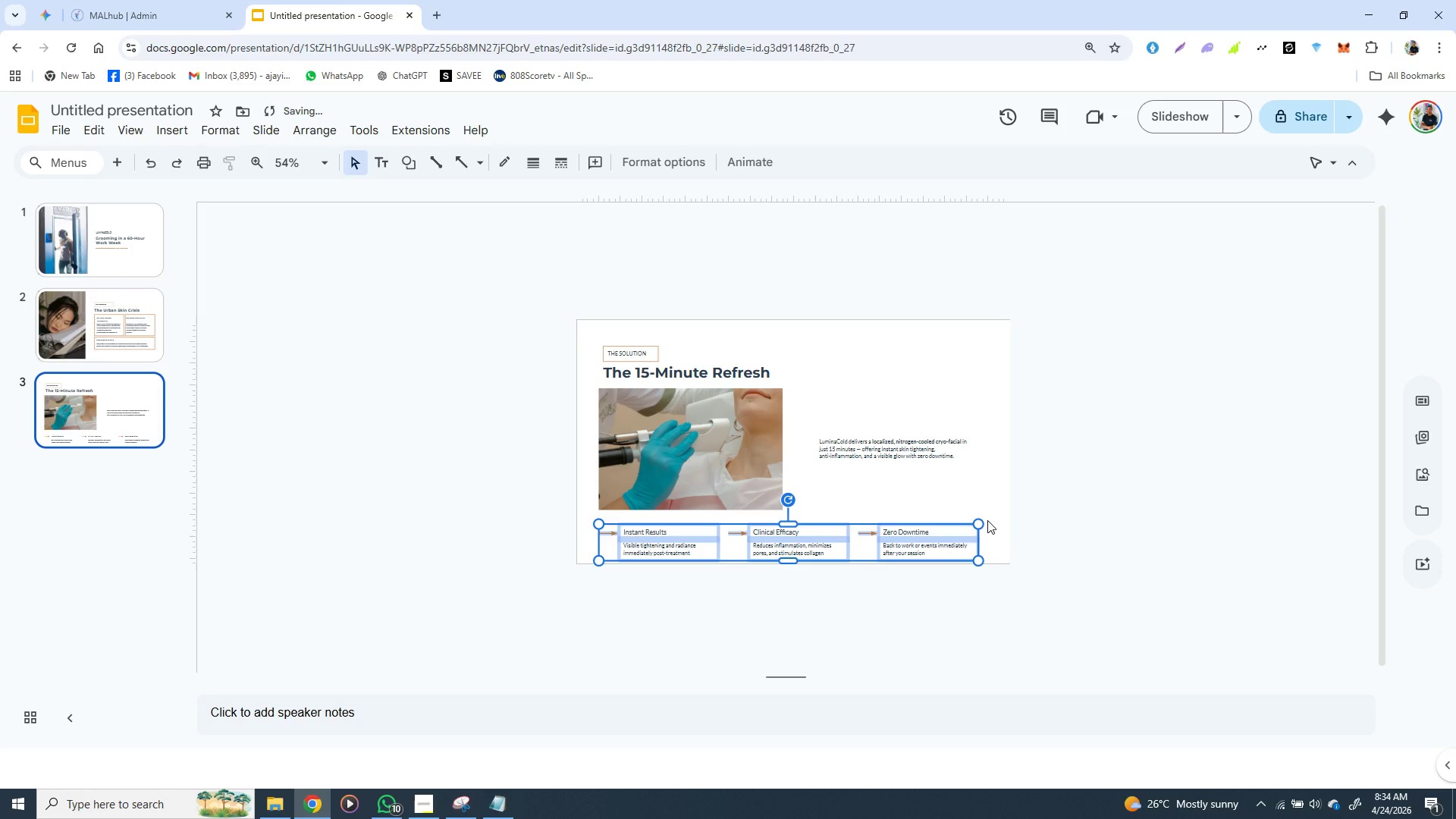 
key(ArrowRight)
 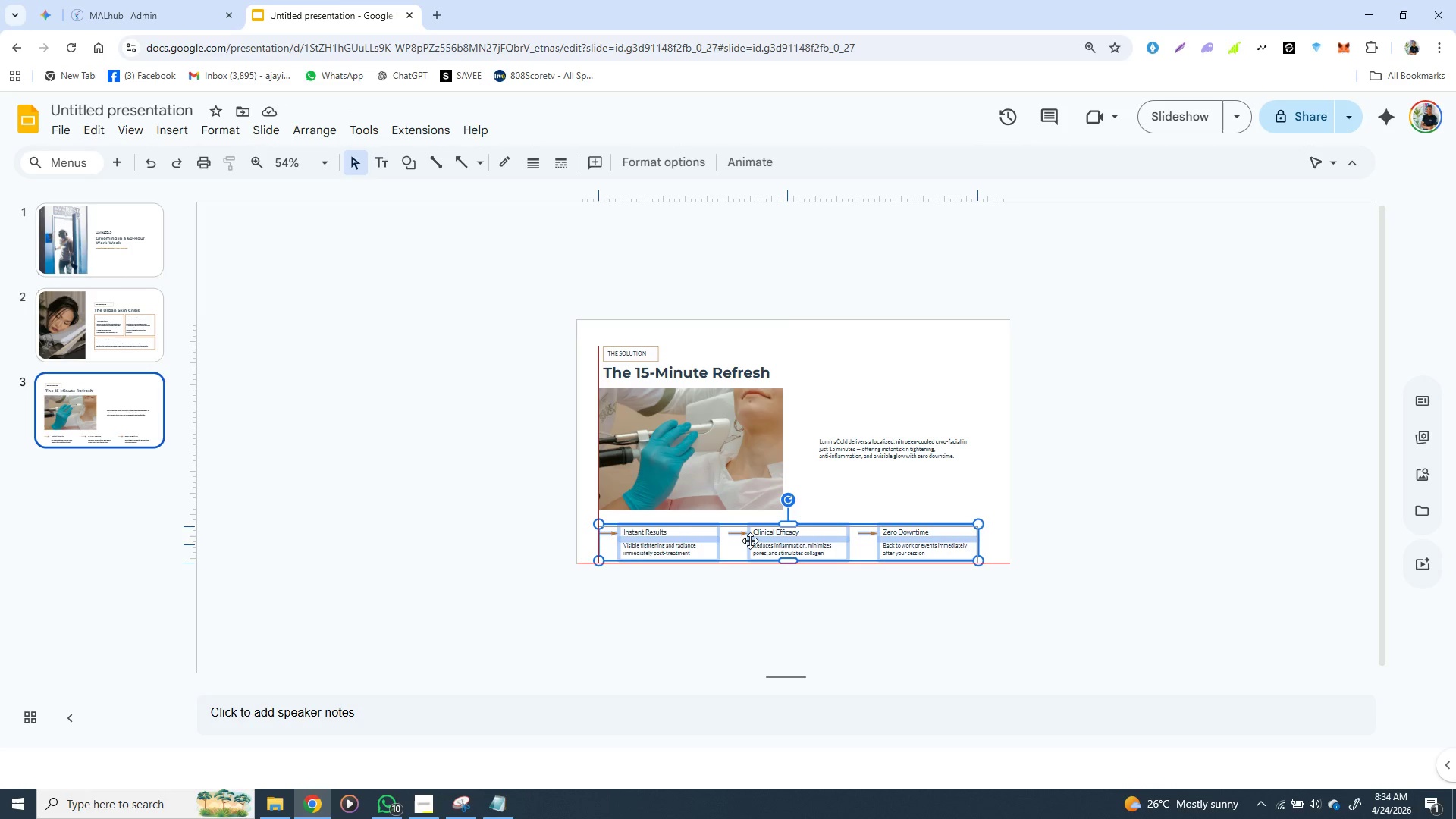 
wait(10.45)
 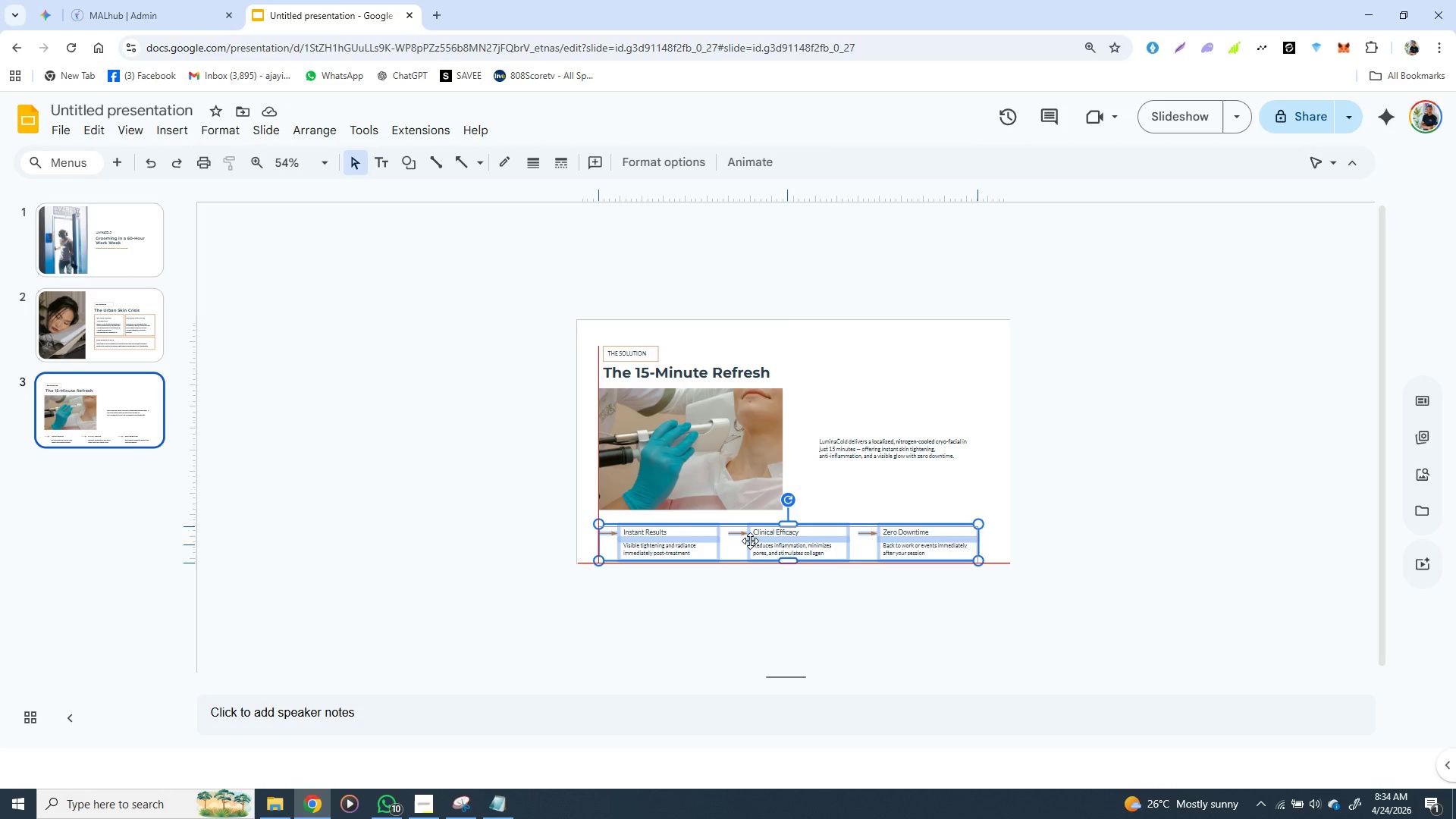 
hold_key(key=ArrowUp, duration=0.72)
 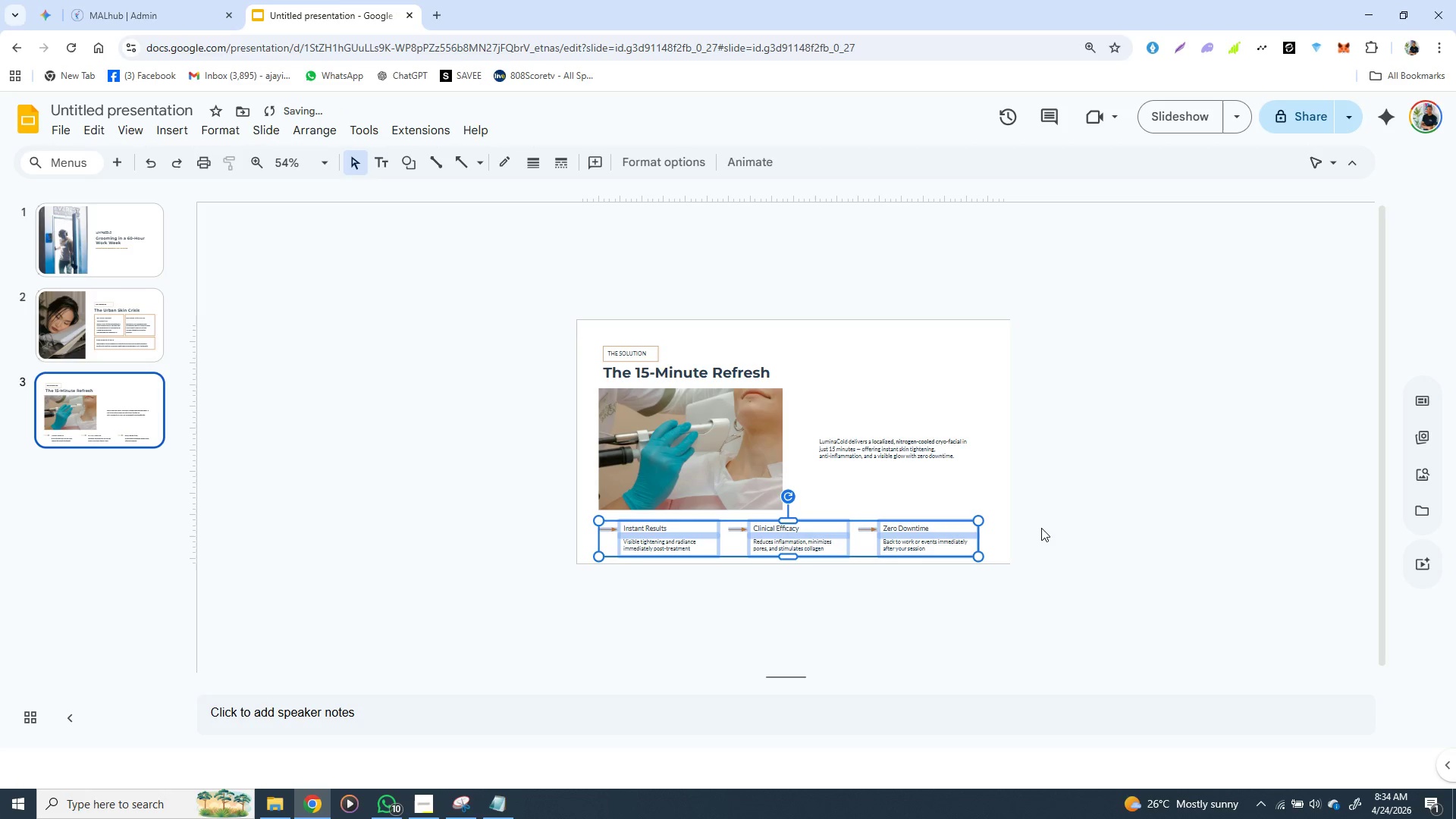 
key(ArrowUp)
 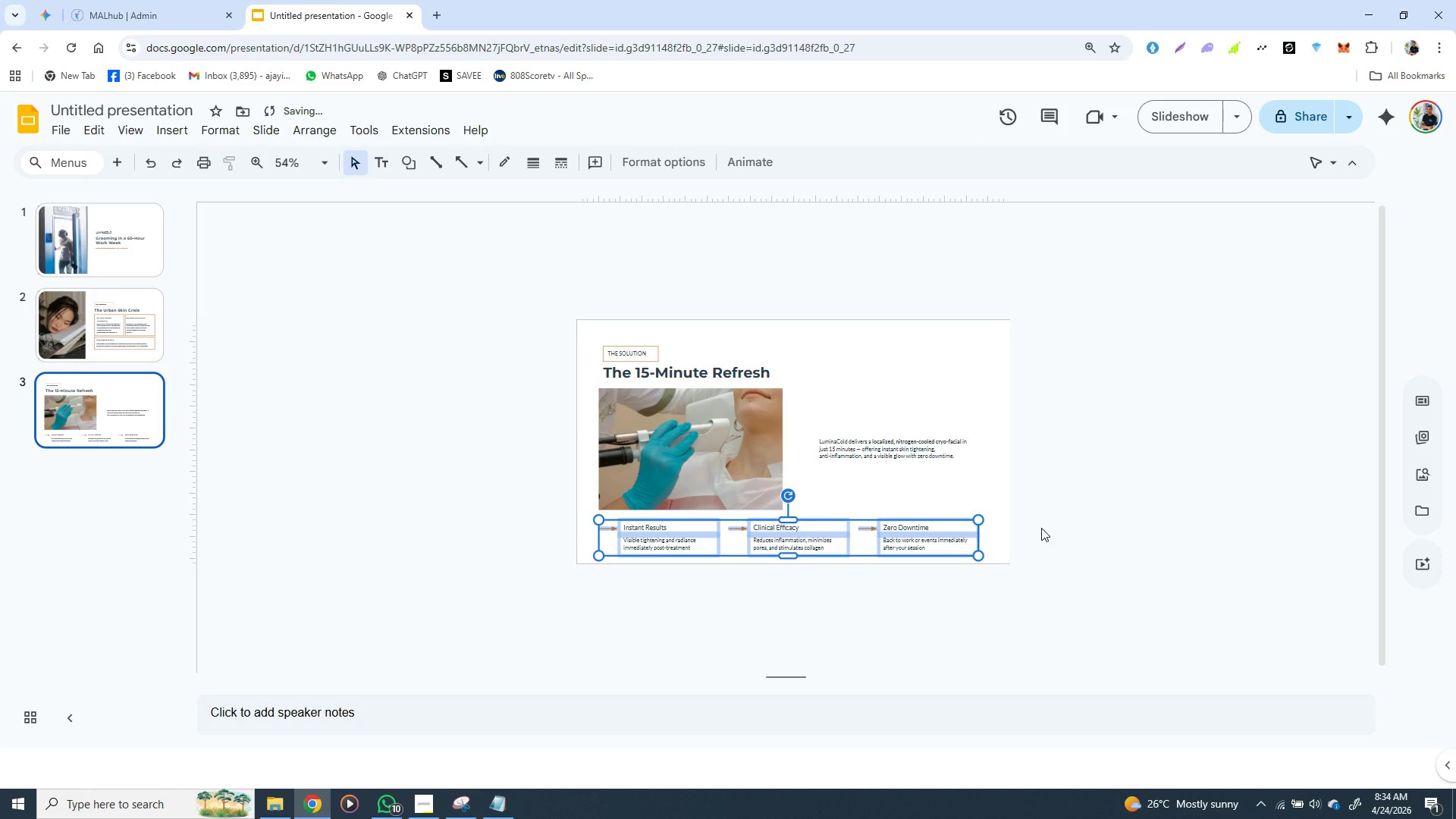 
key(ArrowUp)
 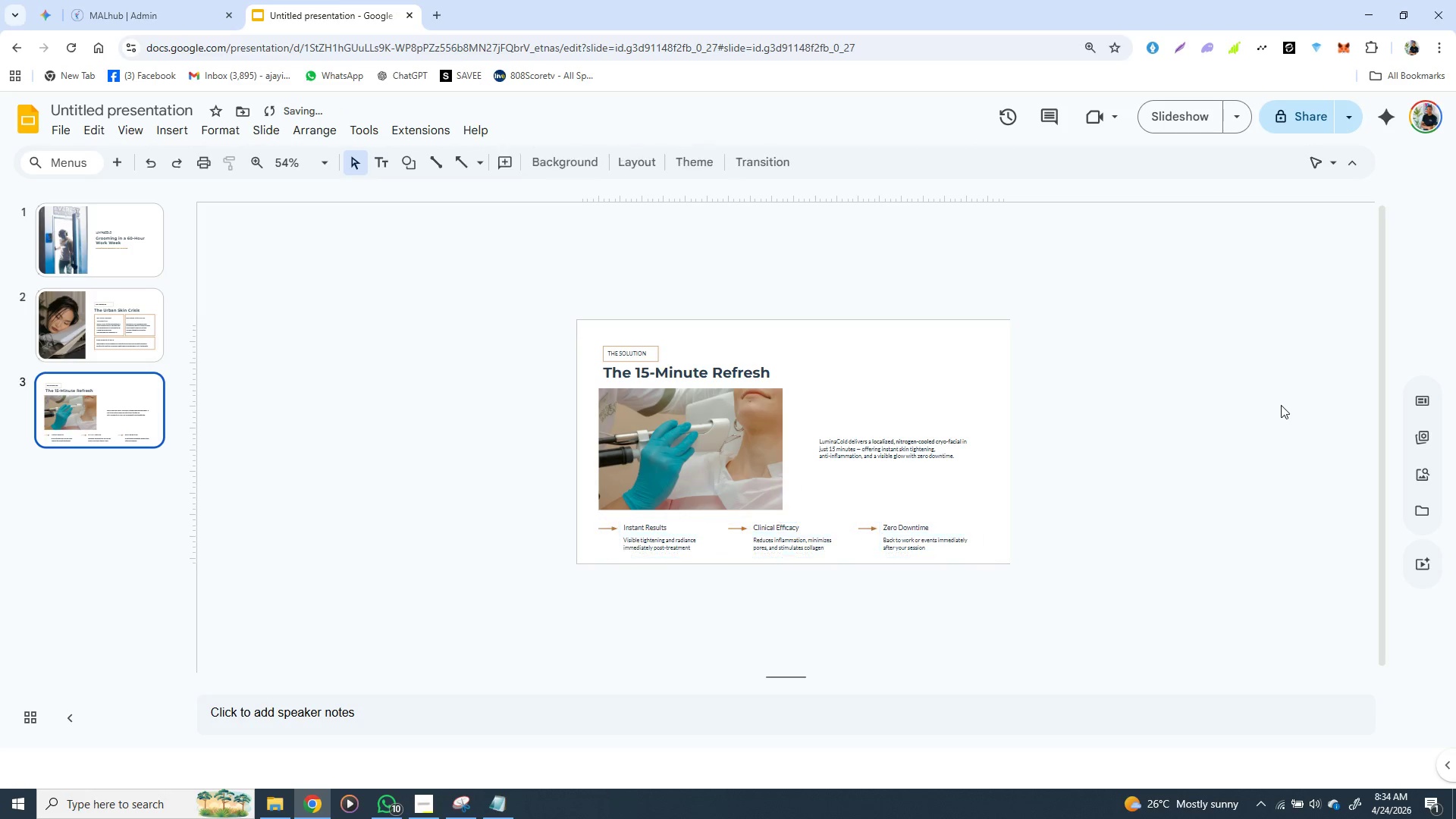 
left_click([1281, 405])
 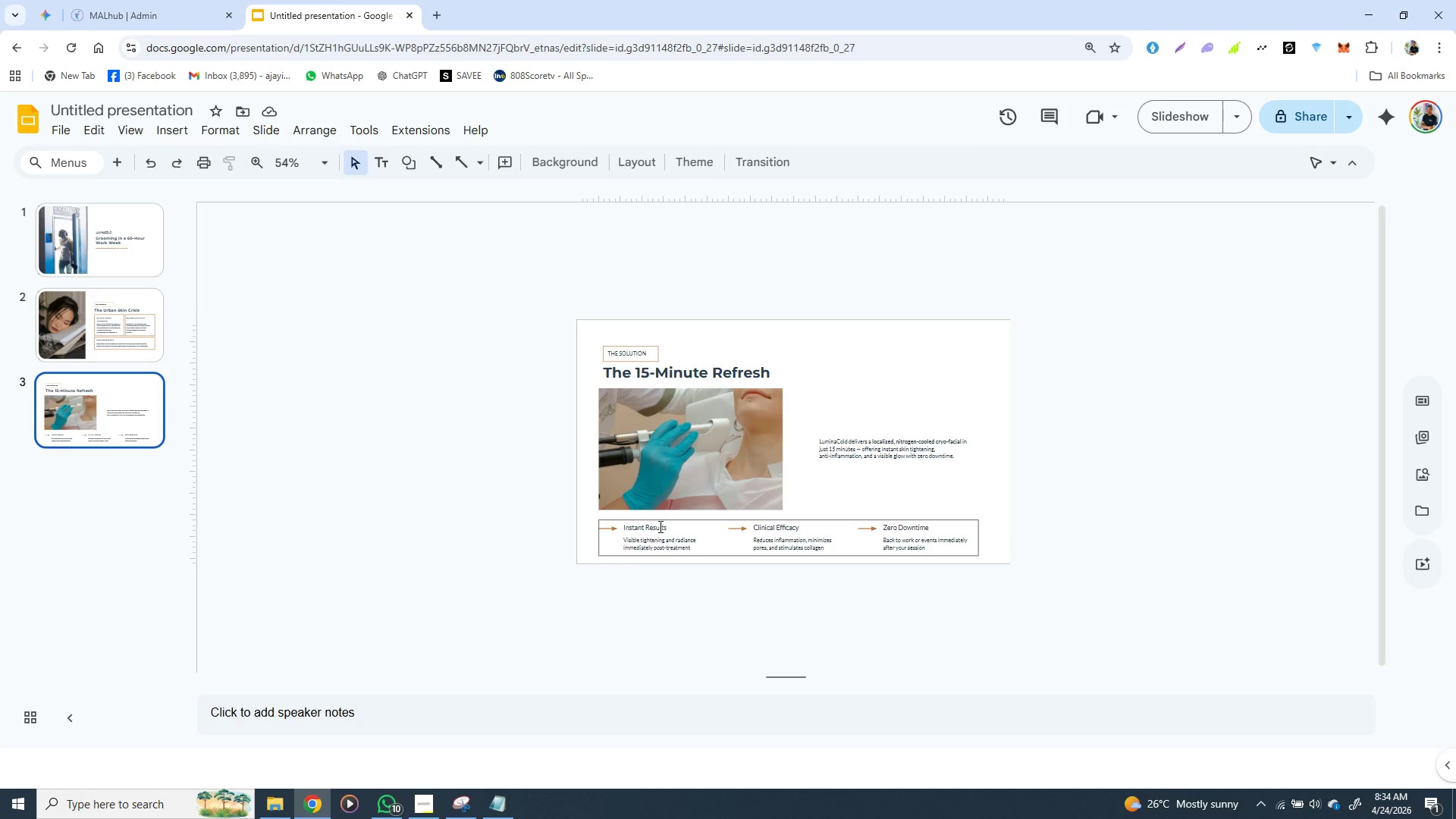 
wait(10.92)
 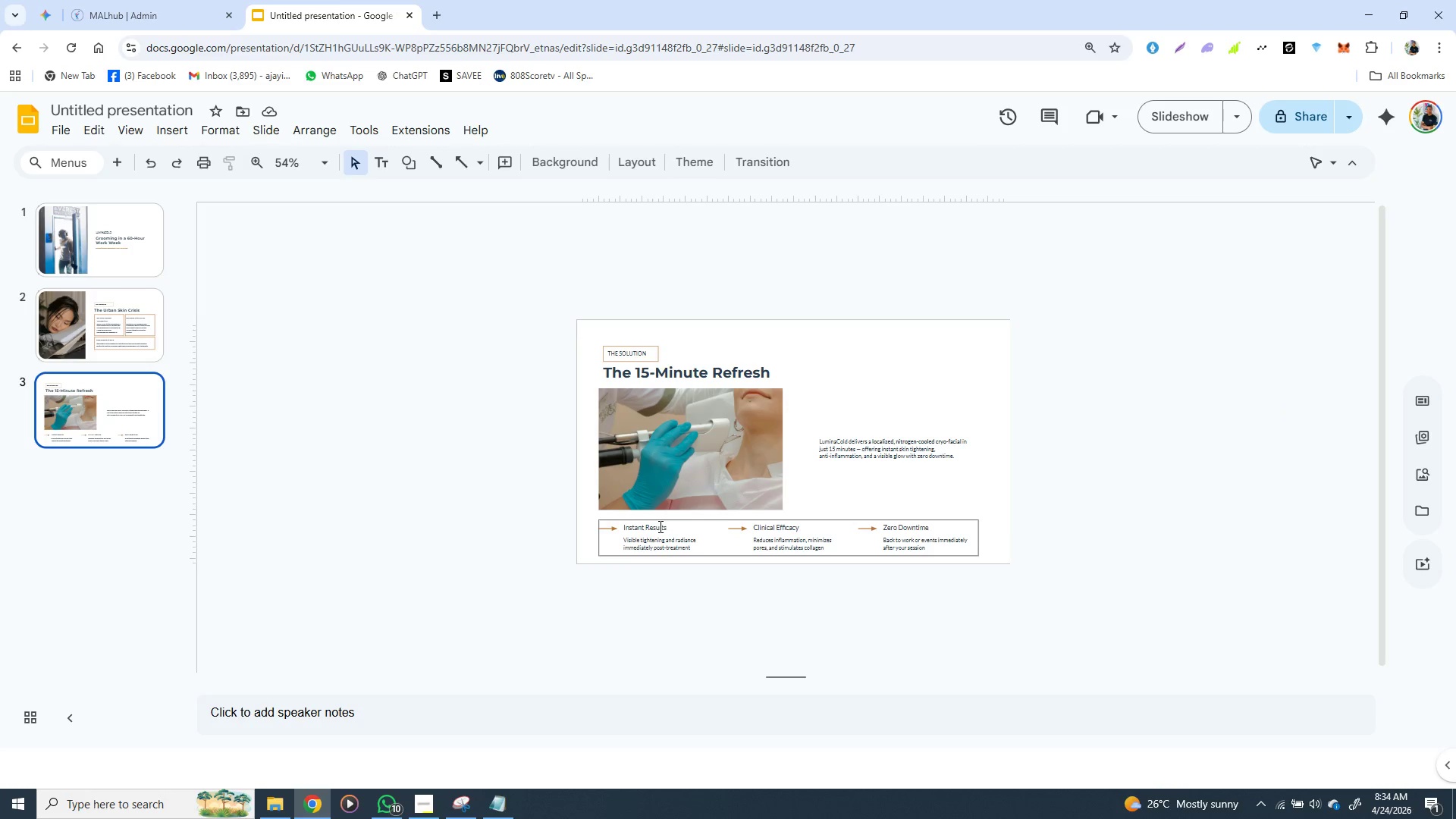 
left_click([873, 431])
 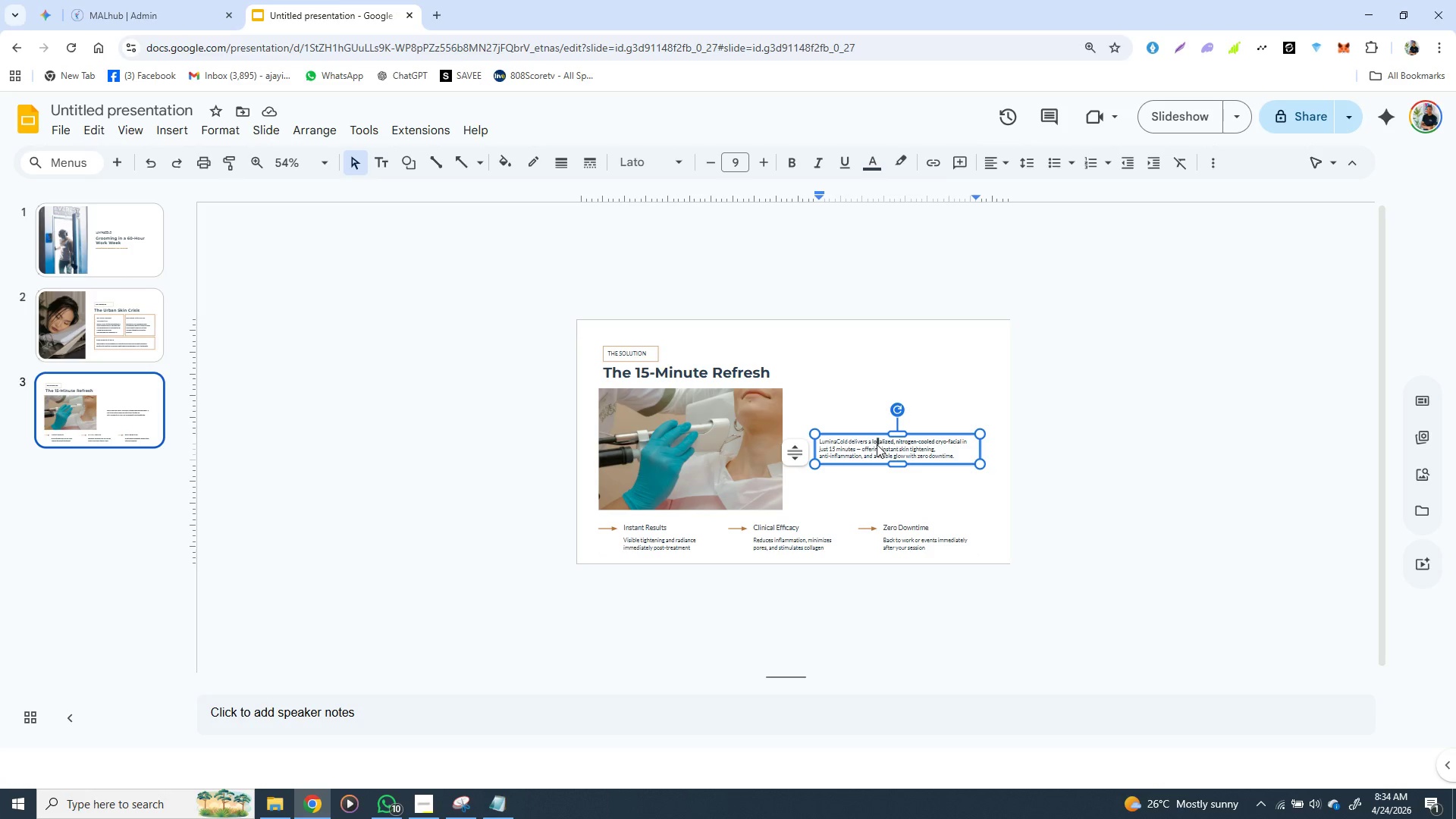 
left_click_drag(start_coordinate=[877, 444], to_coordinate=[880, 421])
 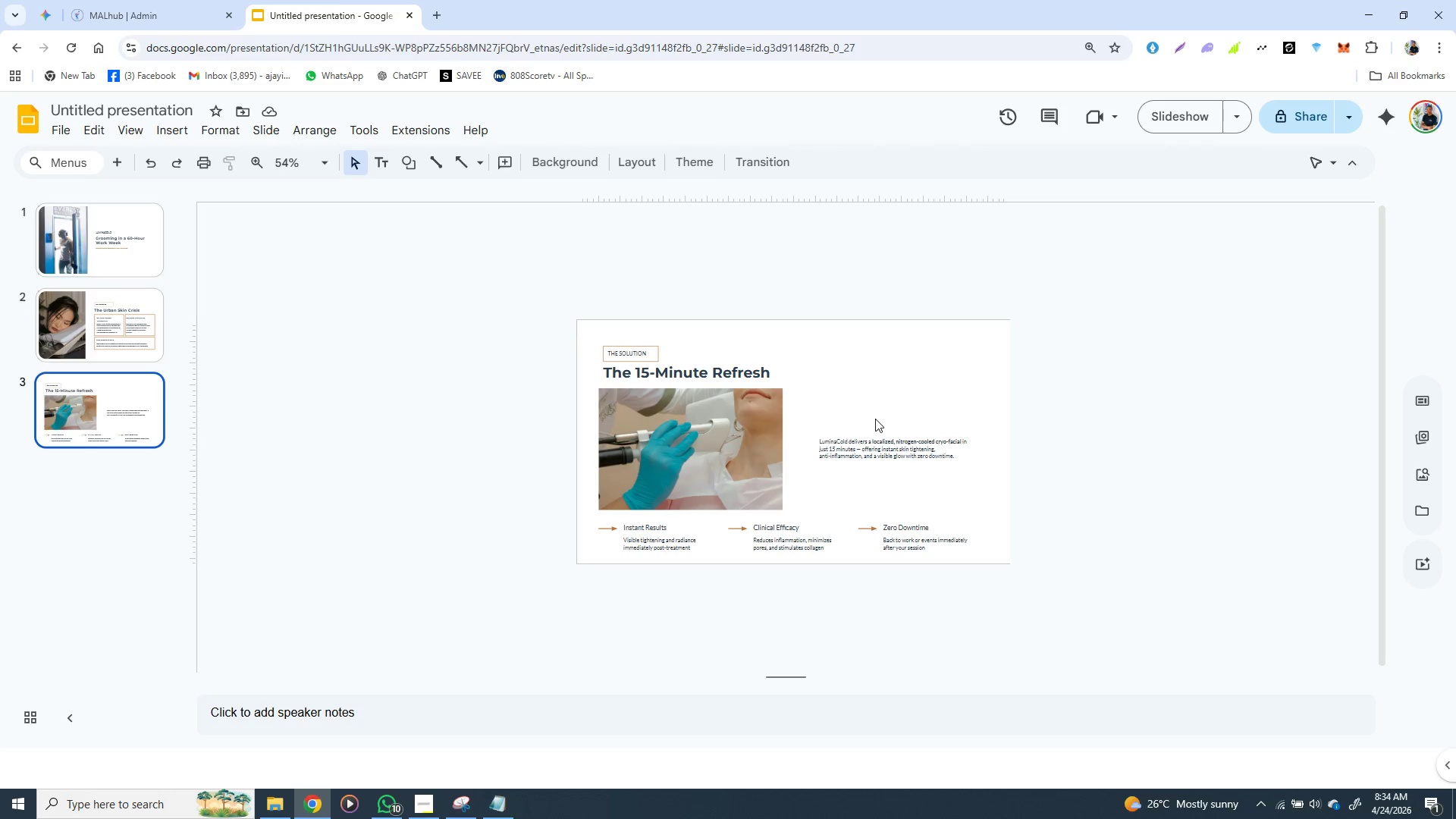 
left_click([875, 419])
 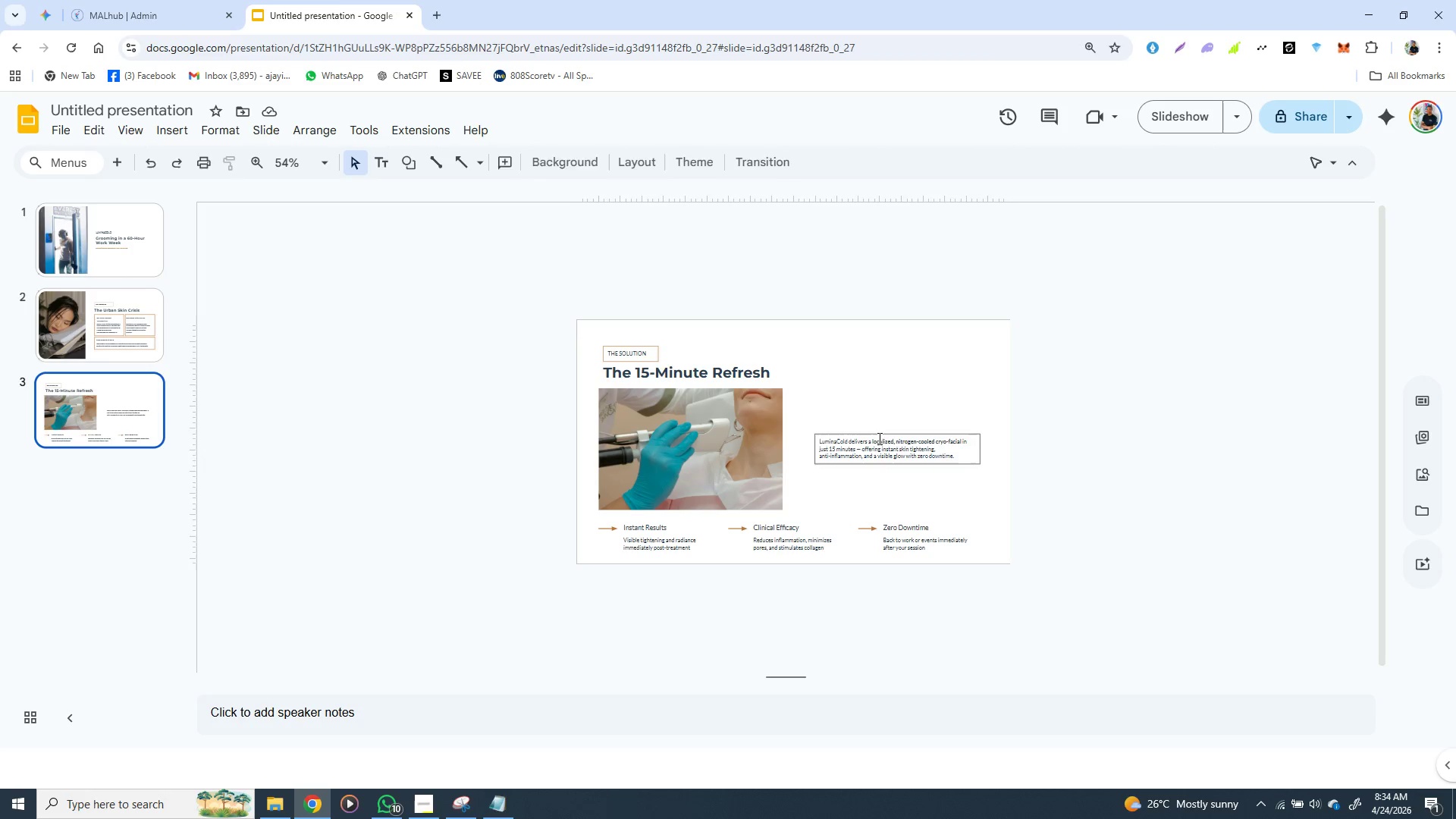 
left_click([878, 438])
 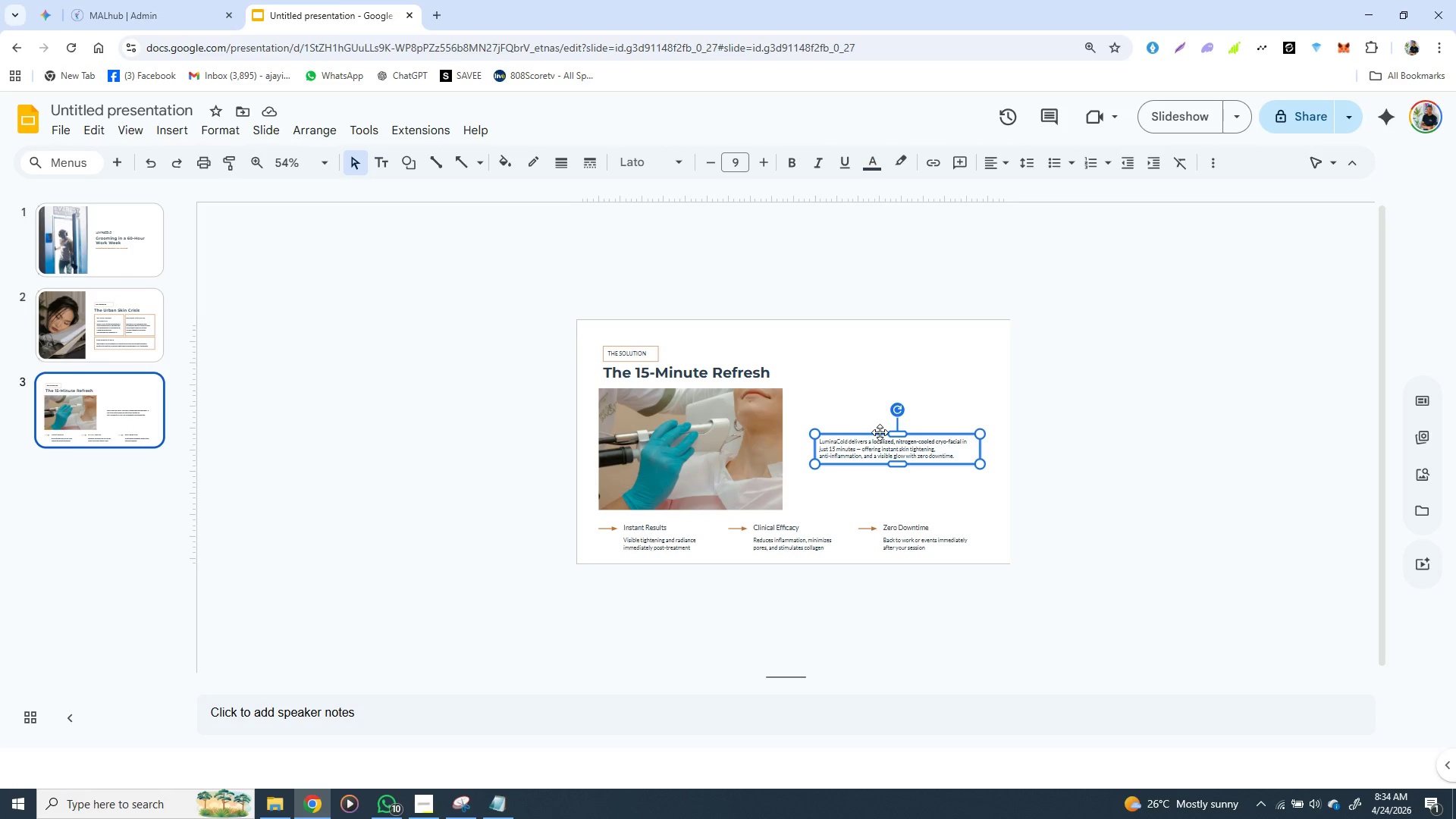 
left_click_drag(start_coordinate=[880, 432], to_coordinate=[877, 428])
 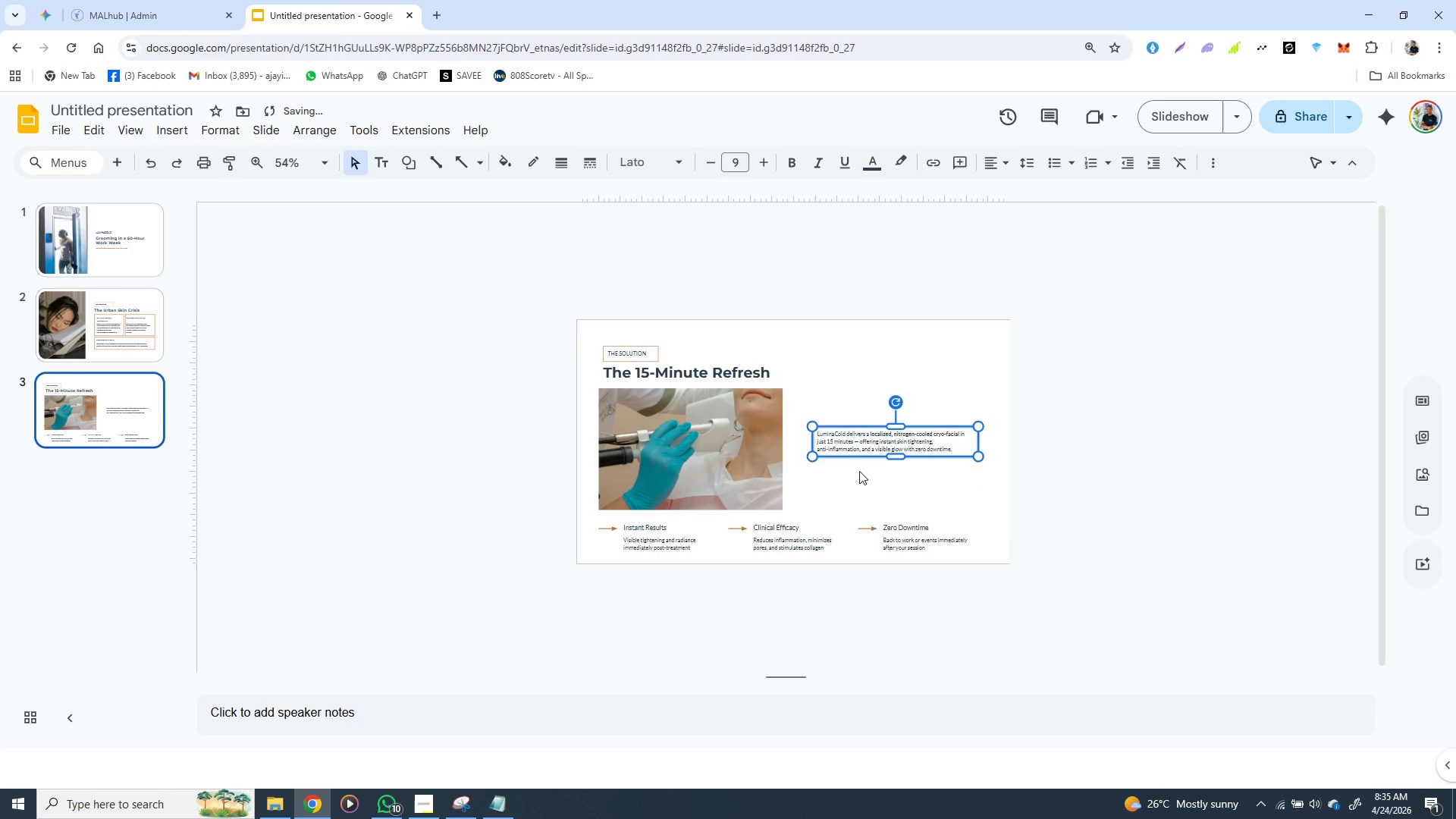 
left_click([858, 471])
 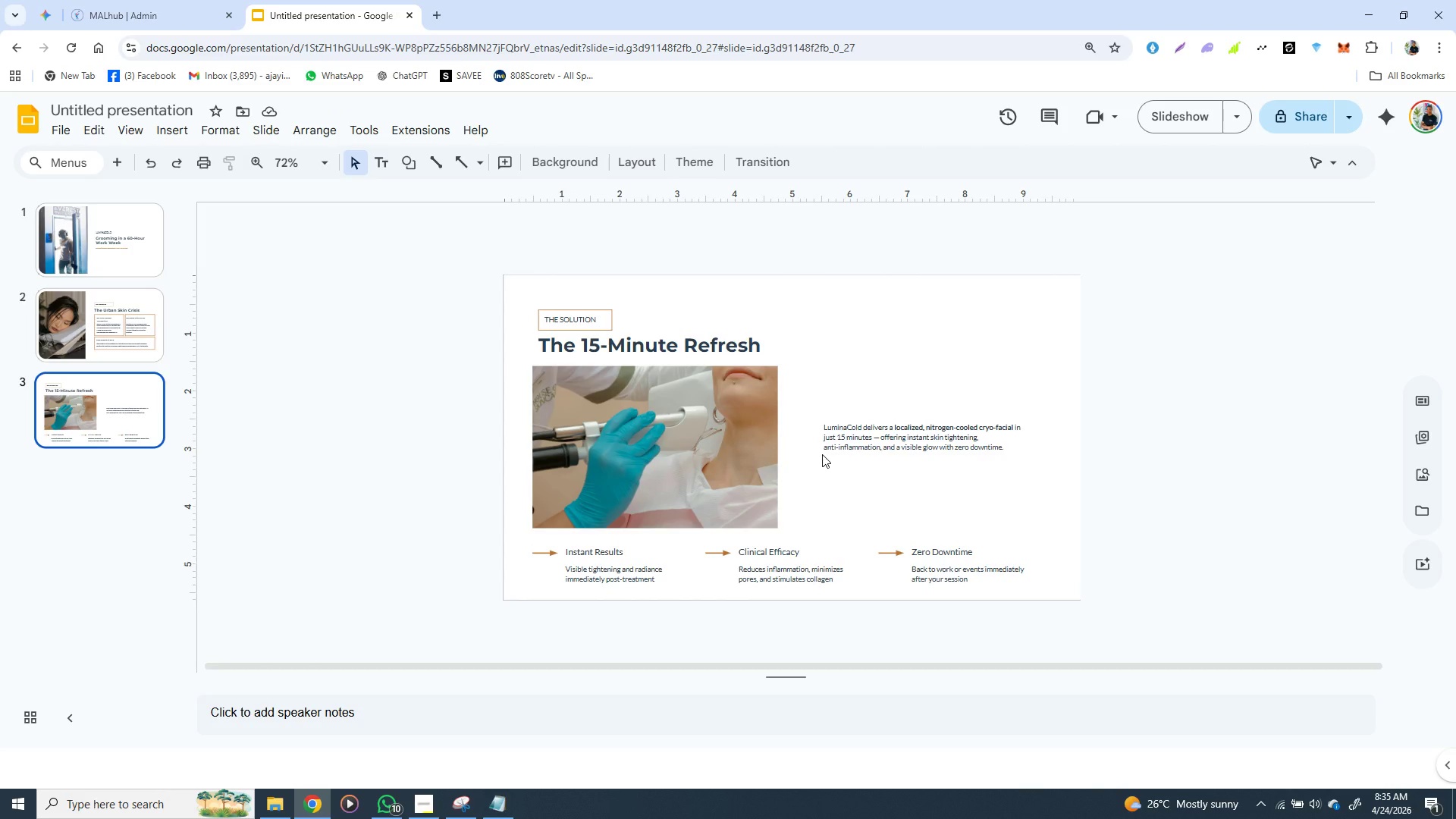 
wait(6.84)
 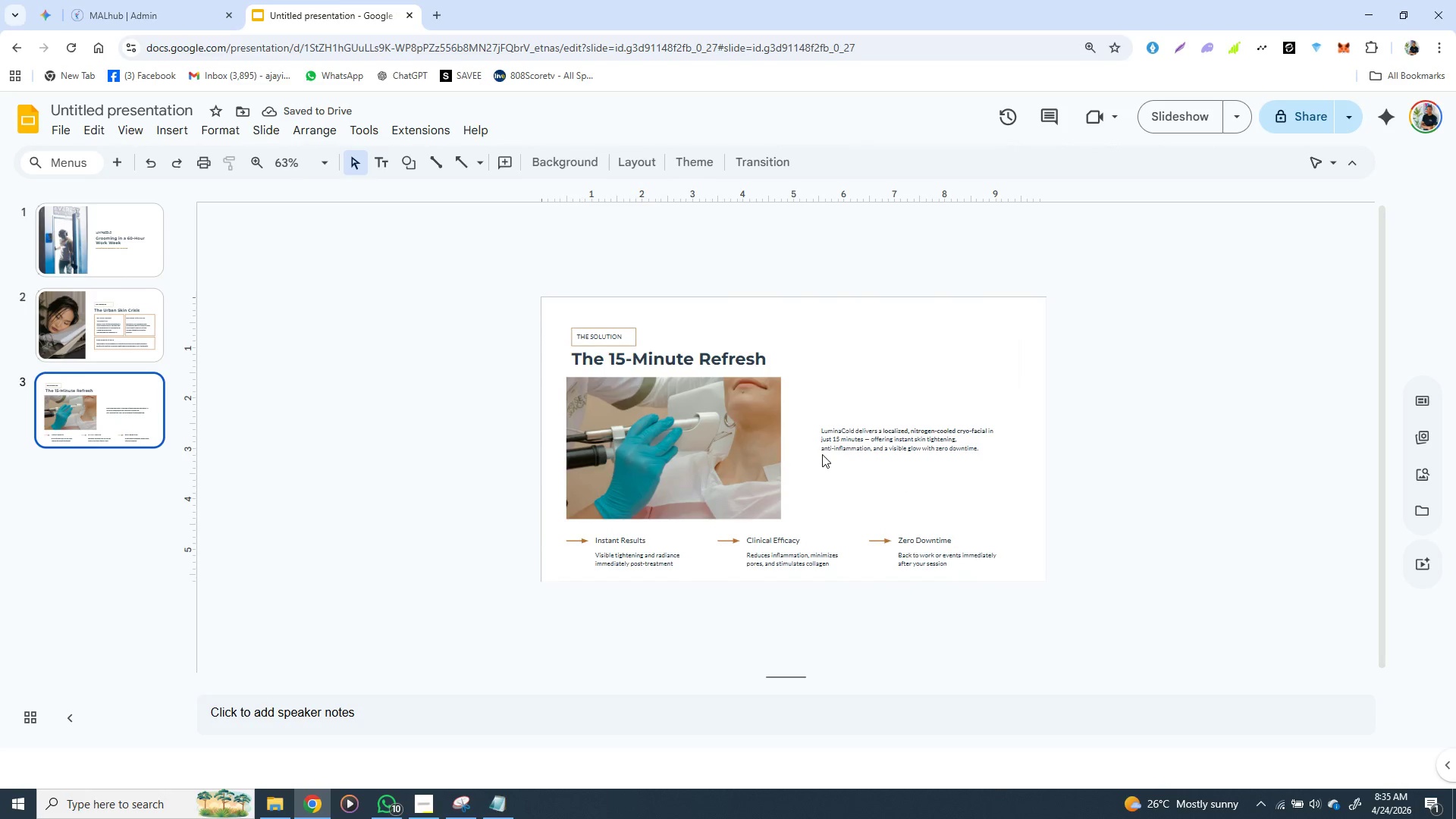 
left_click([721, 440])
 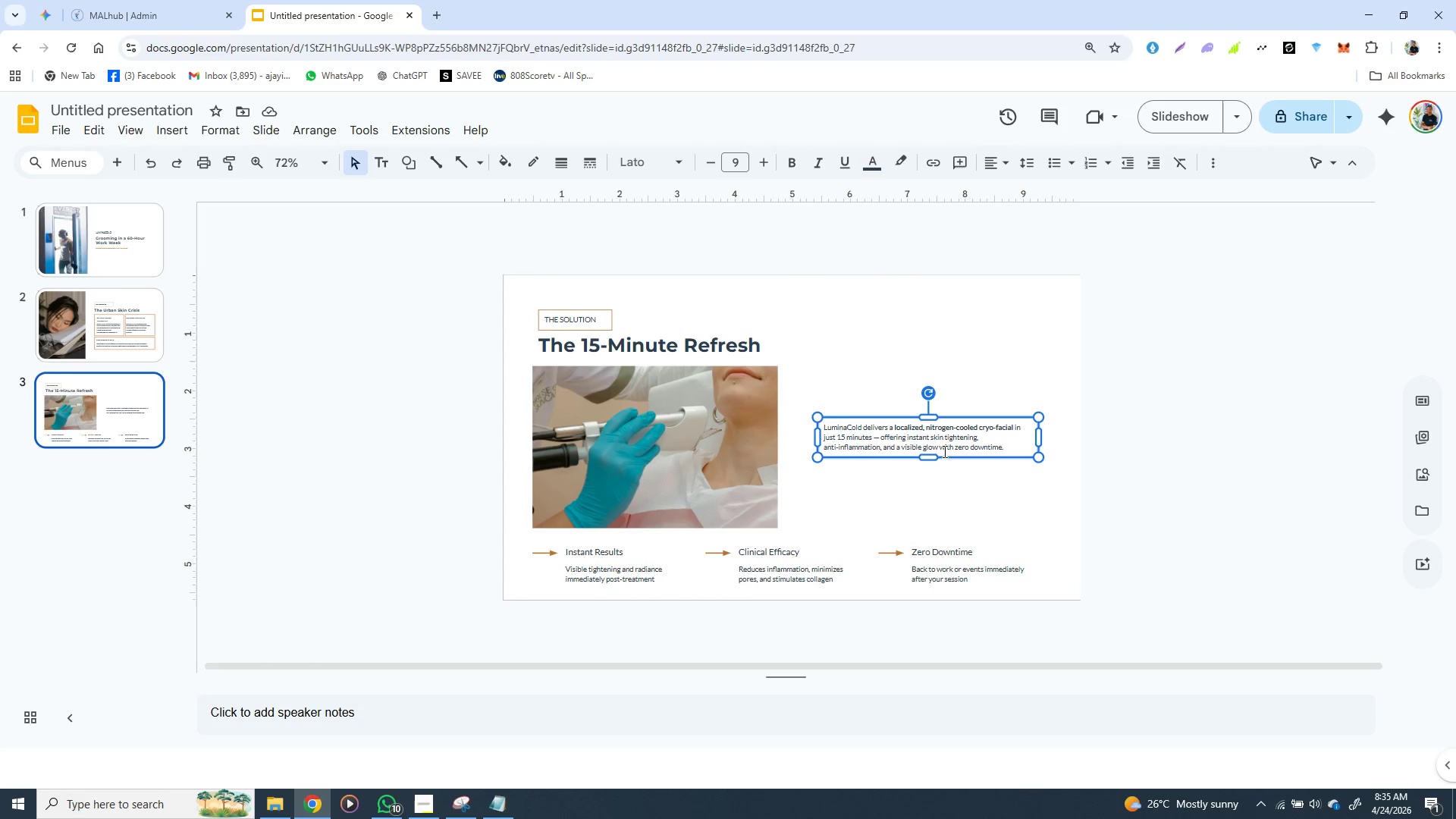 
wait(5.8)
 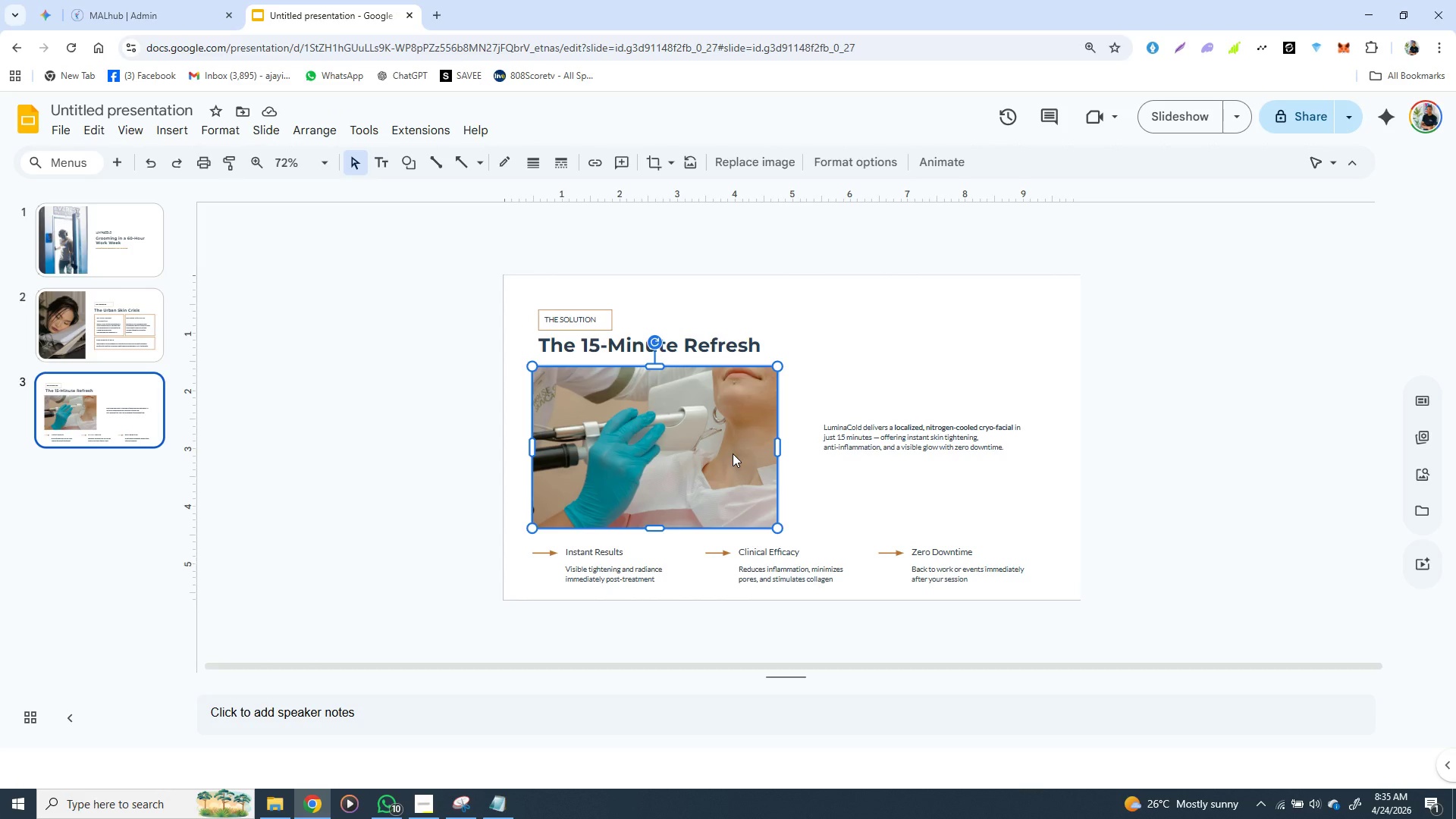 
key(ArrowLeft)
 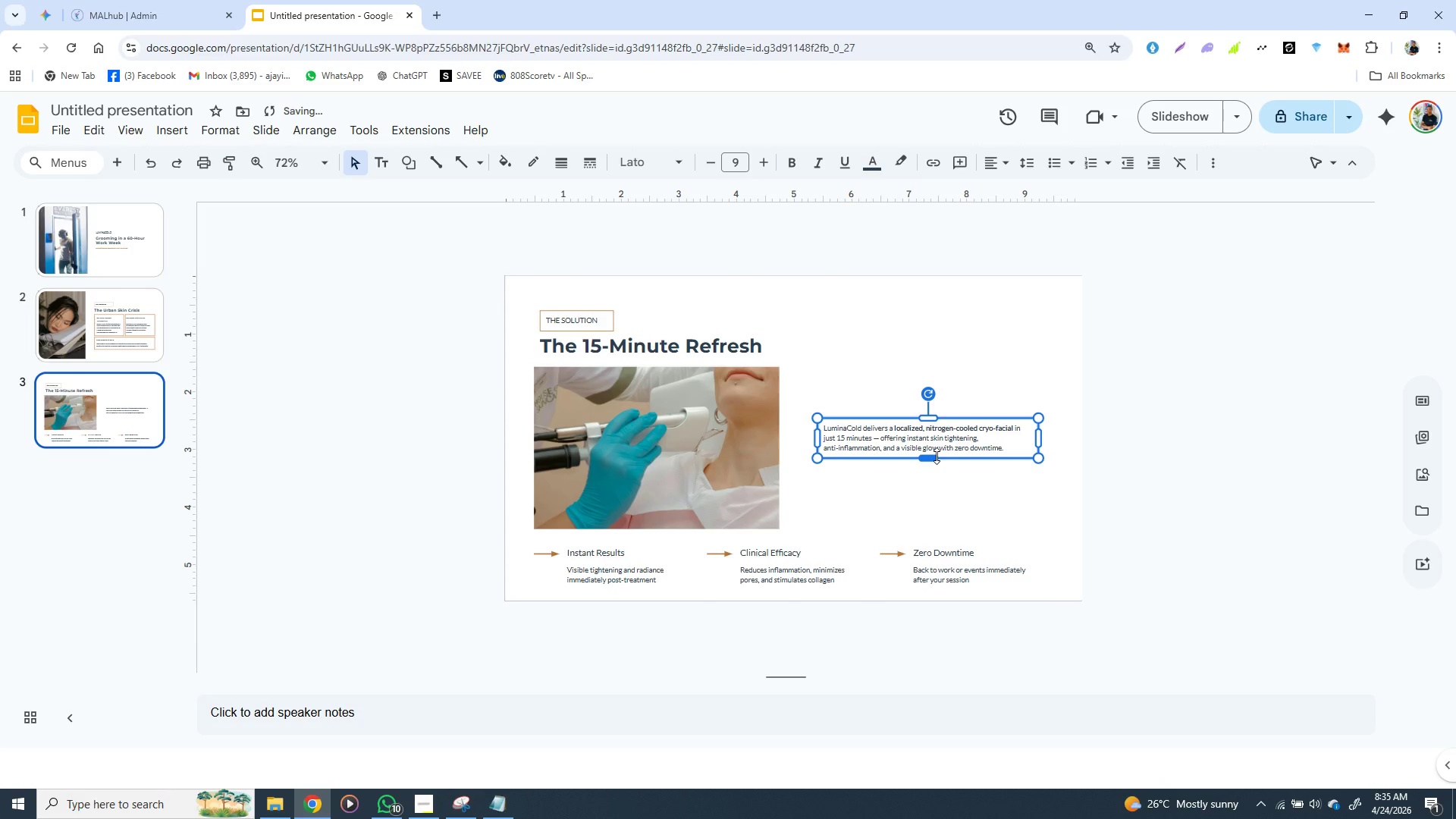 
key(ArrowLeft)
 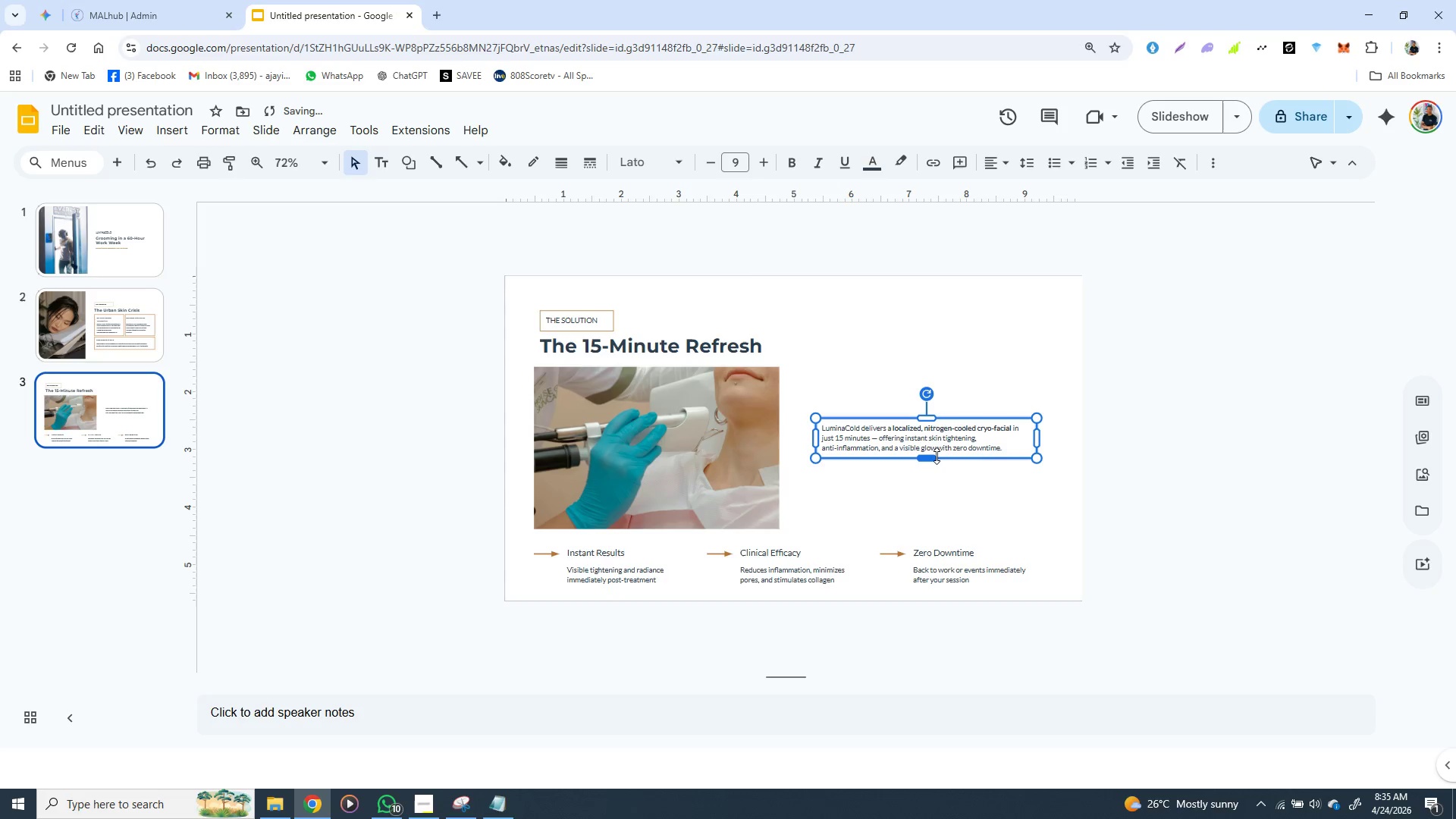 
key(ArrowLeft)
 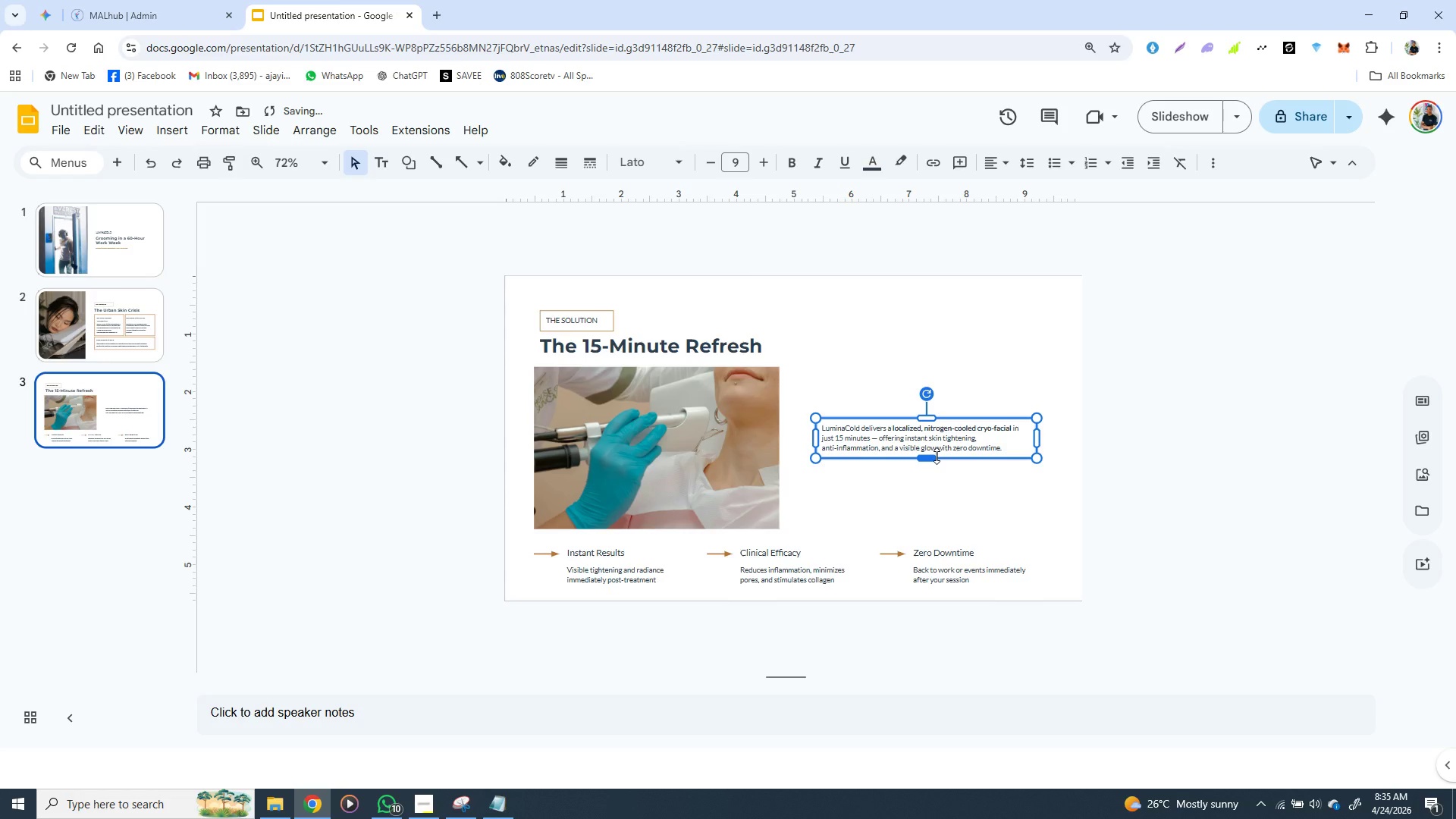 
key(ArrowLeft)
 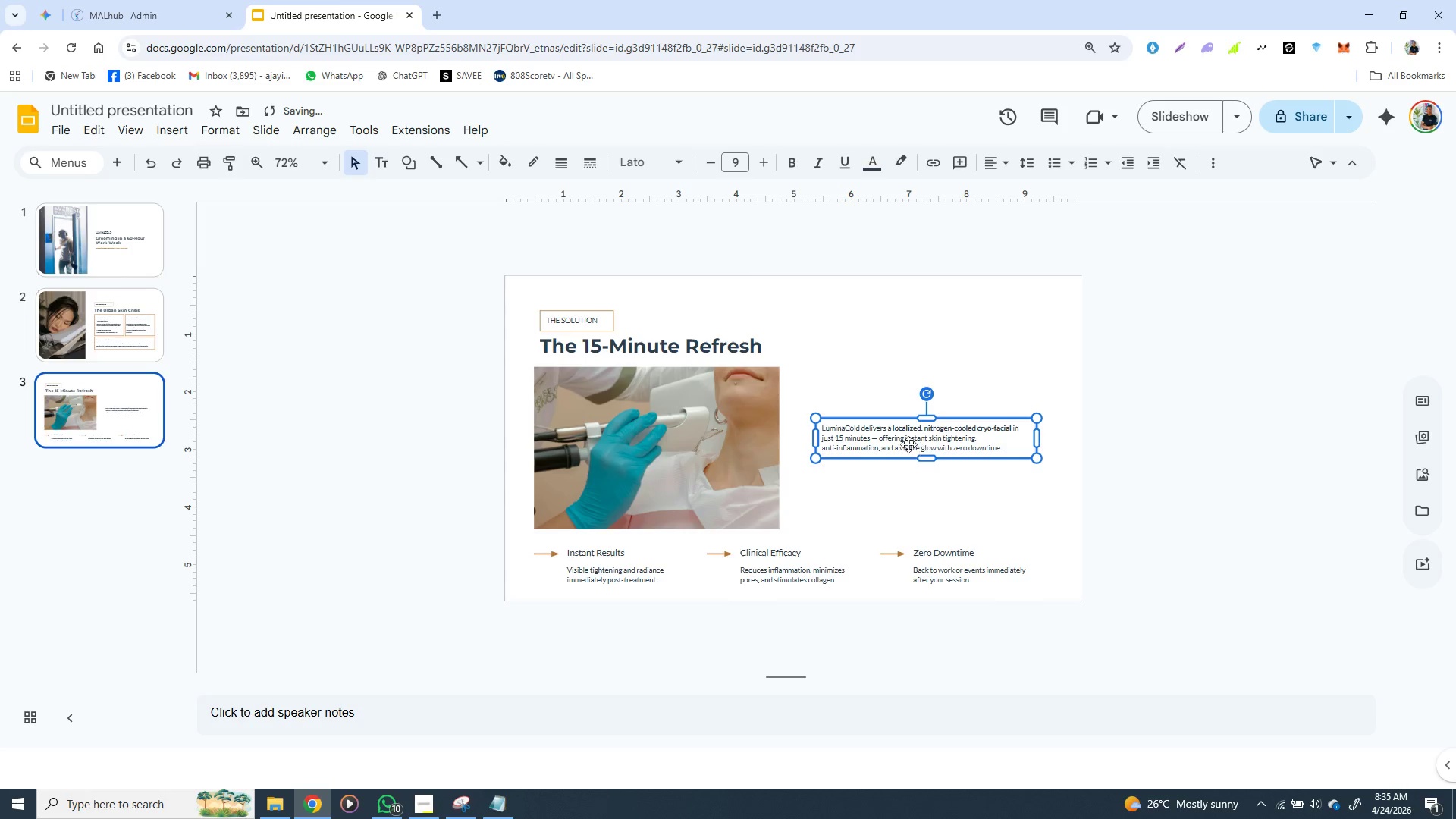 
hold_key(key=ShiftLeft, duration=1.0)
left_click([720, 441])
 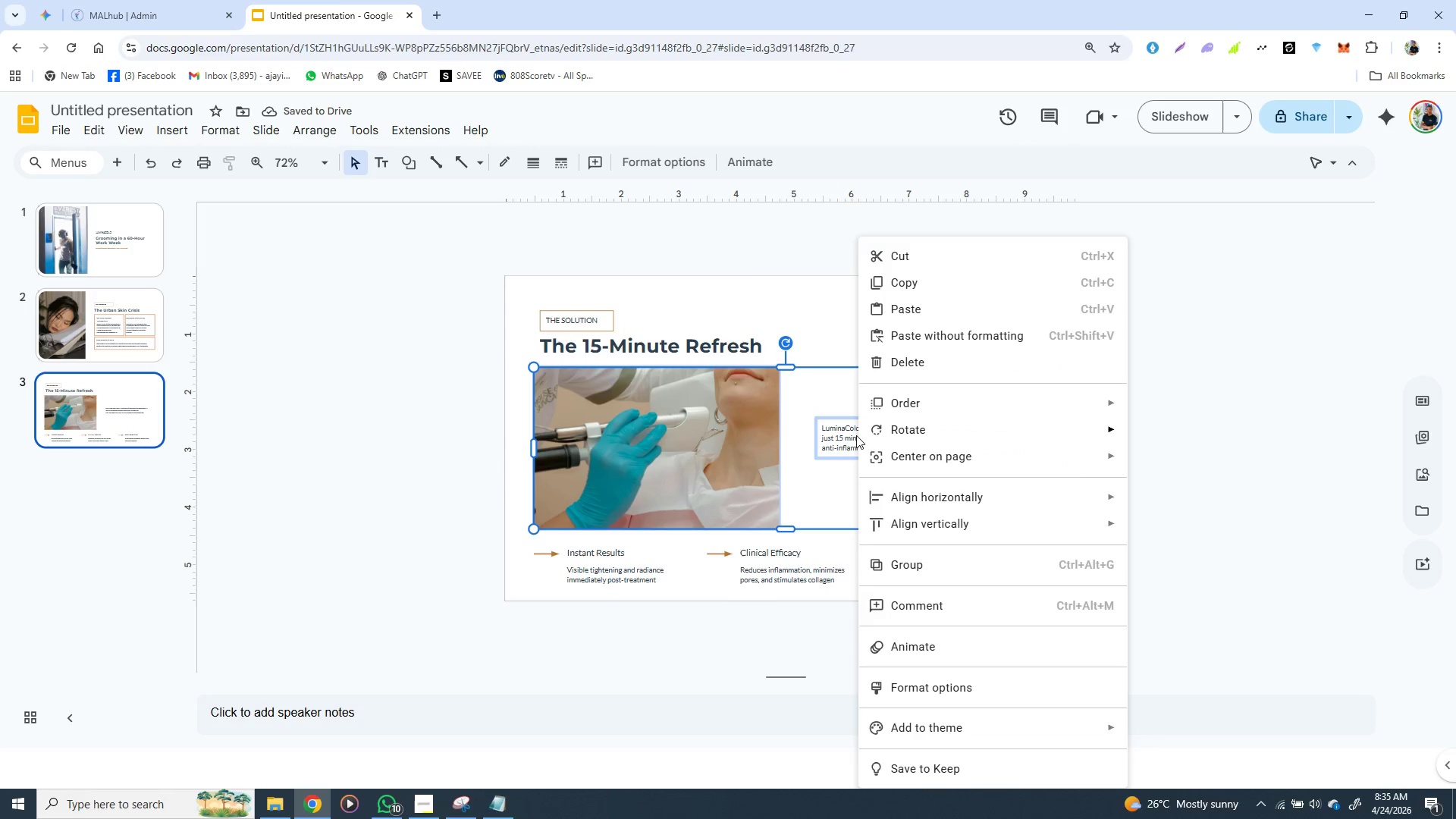 
right_click([858, 435])
 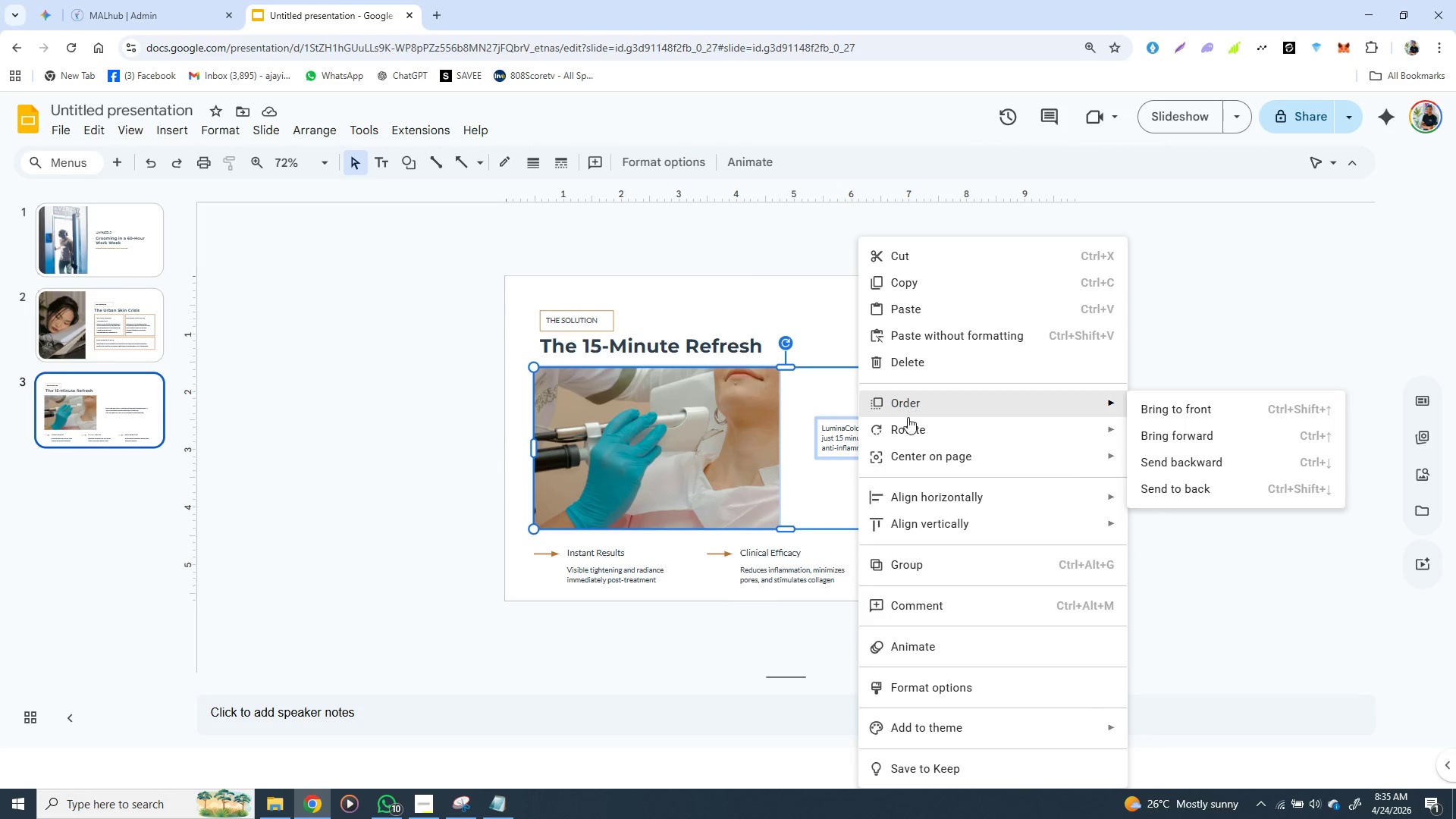 
left_click([921, 561])
 